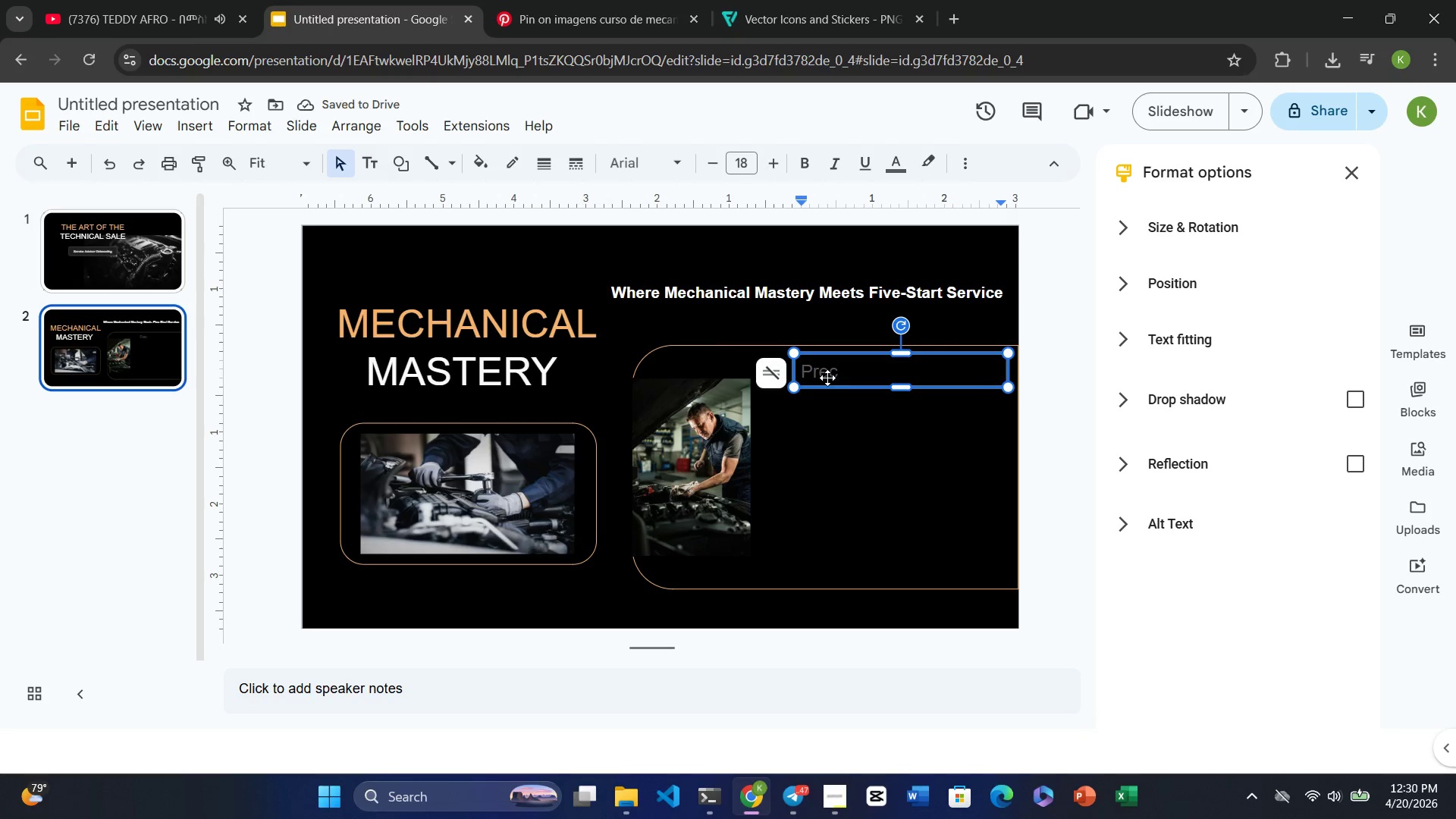 
type(ision Restoration)
 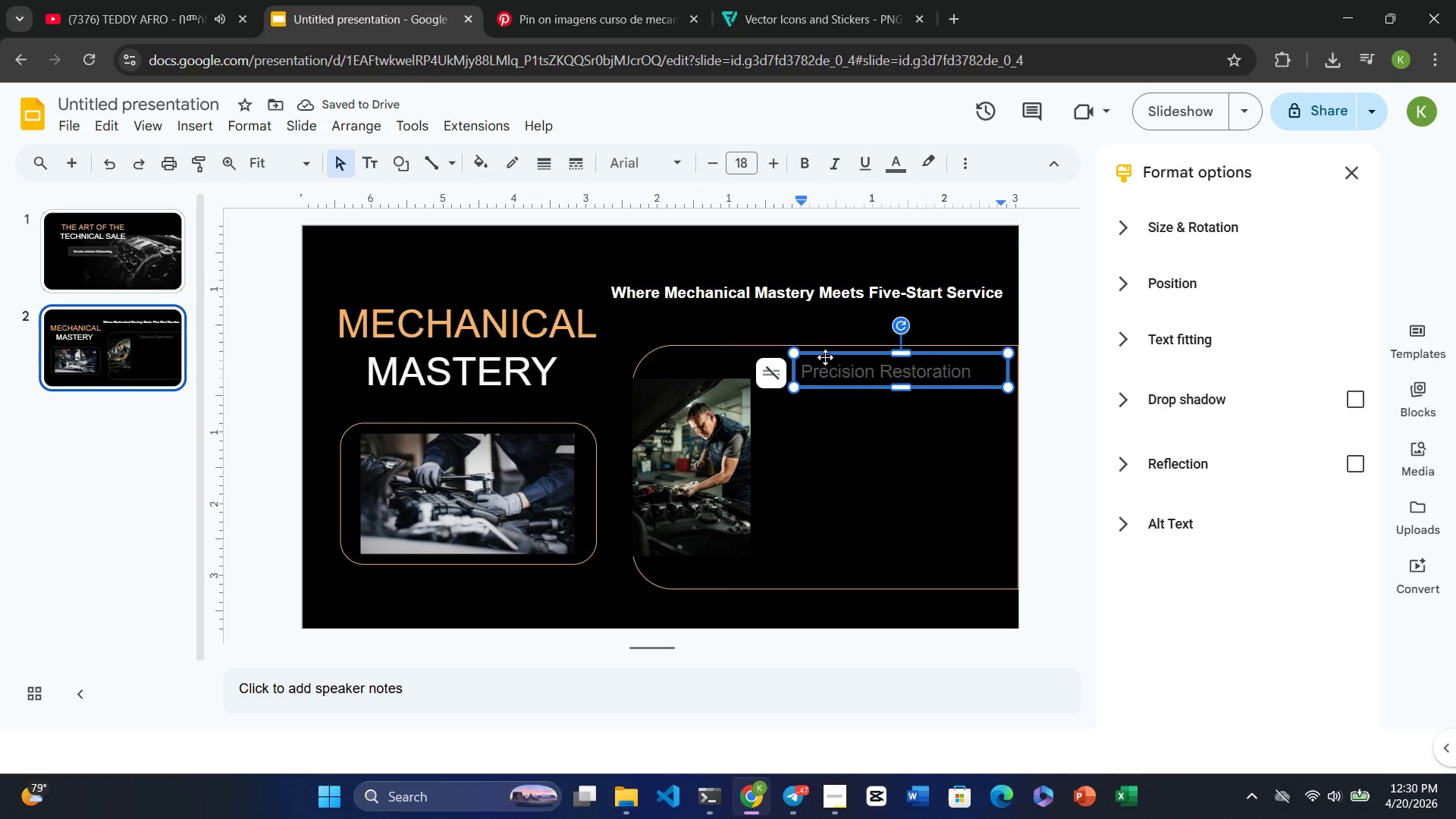 
double_click([824, 375])
 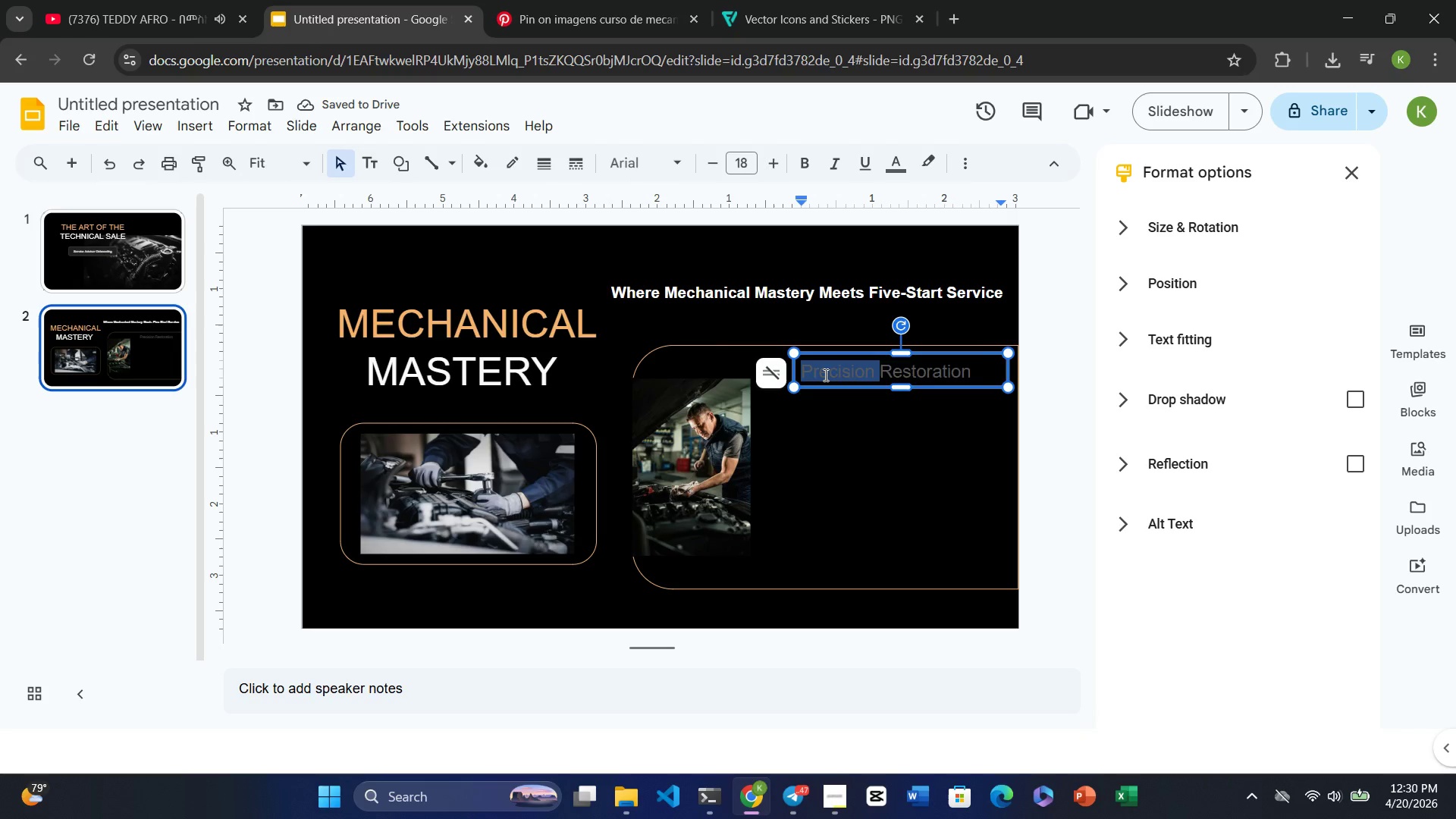 
triple_click([824, 375])
 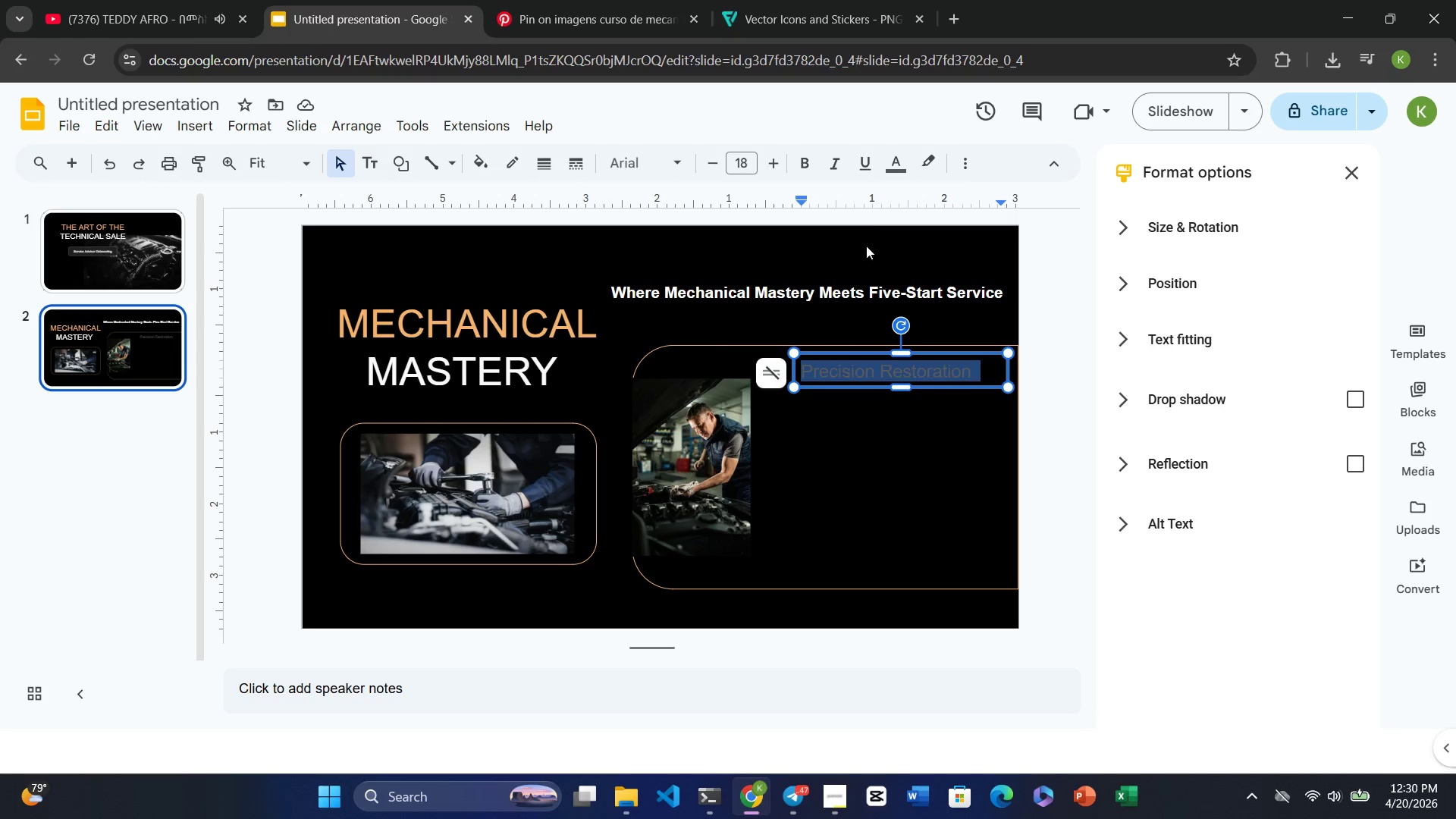 
wait(7.28)
 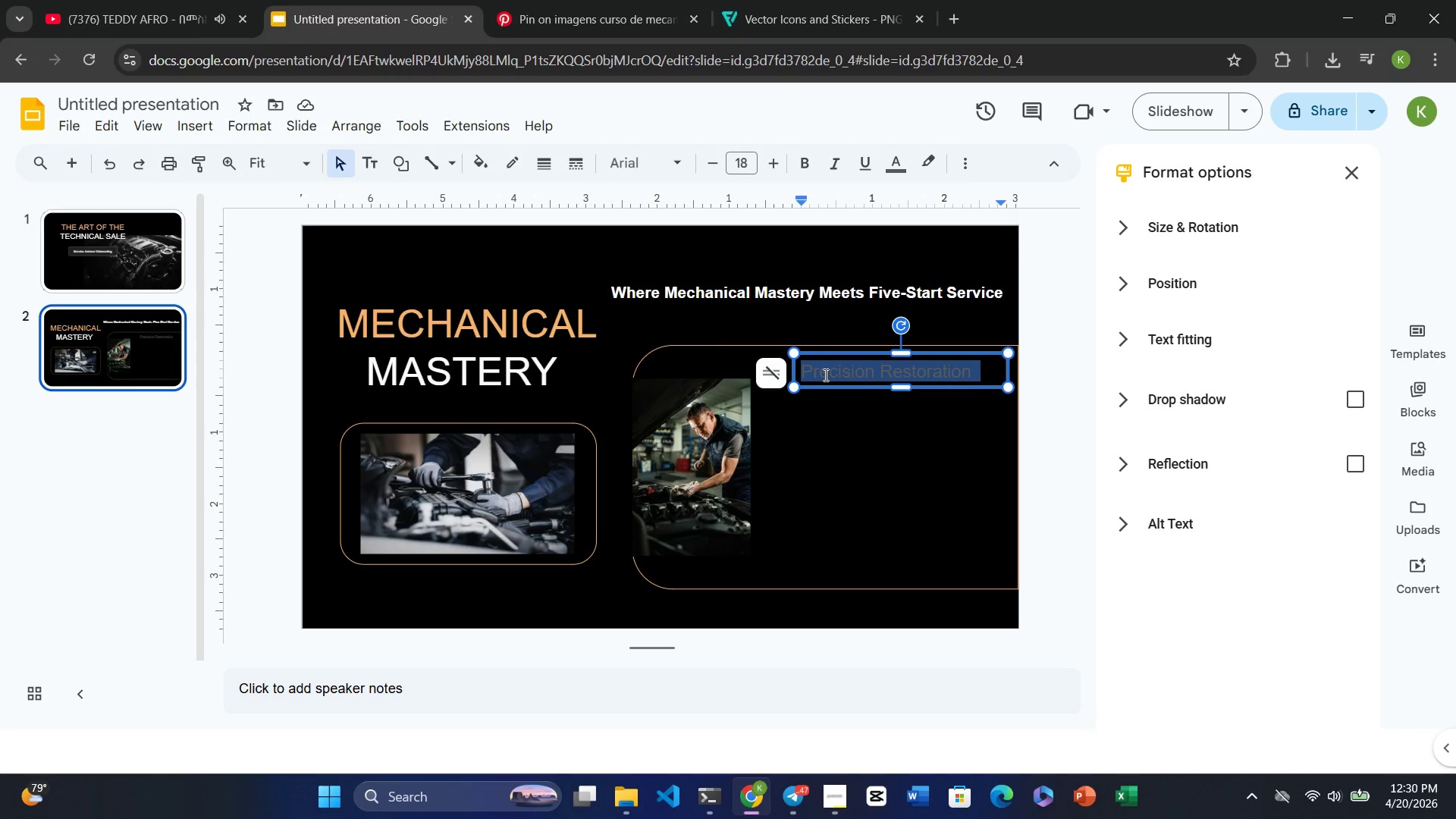 
double_click([713, 159])
 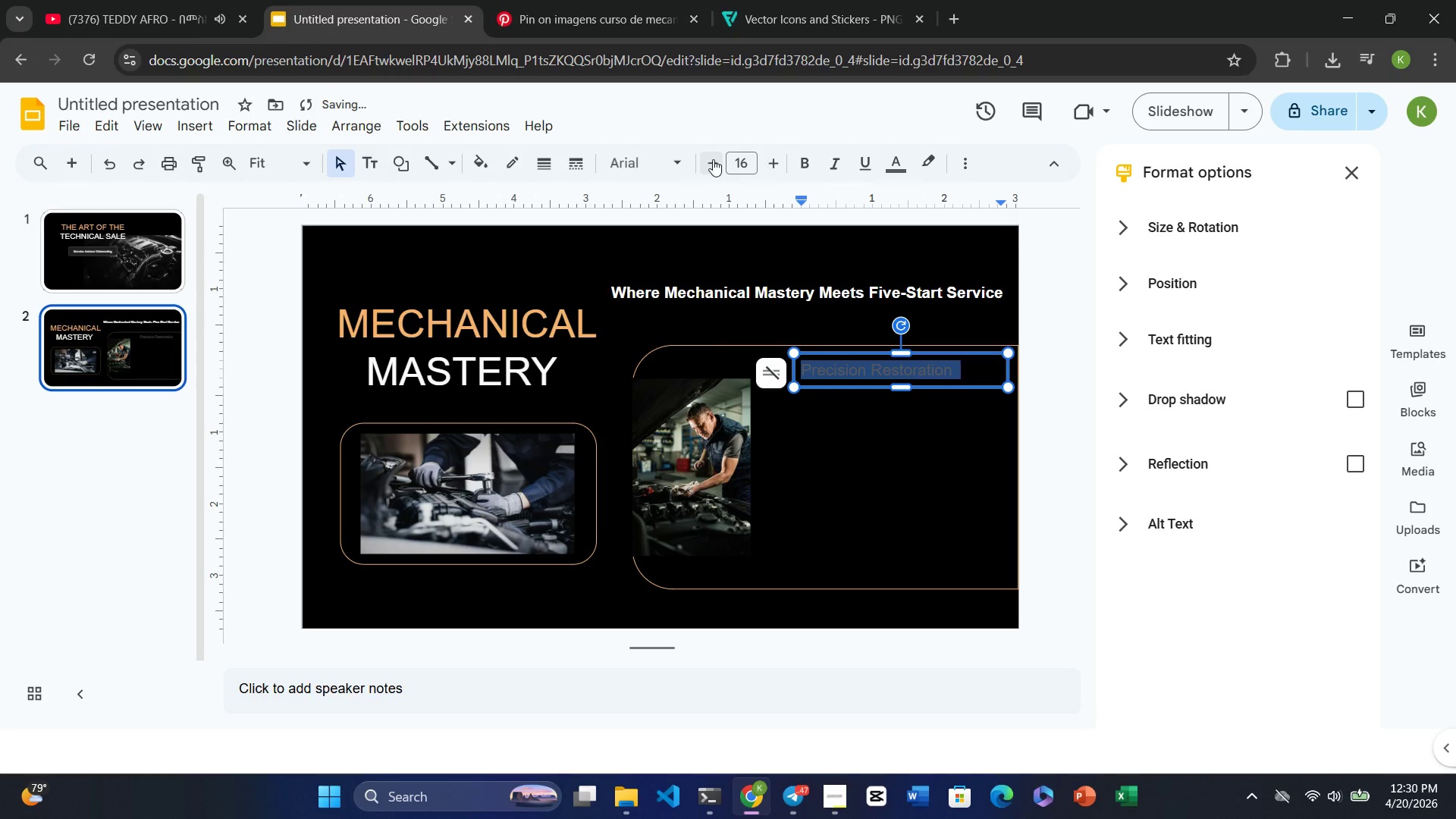 
left_click([713, 159])
 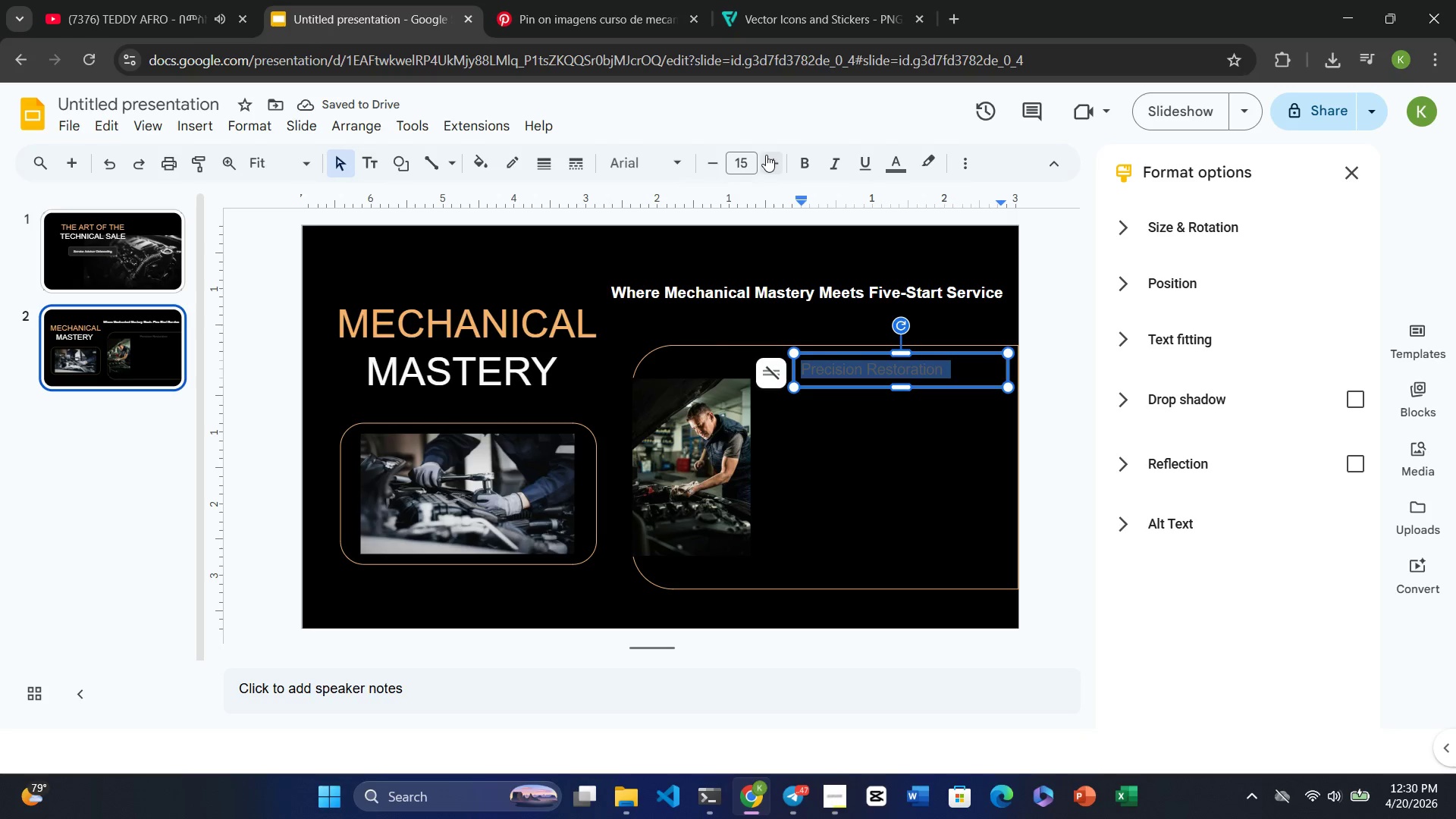 
wait(6.02)
 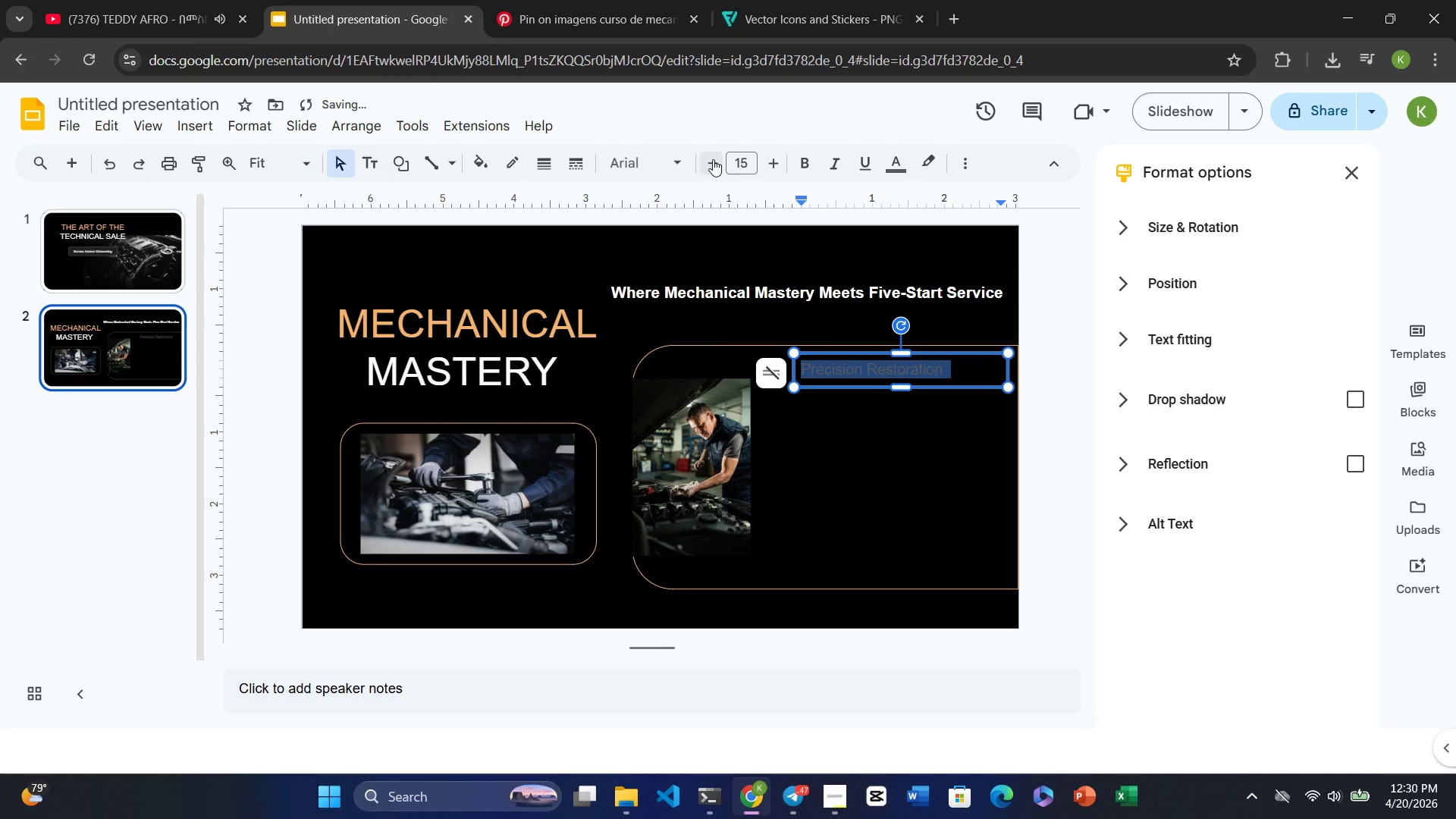 
left_click([808, 158])
 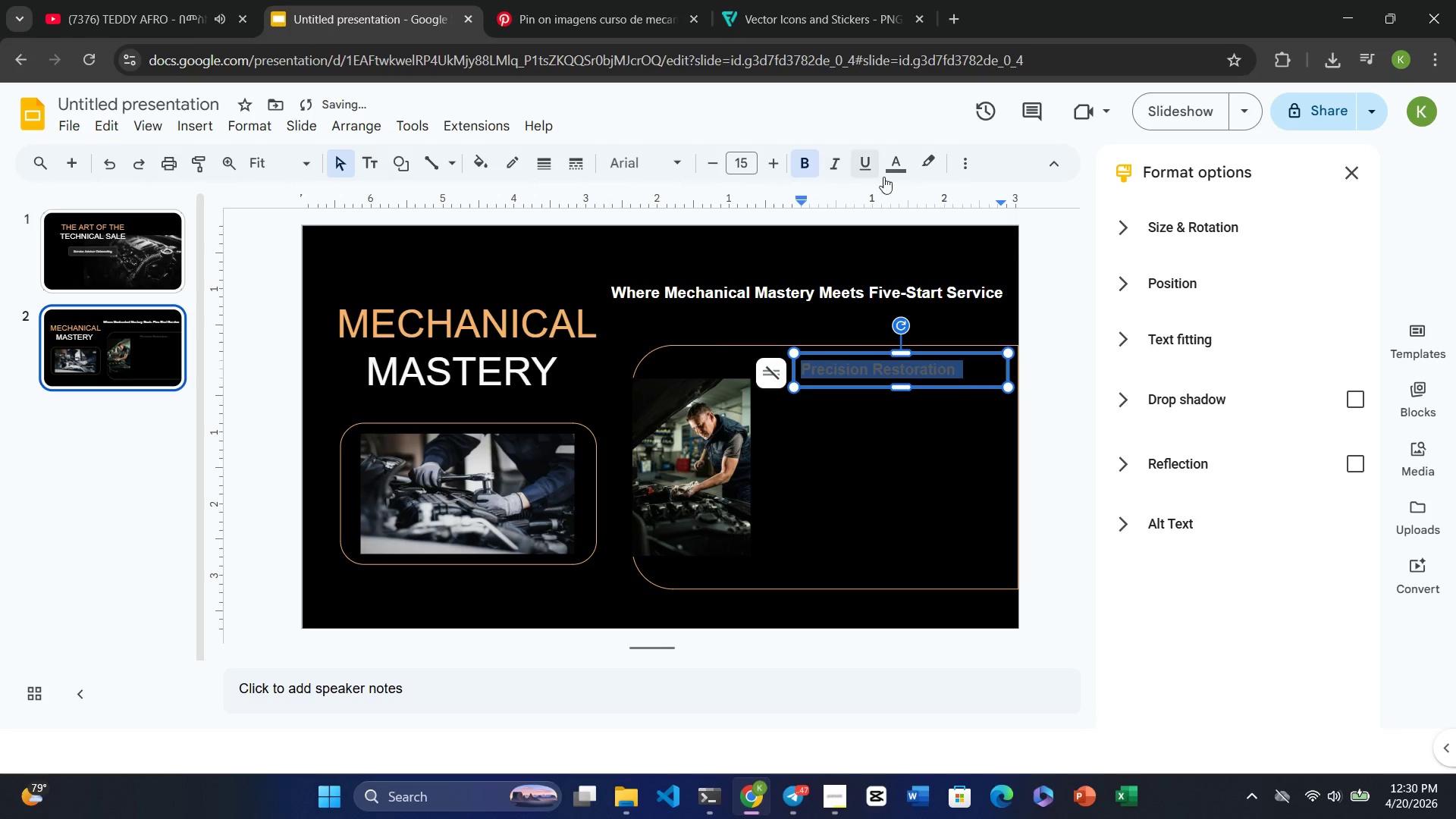 
left_click([895, 176])
 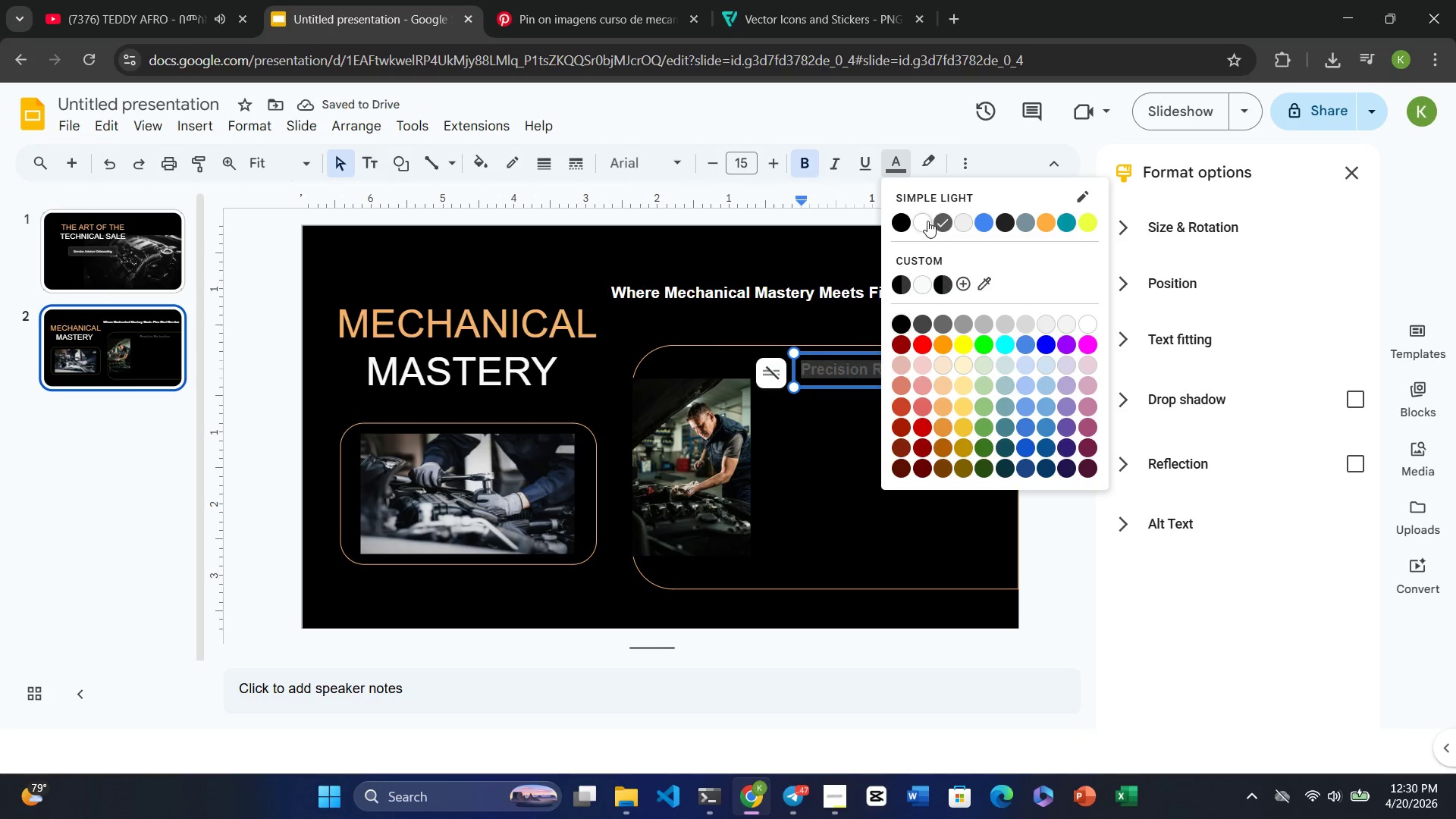 
left_click([927, 221])
 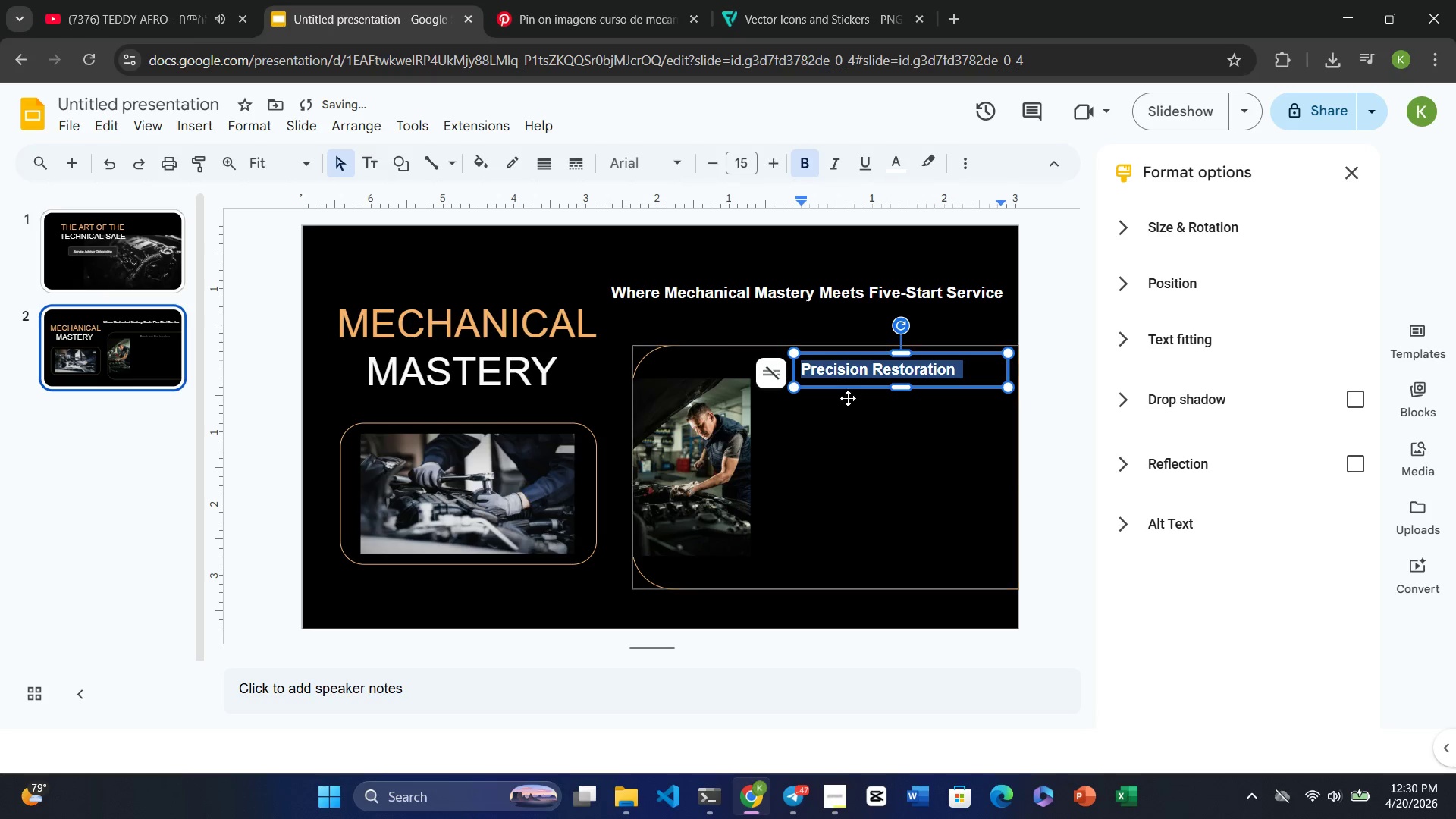 
left_click([848, 399])
 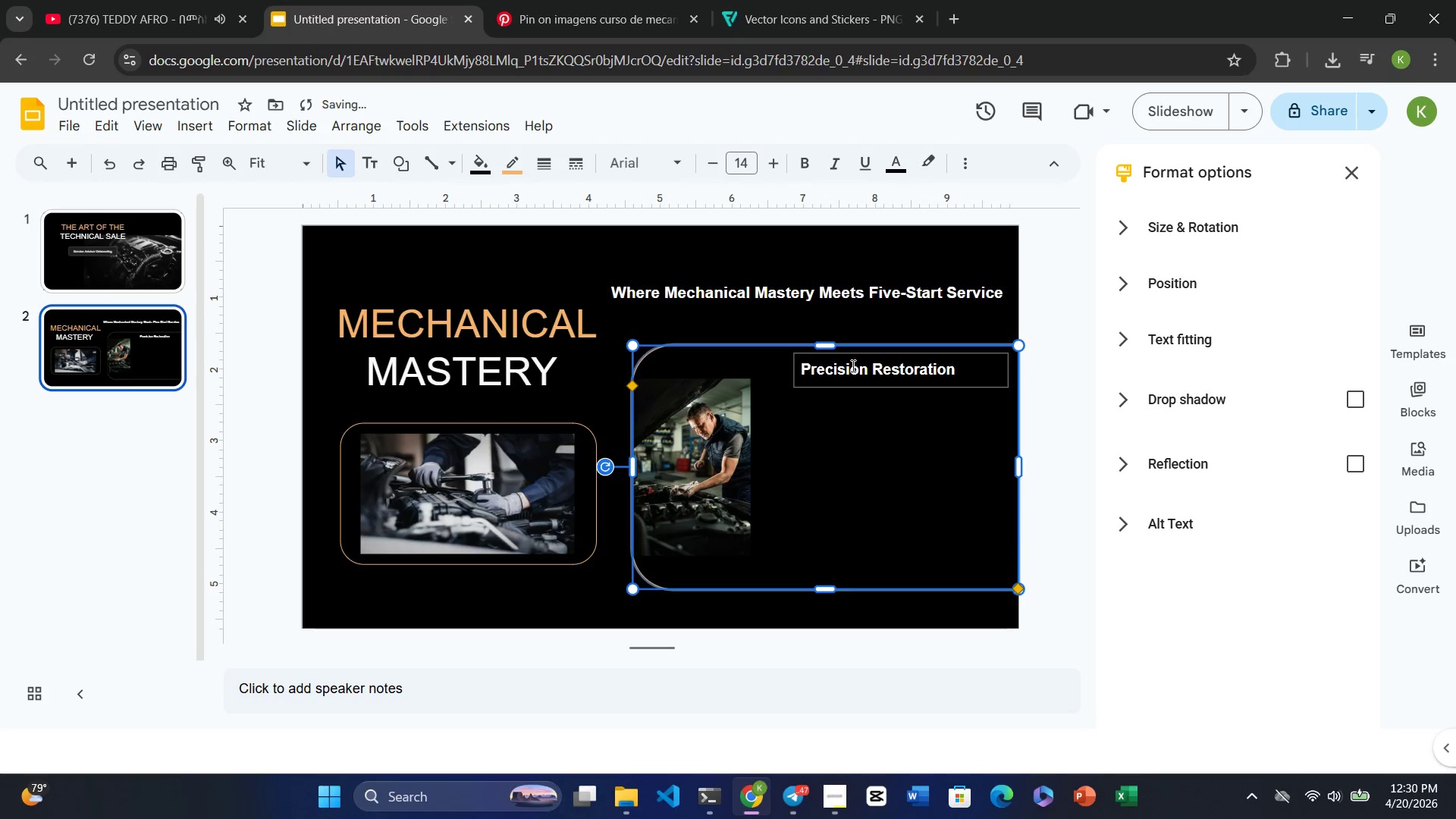 
double_click([852, 366])
 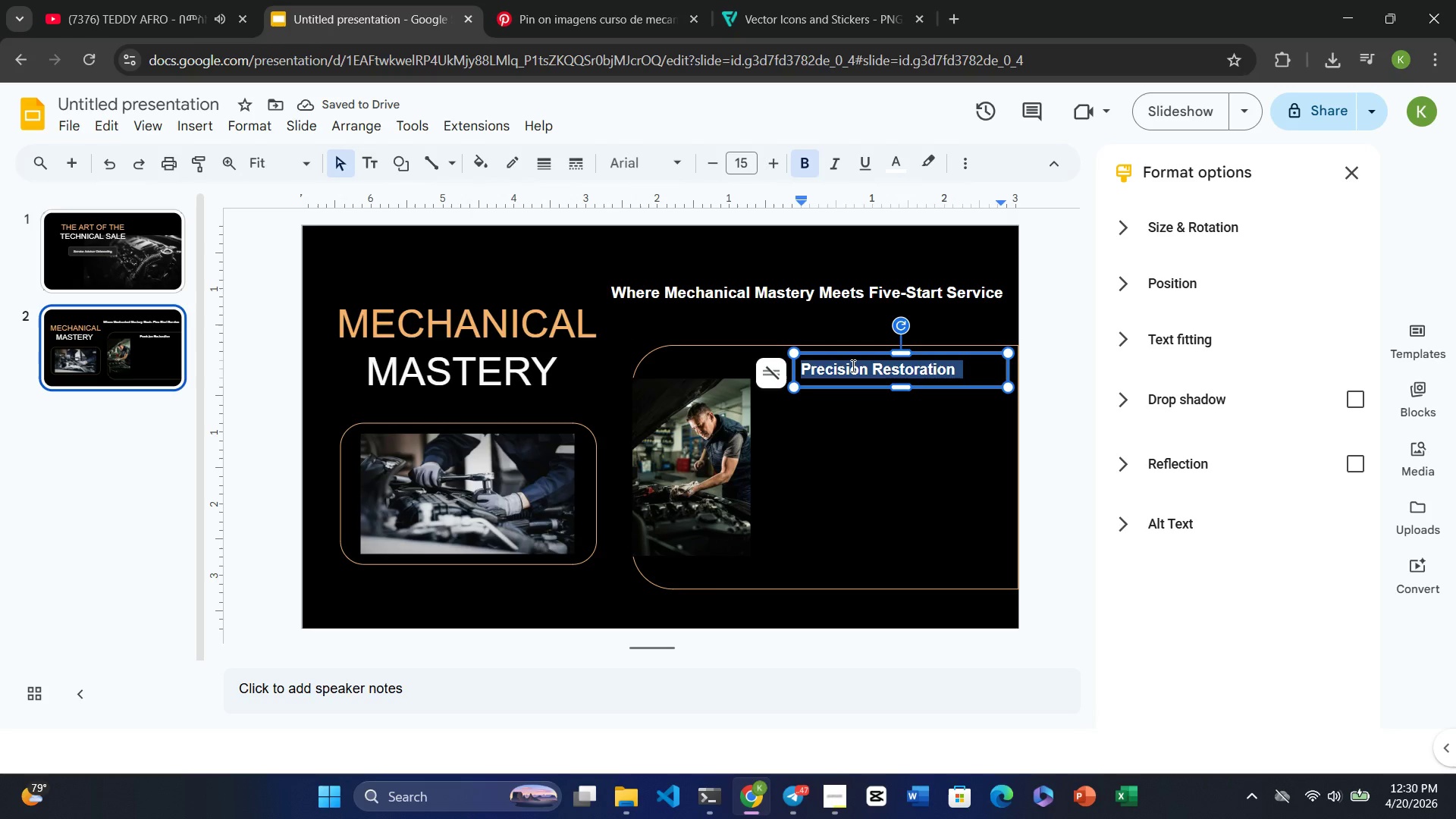 
triple_click([852, 366])
 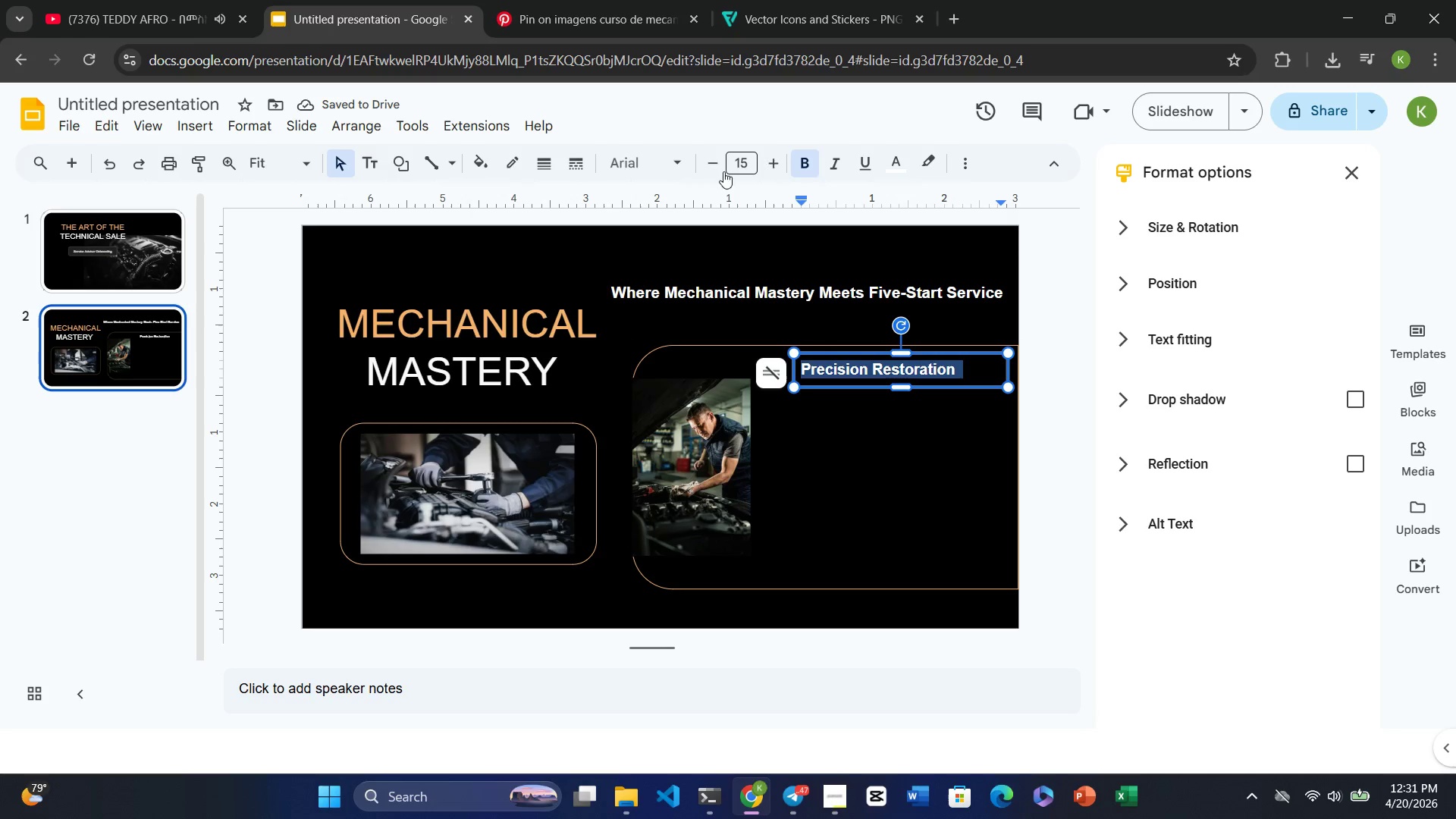 
left_click([710, 161])
 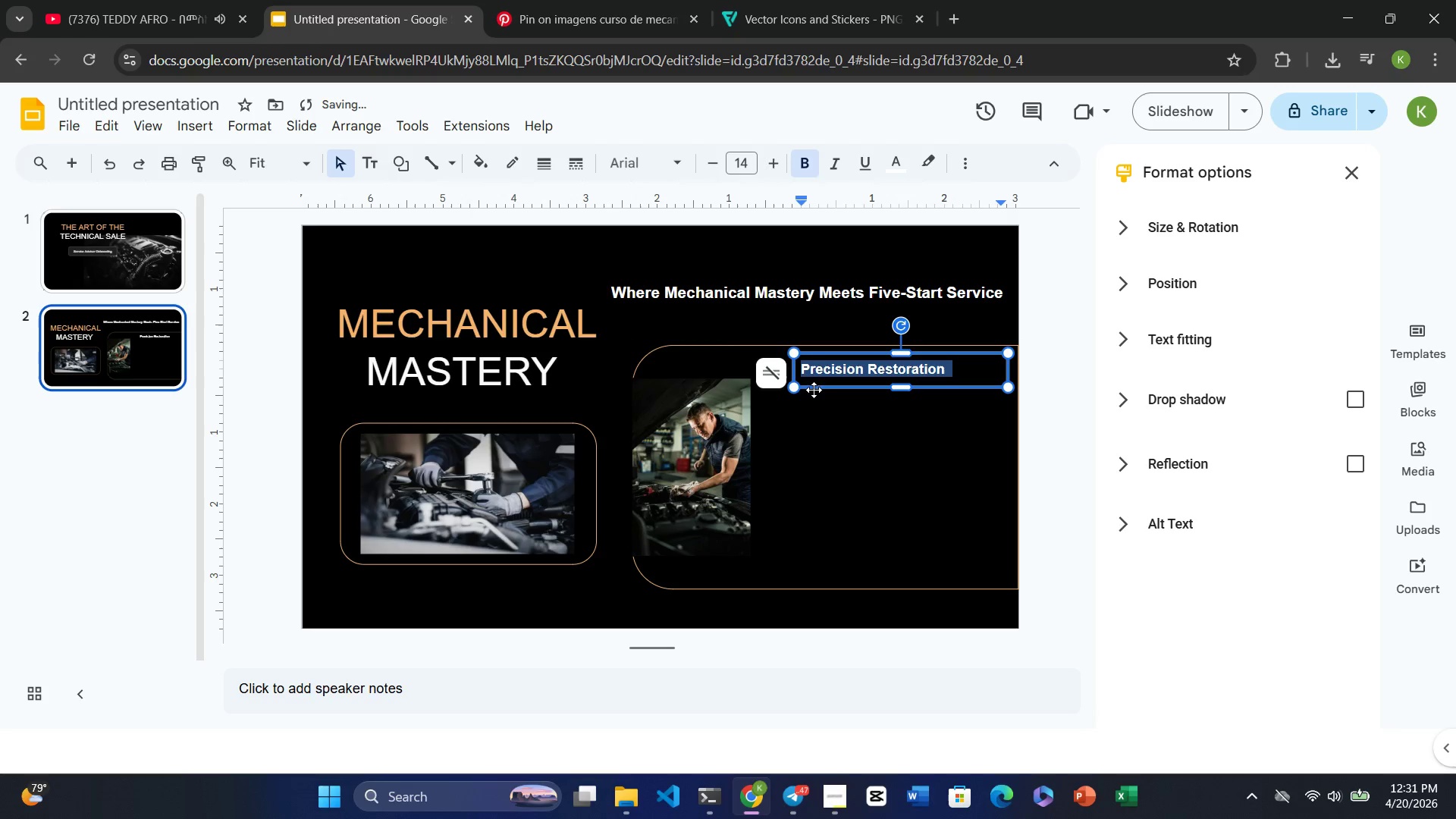 
left_click([814, 405])
 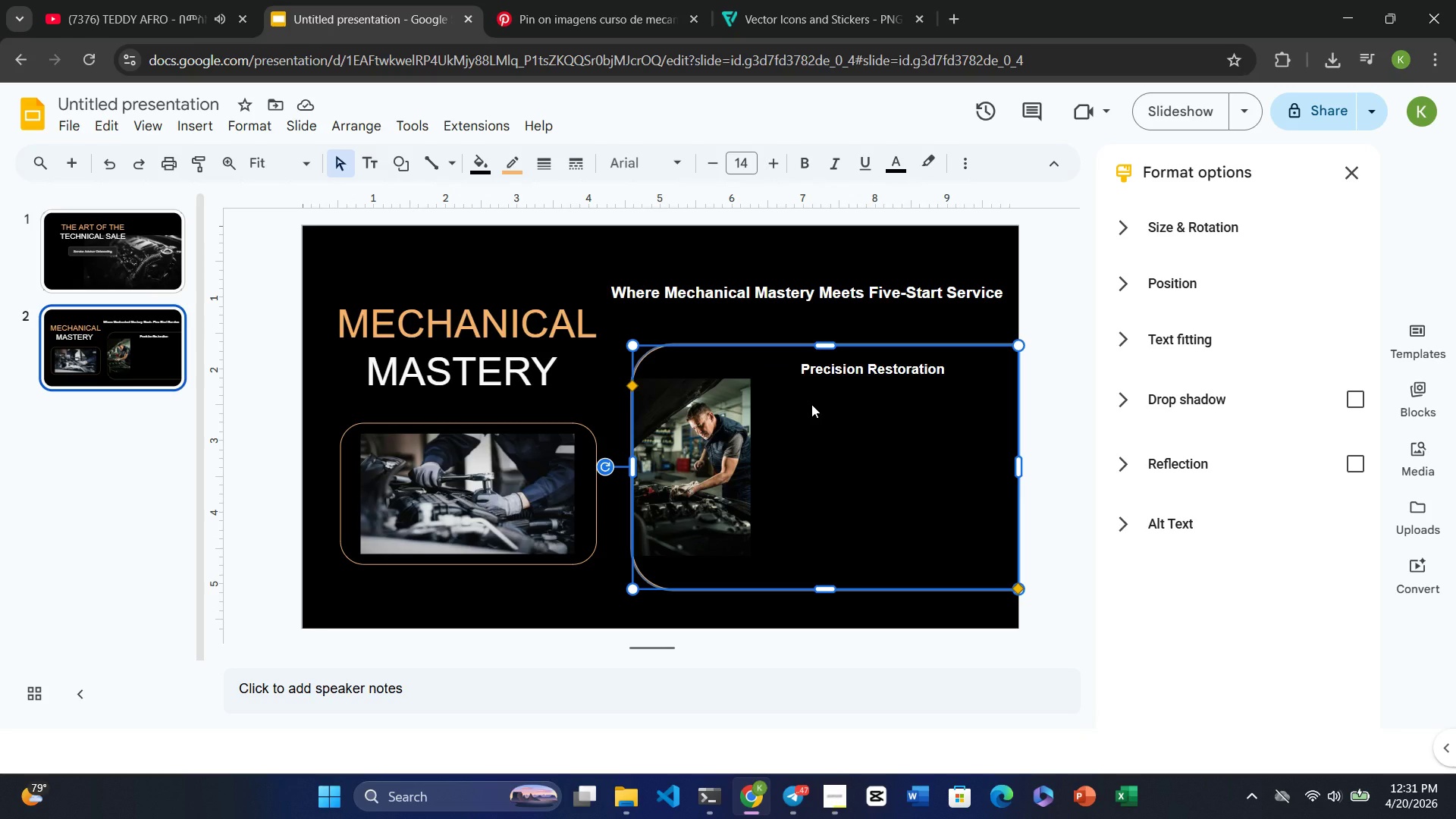 
wait(7.38)
 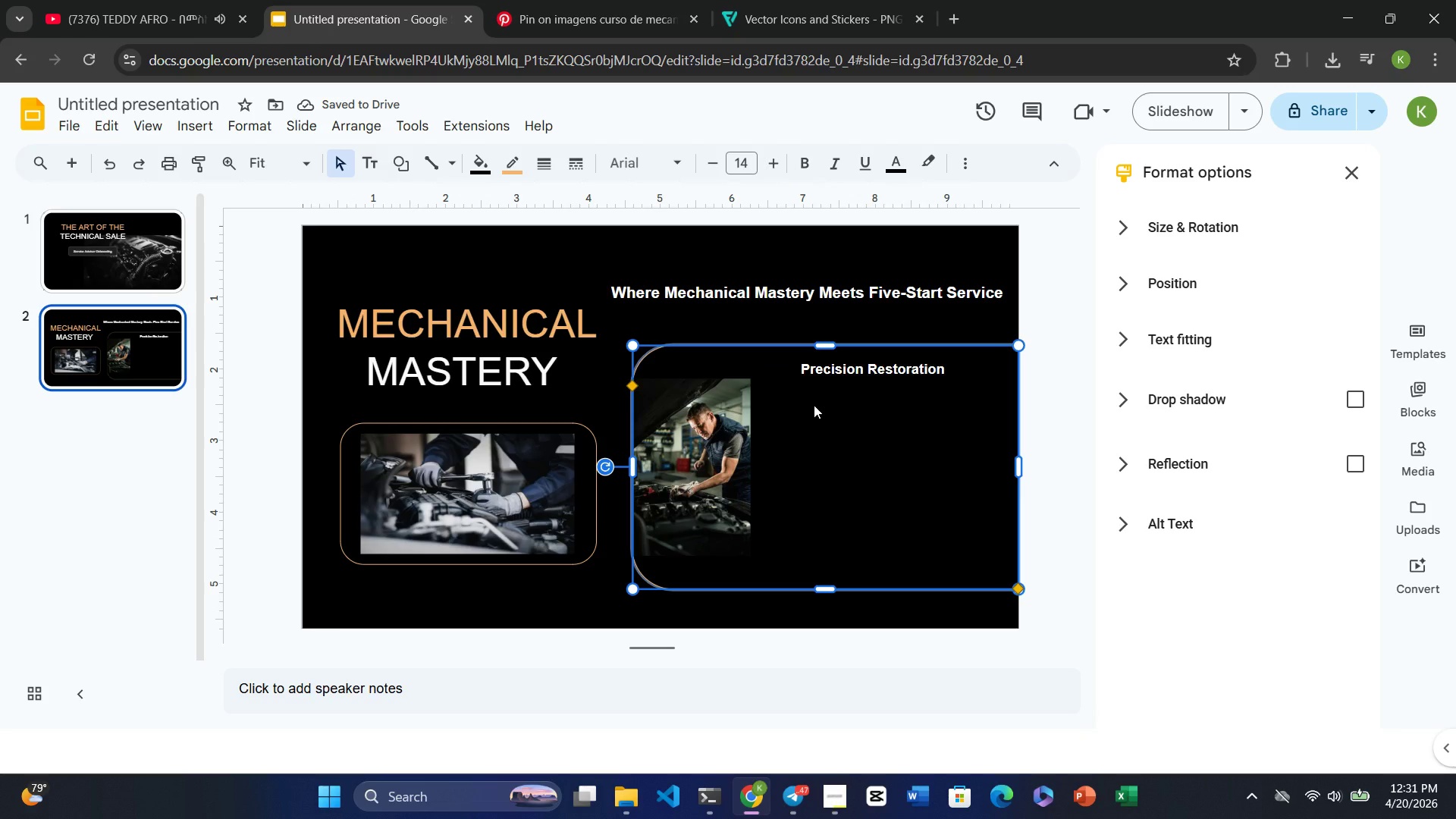 
left_click([206, 134])
 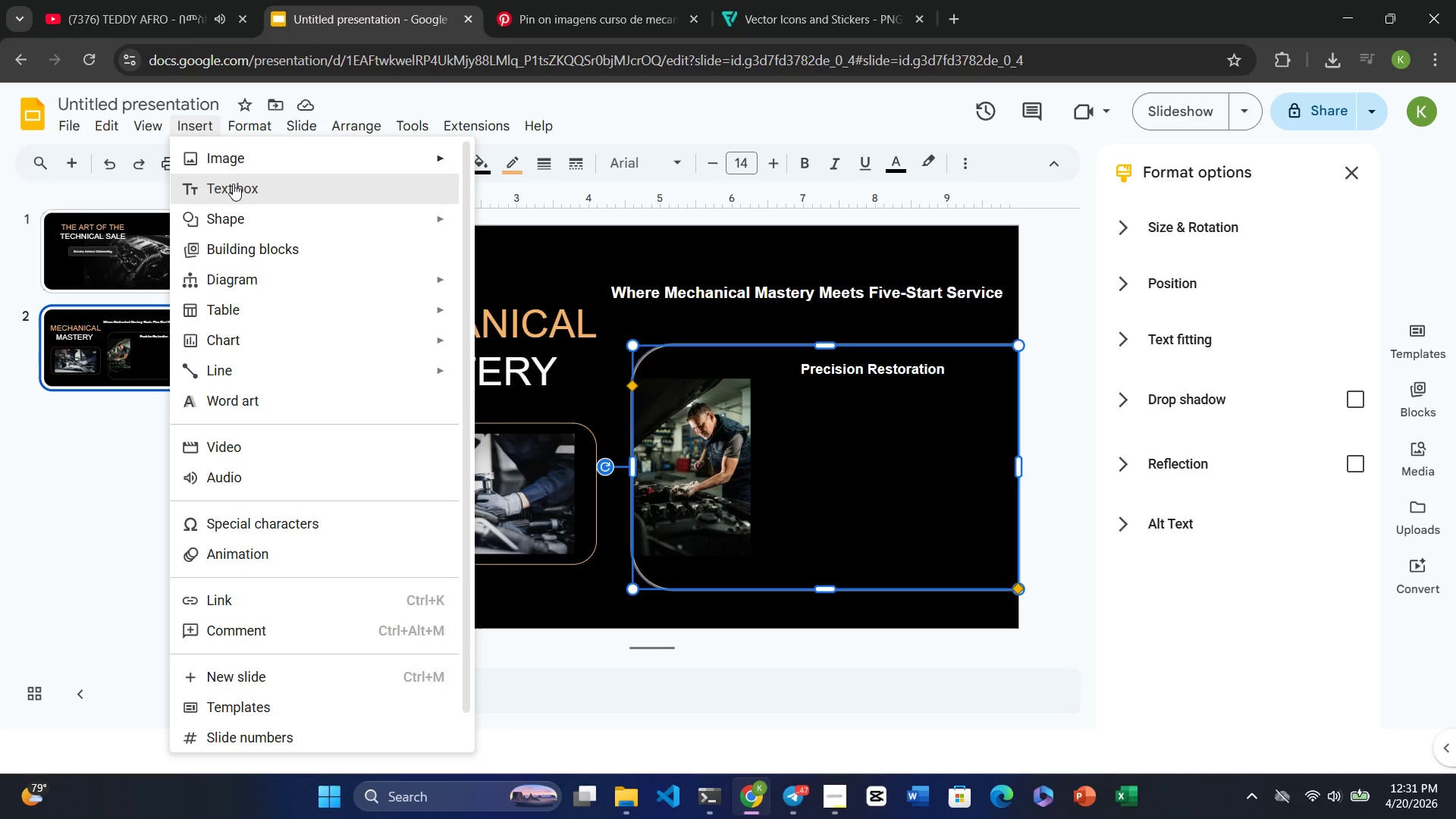 
left_click([234, 188])
 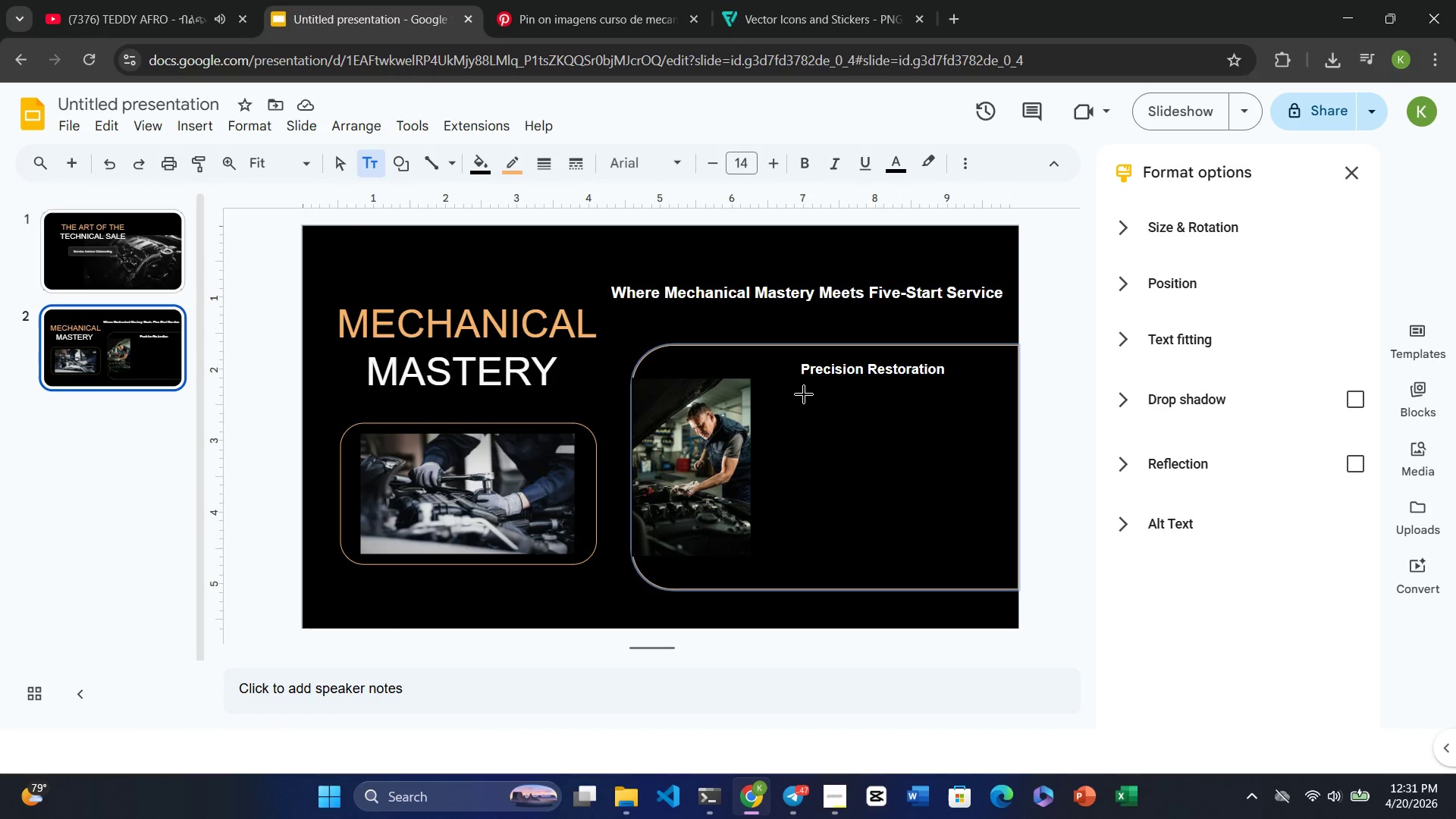 
left_click_drag(start_coordinate=[802, 394], to_coordinate=[1001, 419])
 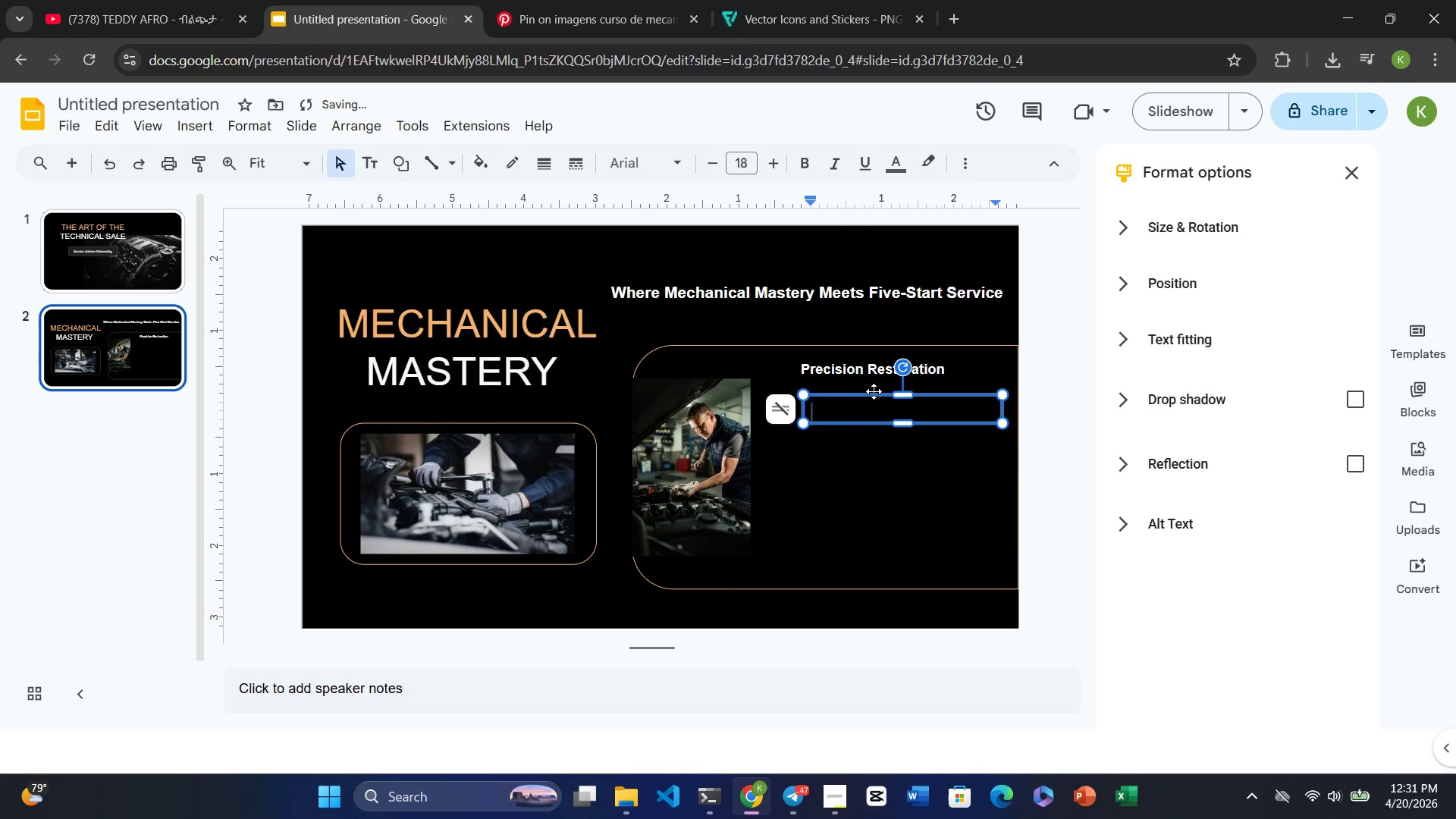 
left_click_drag(start_coordinate=[873, 391], to_coordinate=[870, 382])
 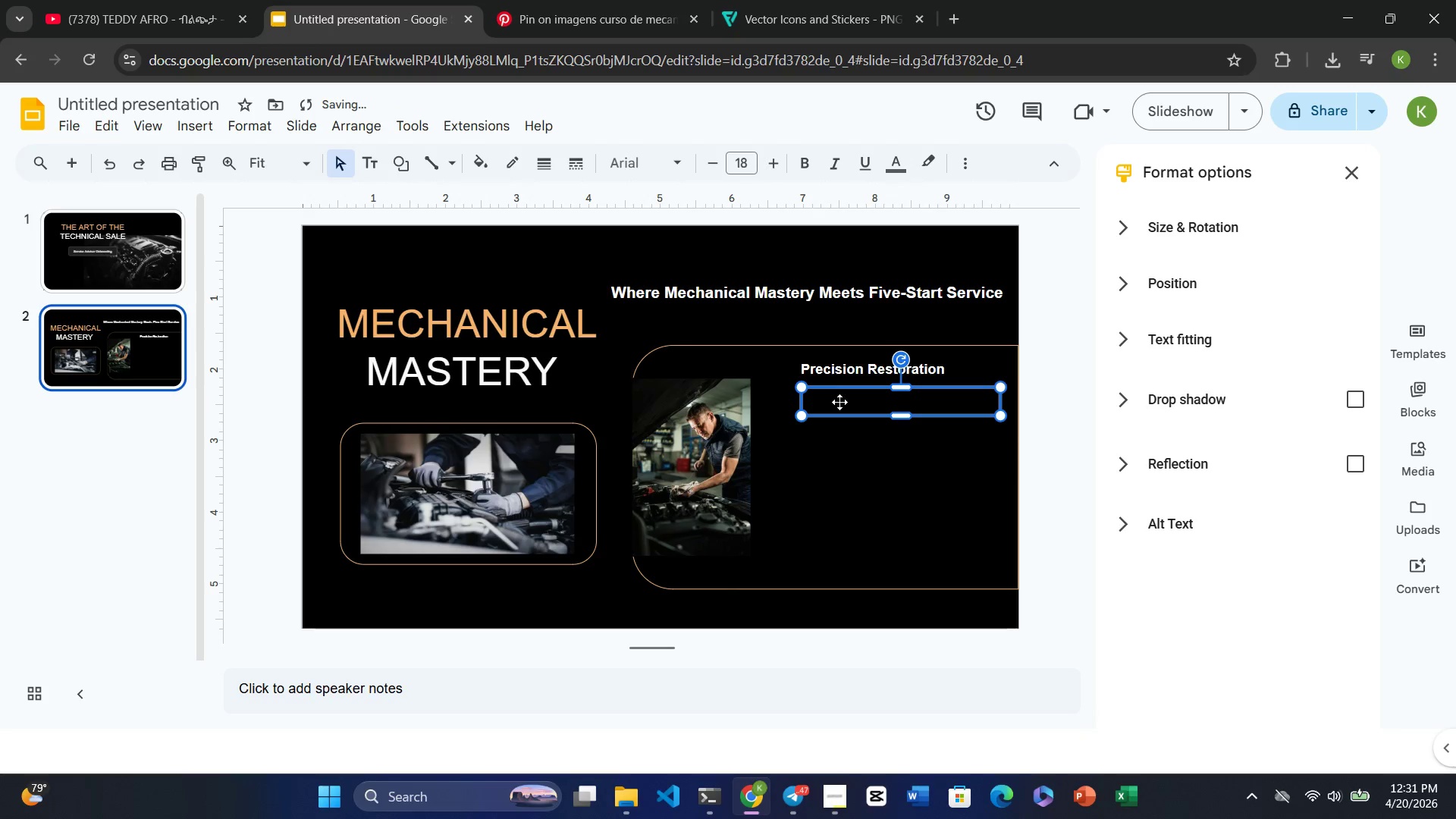 
left_click([839, 402])
 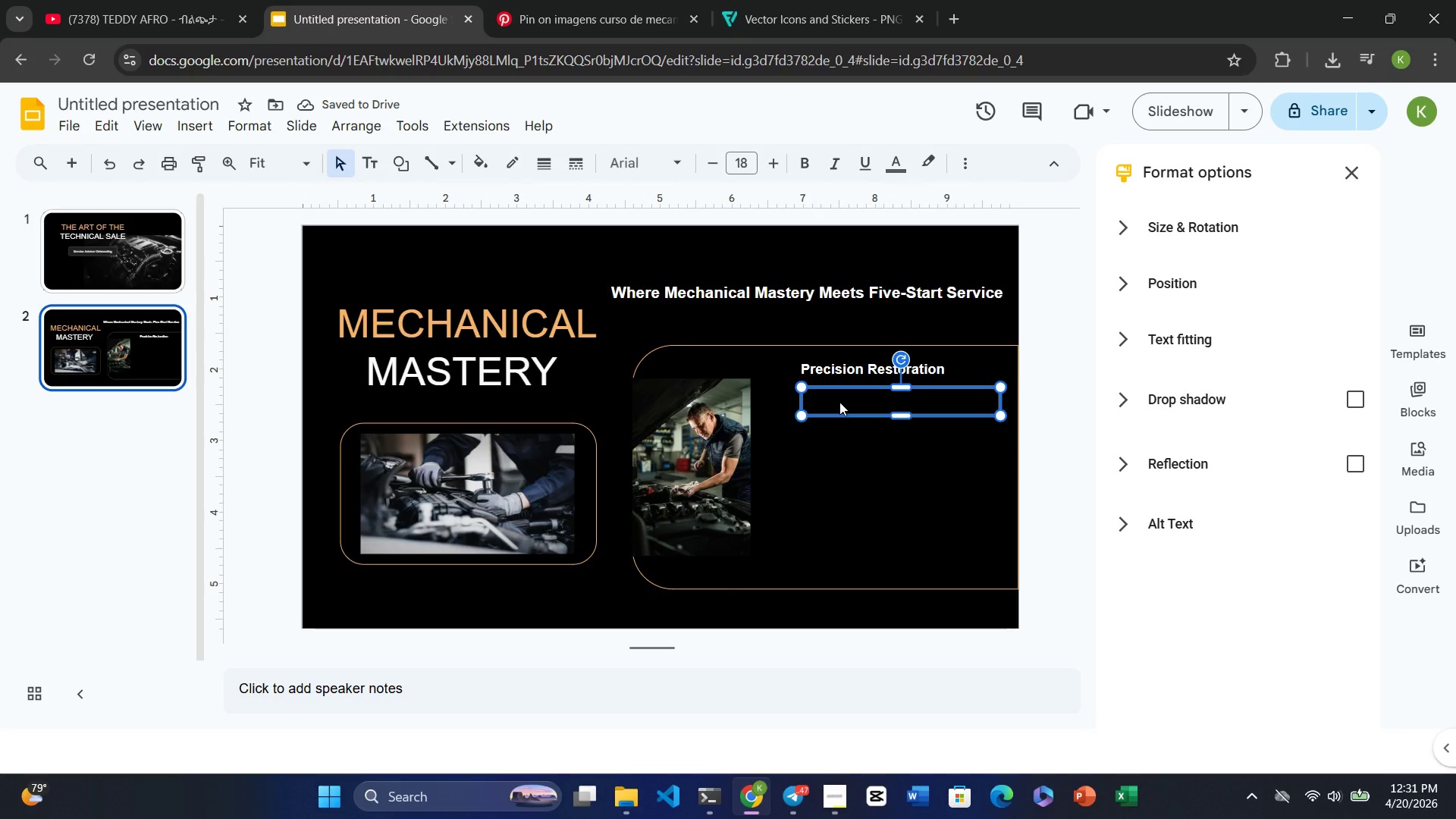 
type(Every )
 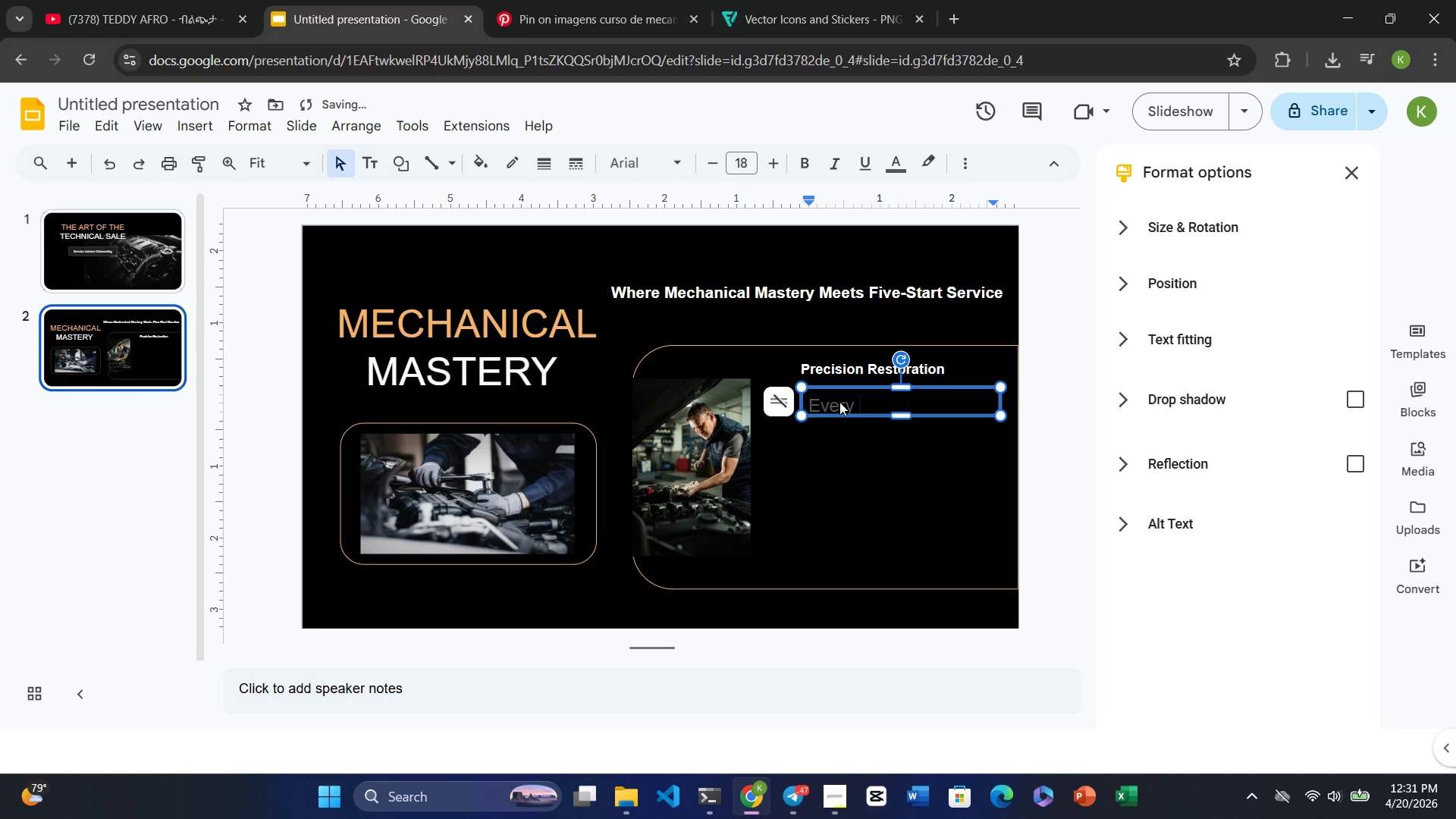 
double_click([839, 403])
 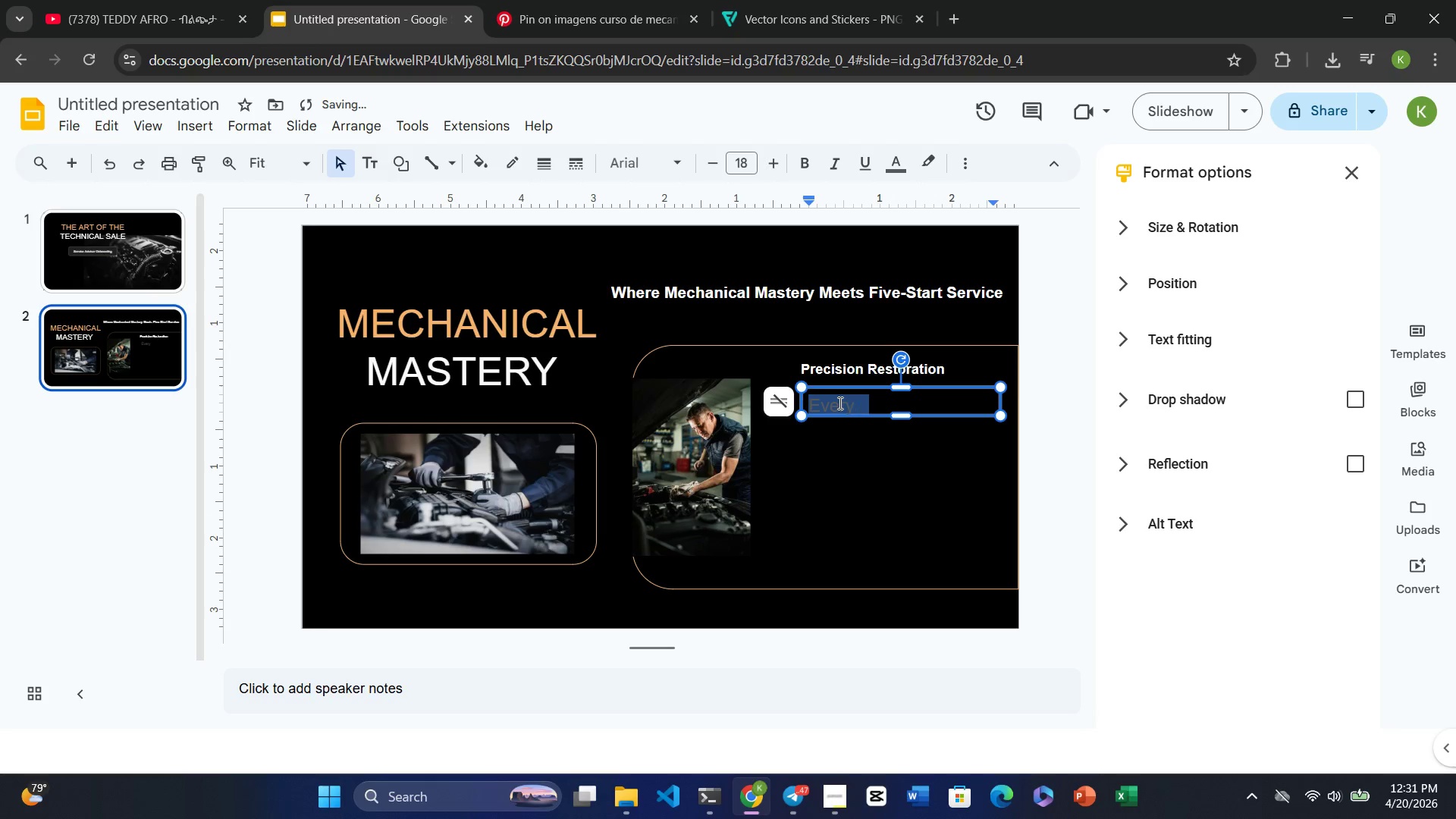 
triple_click([839, 403])
 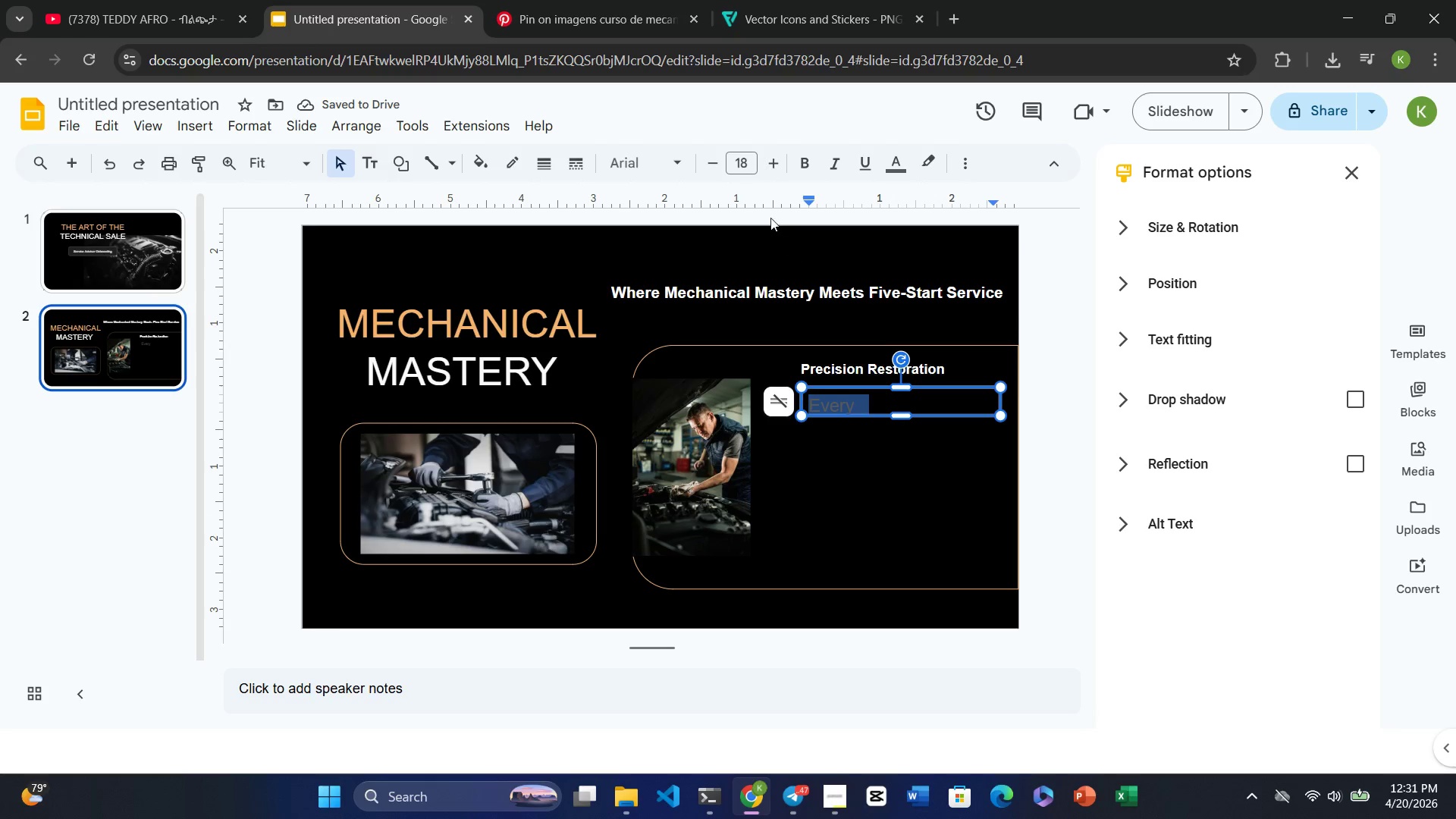 
mouse_move([726, 165])
 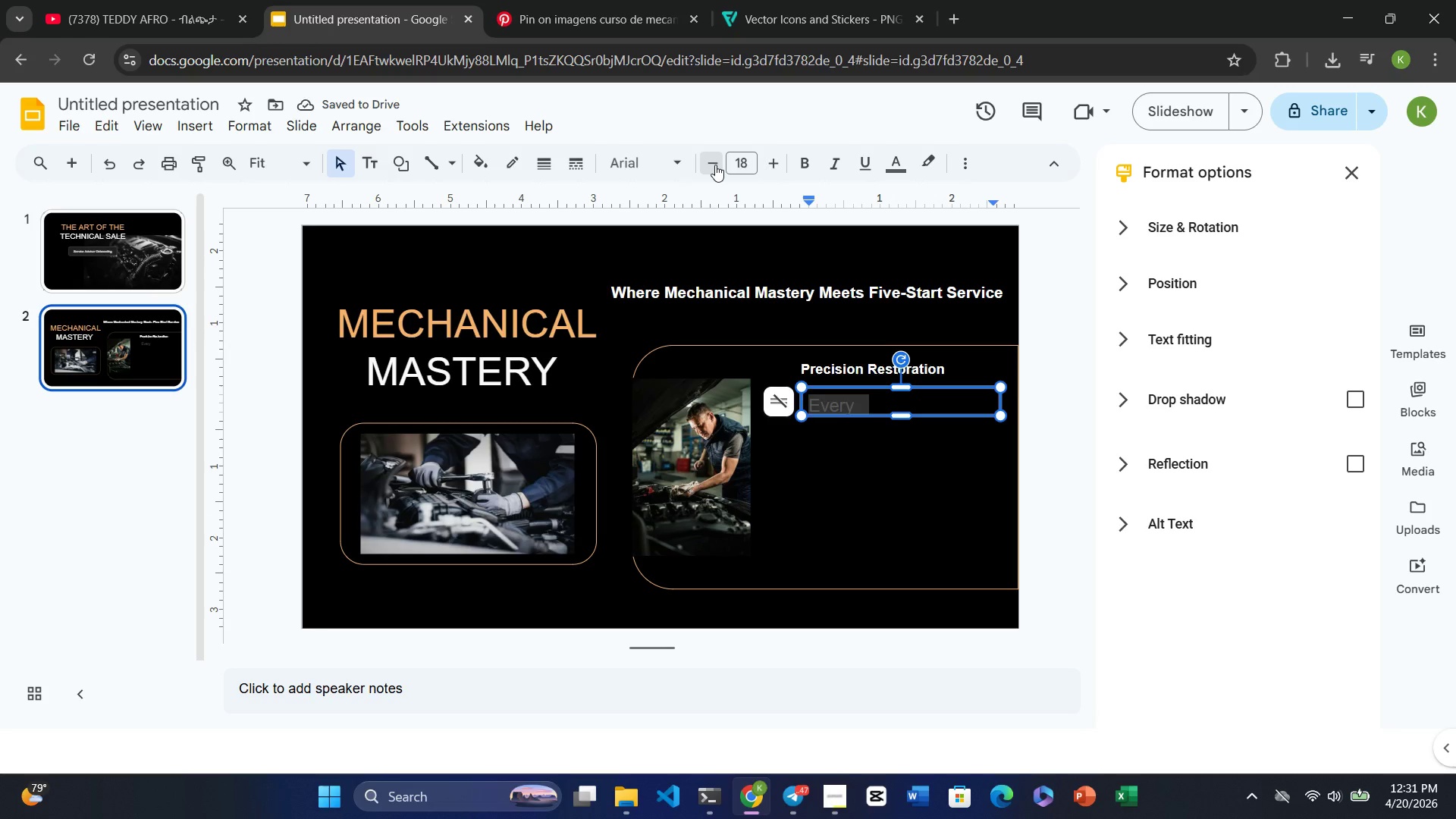 
double_click([715, 165])
 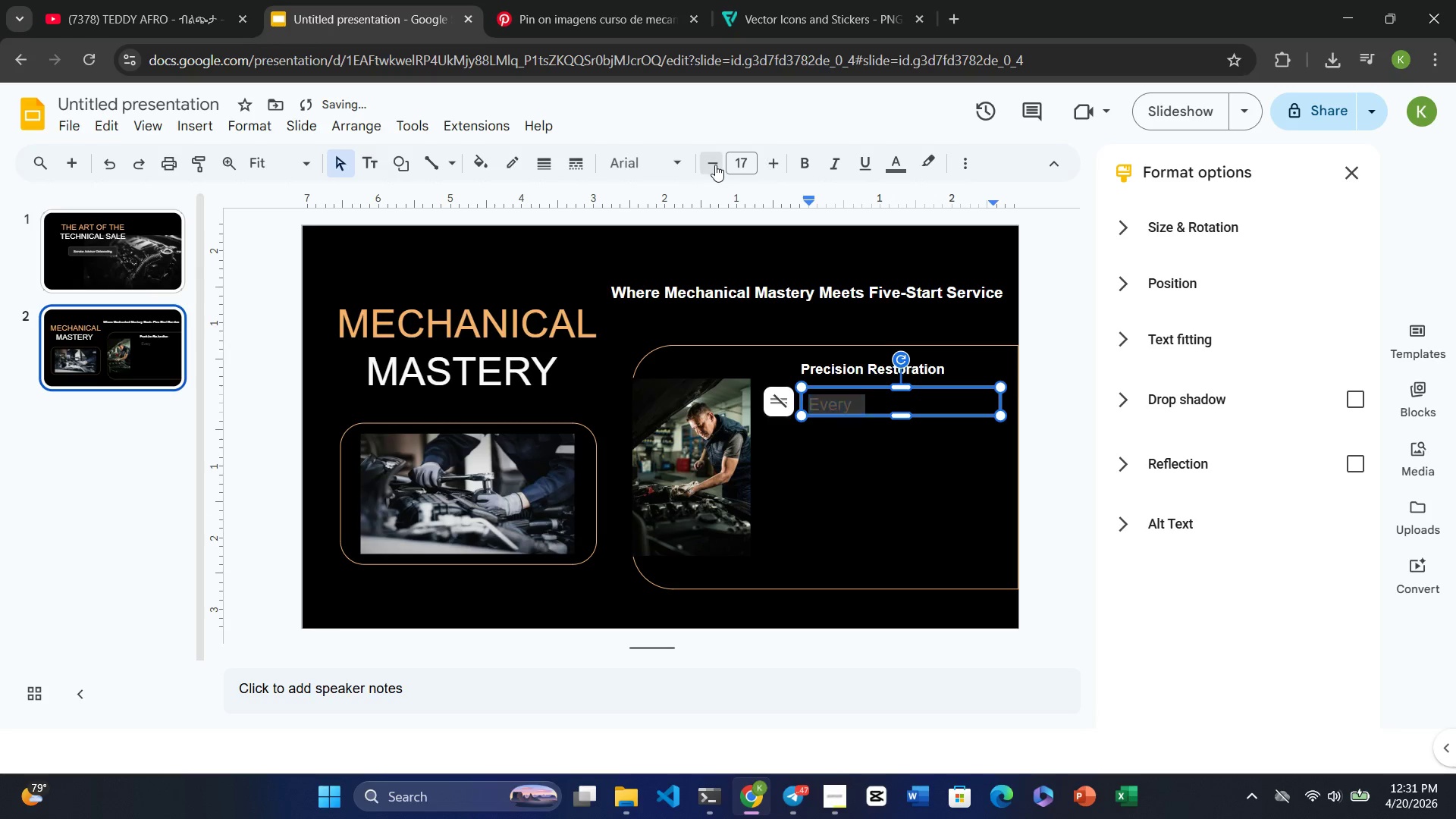 
triple_click([715, 165])
 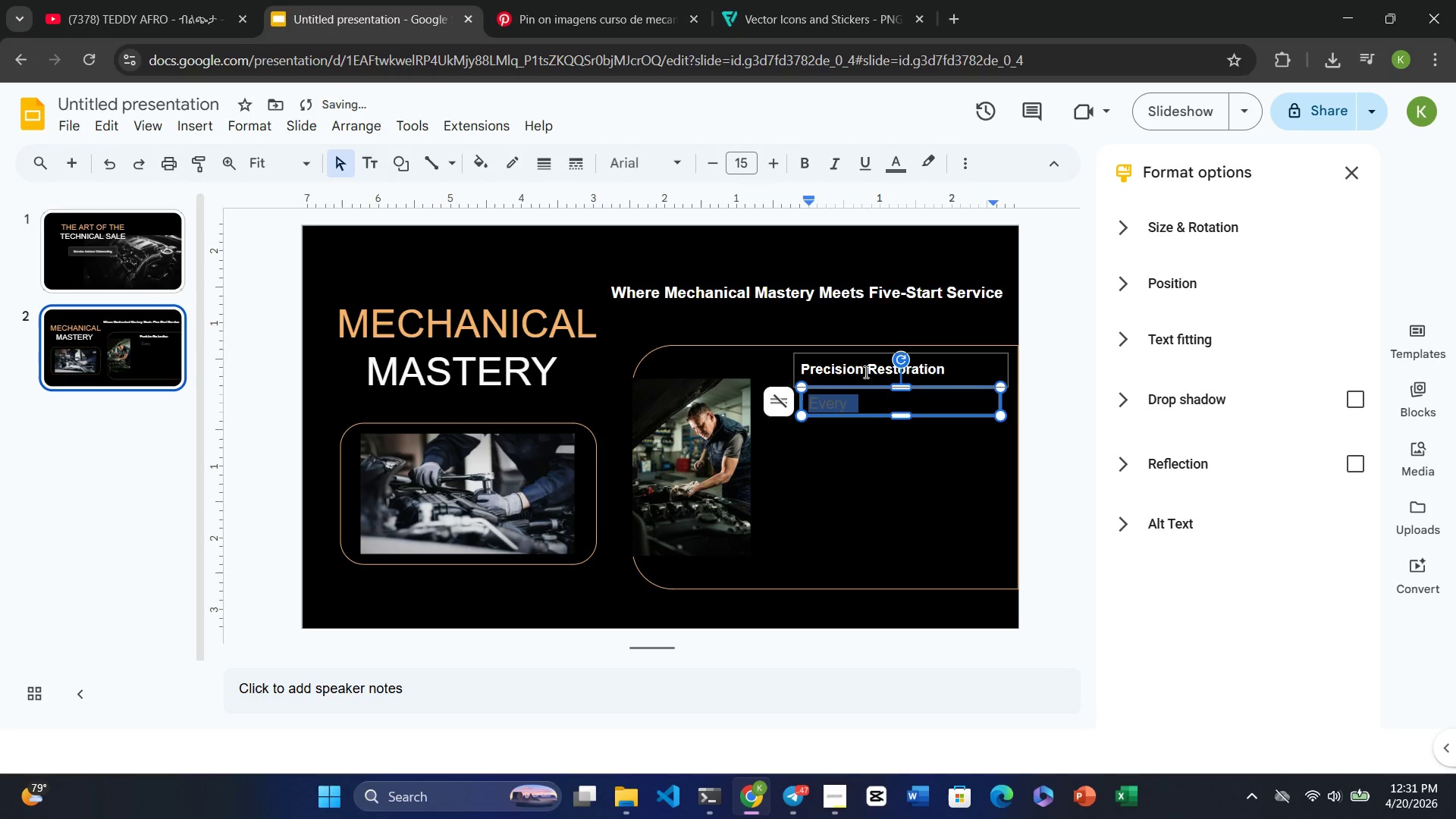 
left_click([844, 368])
 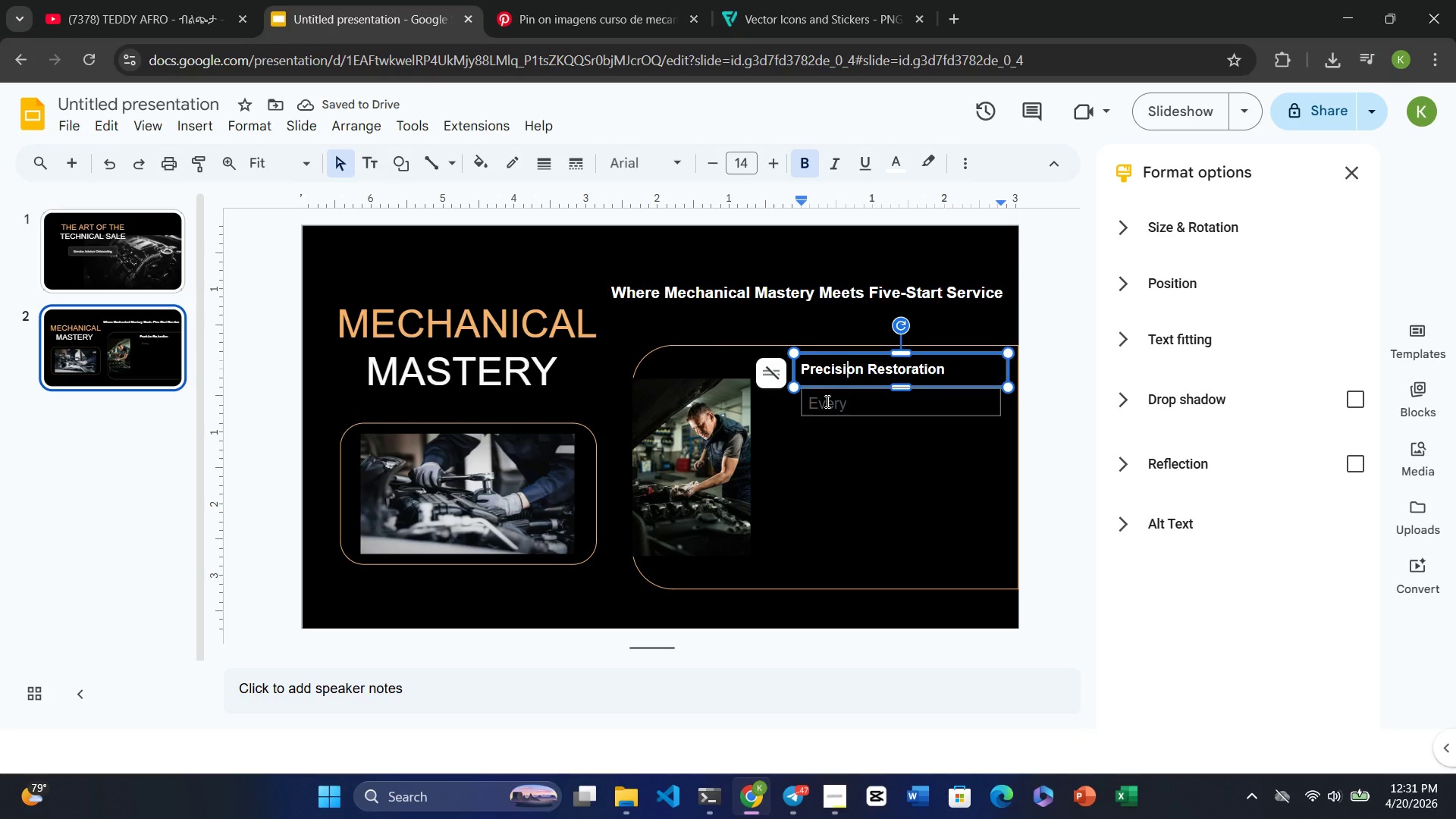 
double_click([826, 401])
 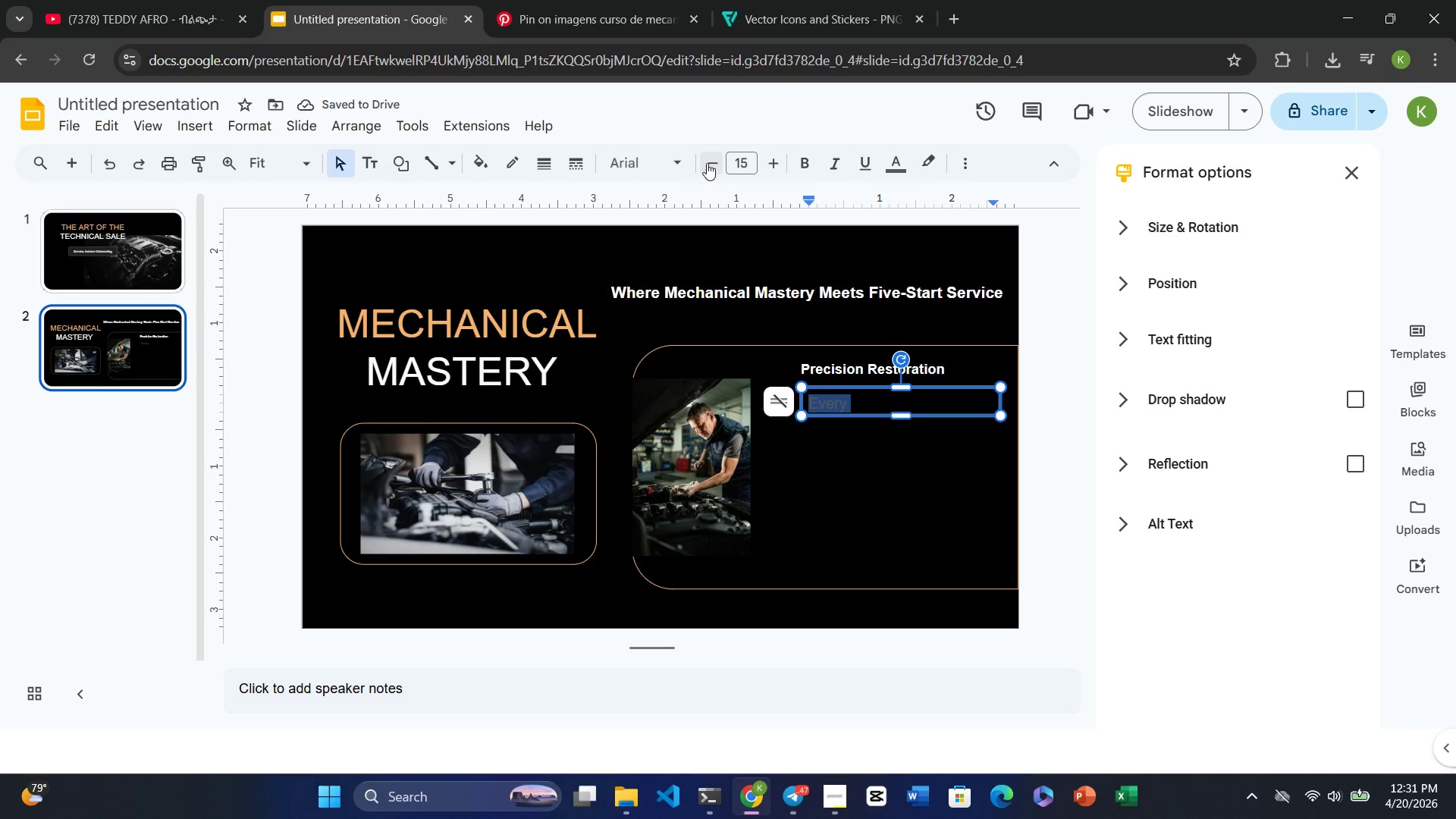 
left_click([707, 163])
 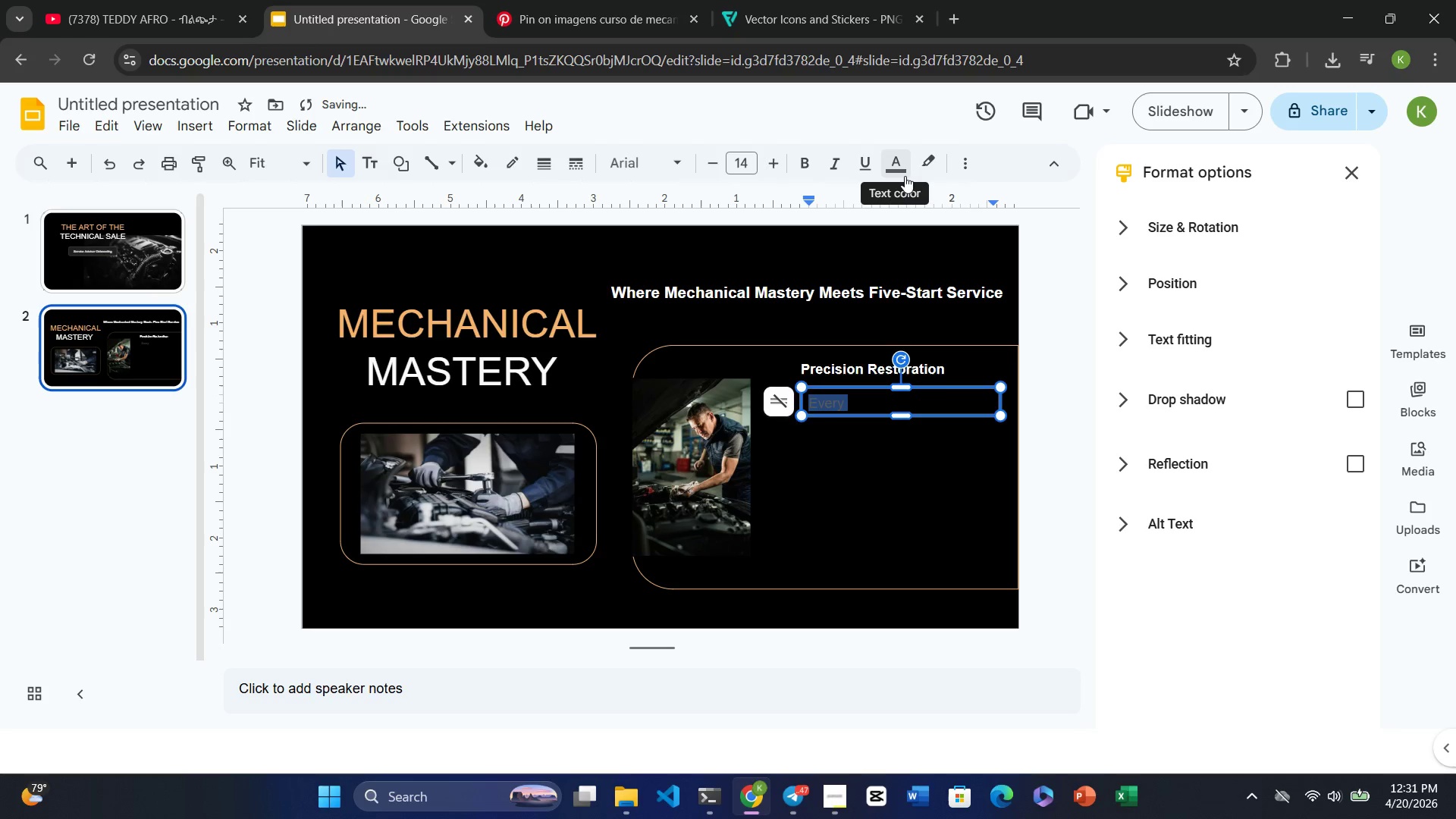 
left_click([902, 176])
 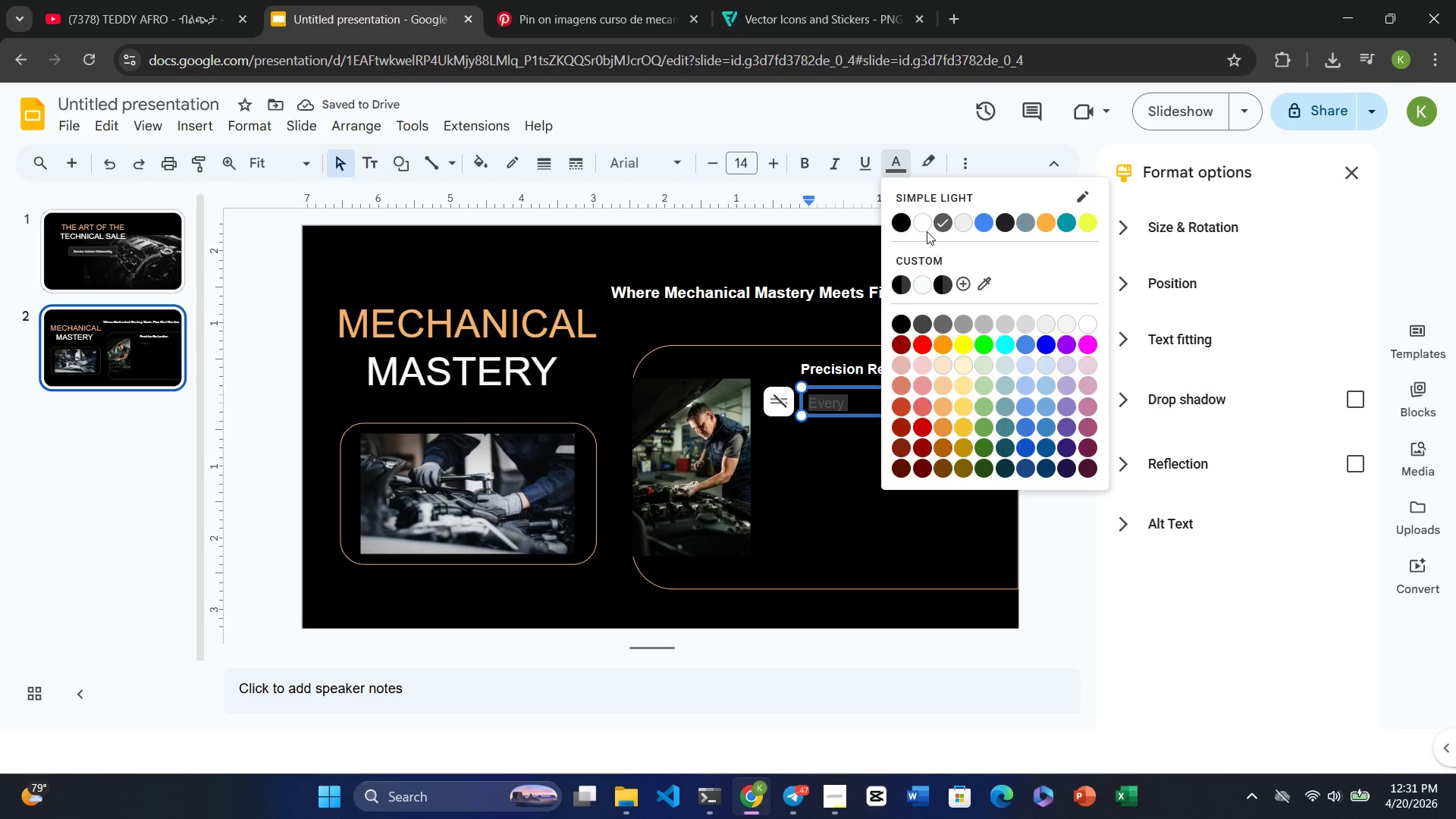 
left_click([926, 228])
 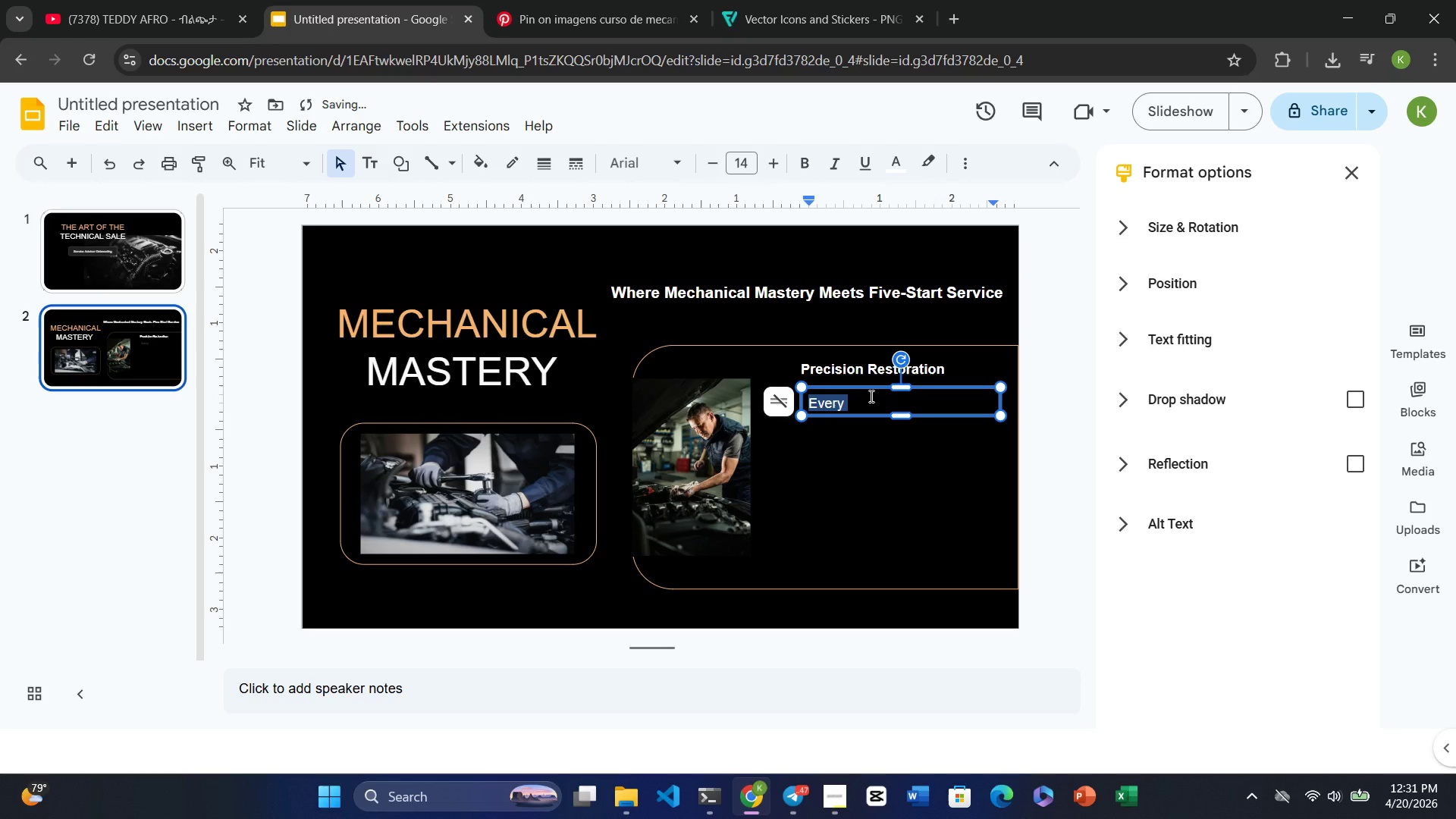 
left_click([870, 396])
 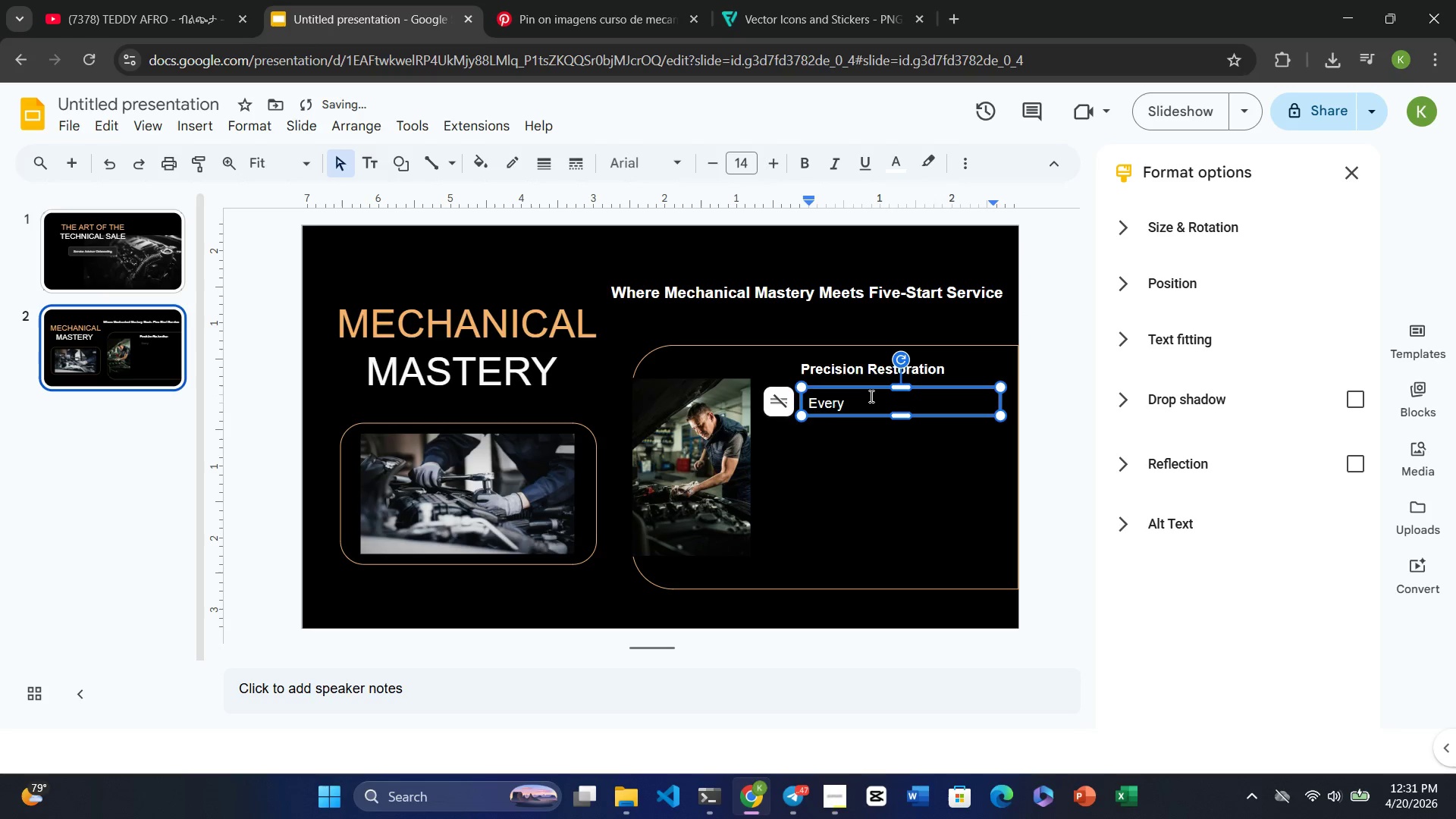 
type(restration crafted to )
 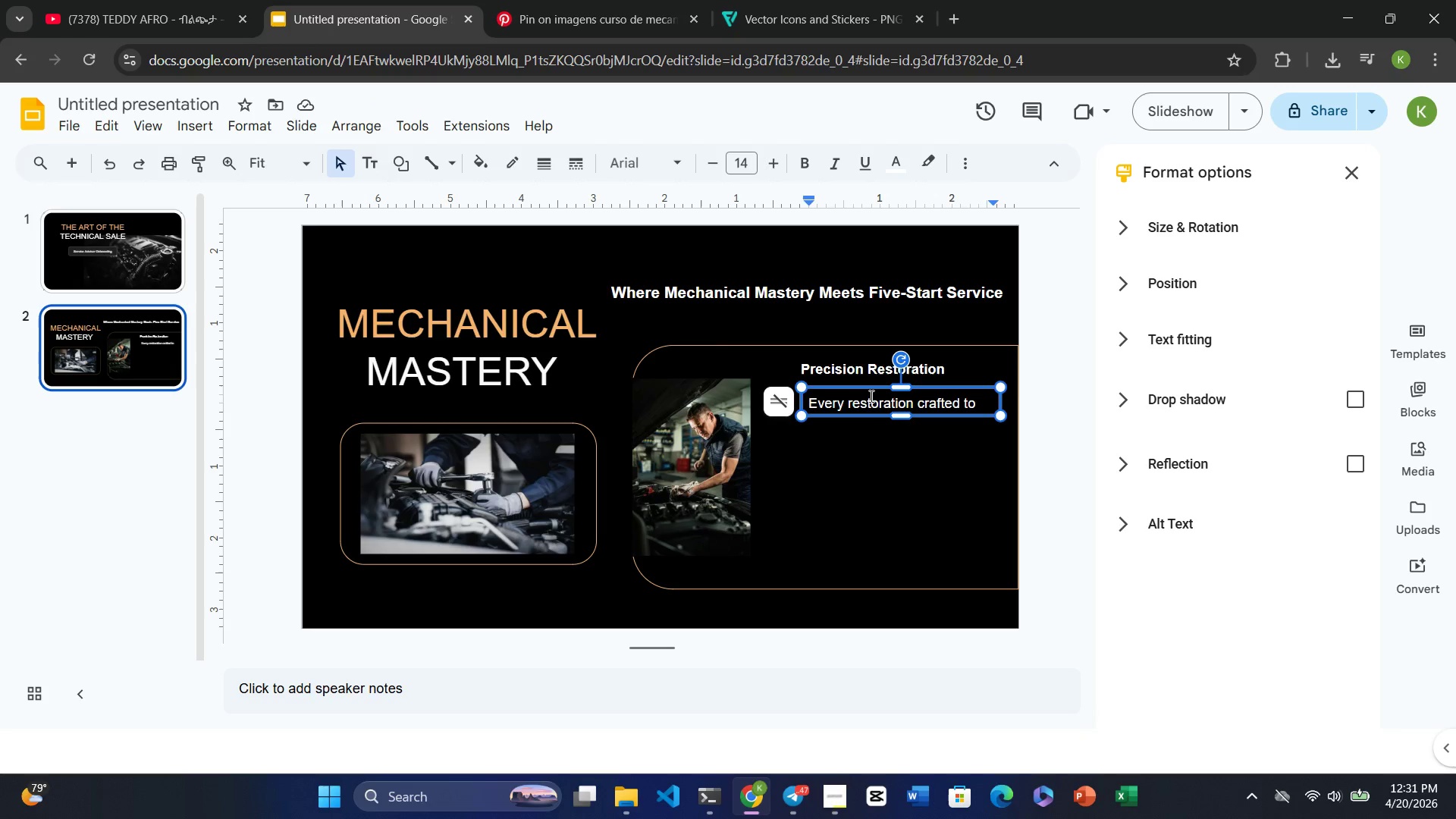 
wait(7.97)
 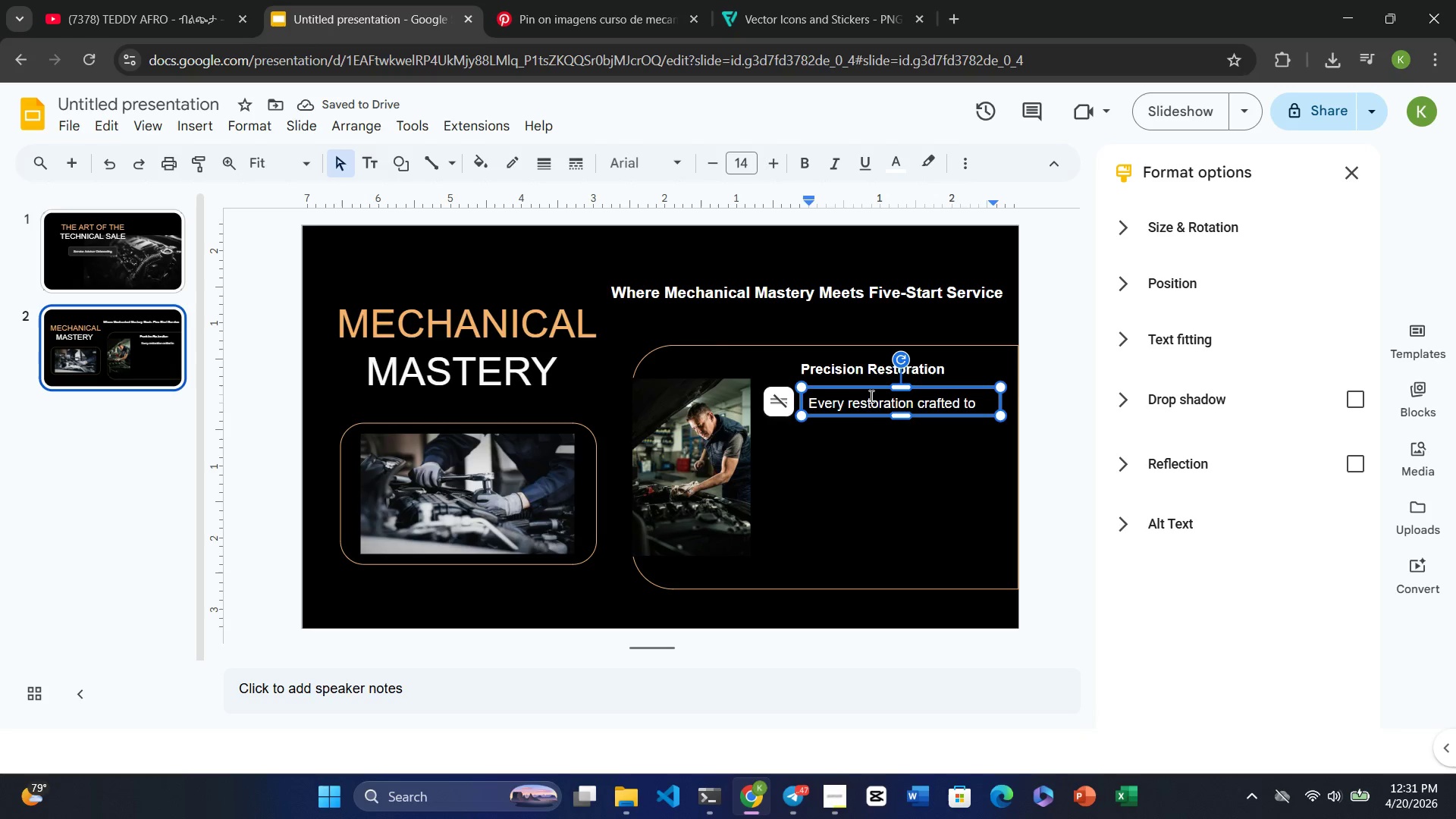 
type(exacting standards of )
 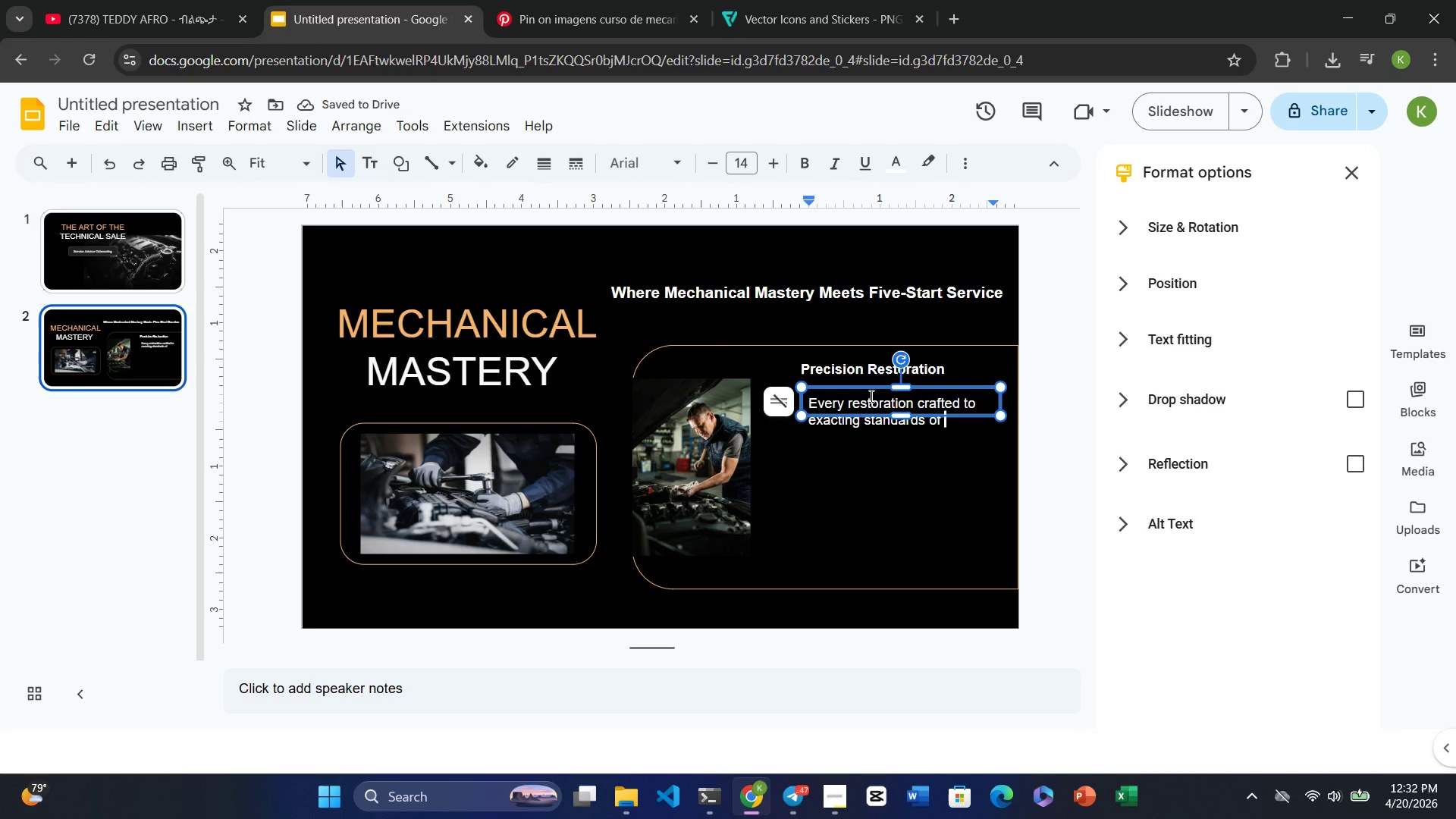 
wait(5.03)
 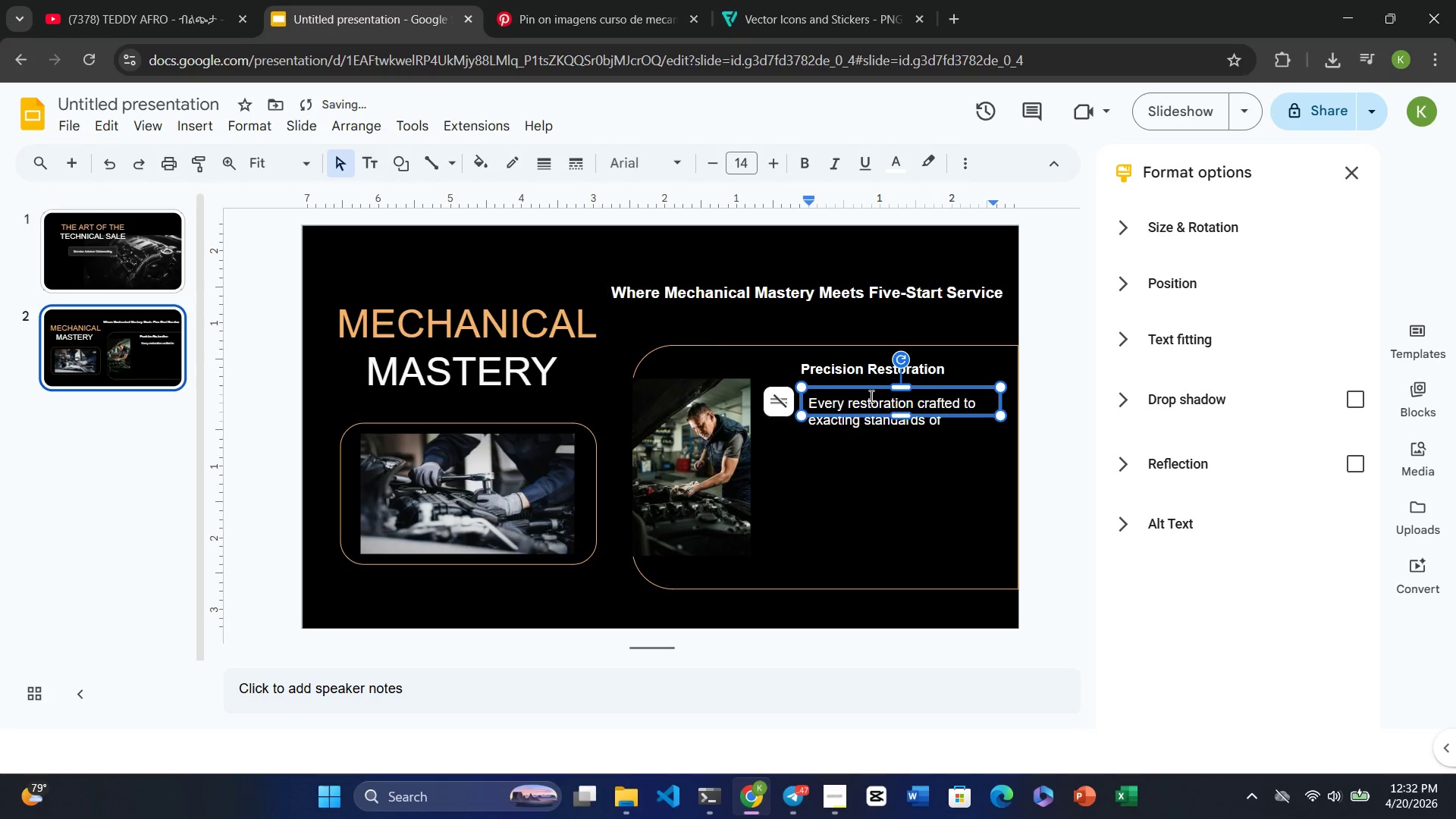 
type(authenticity and excellence)
 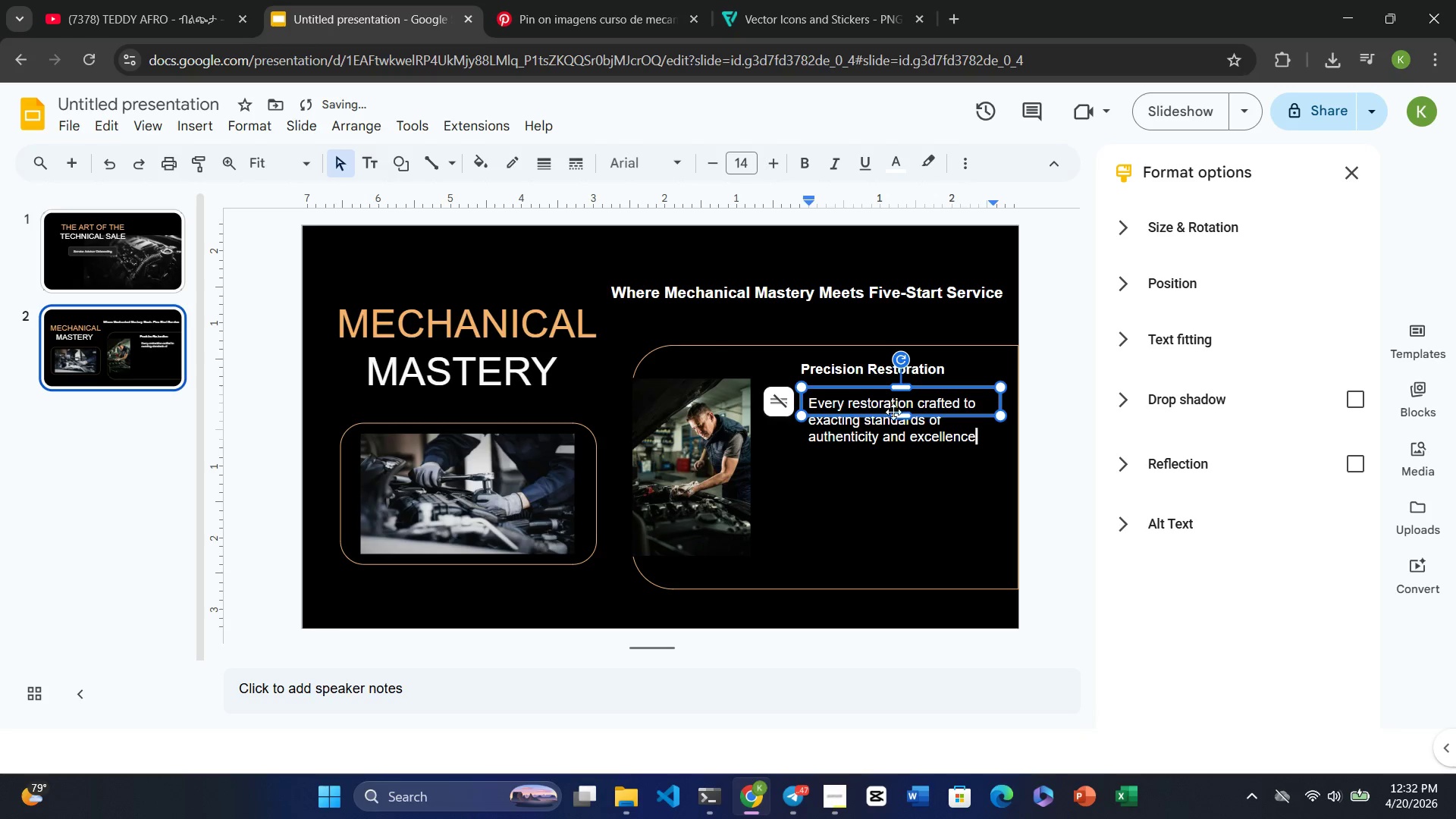 
left_click_drag(start_coordinate=[894, 415], to_coordinate=[896, 450])
 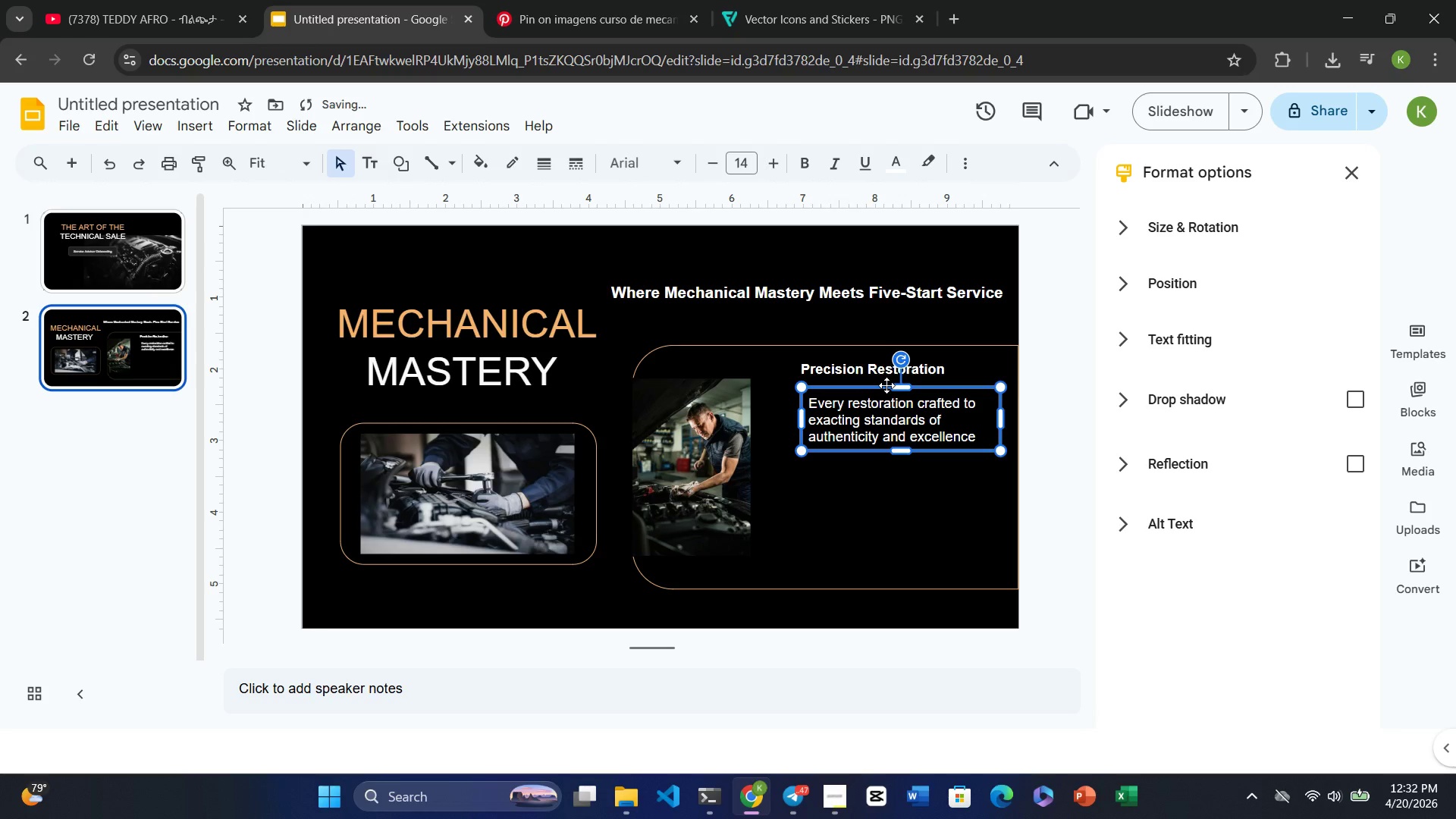 
left_click_drag(start_coordinate=[886, 385], to_coordinate=[885, 379])
 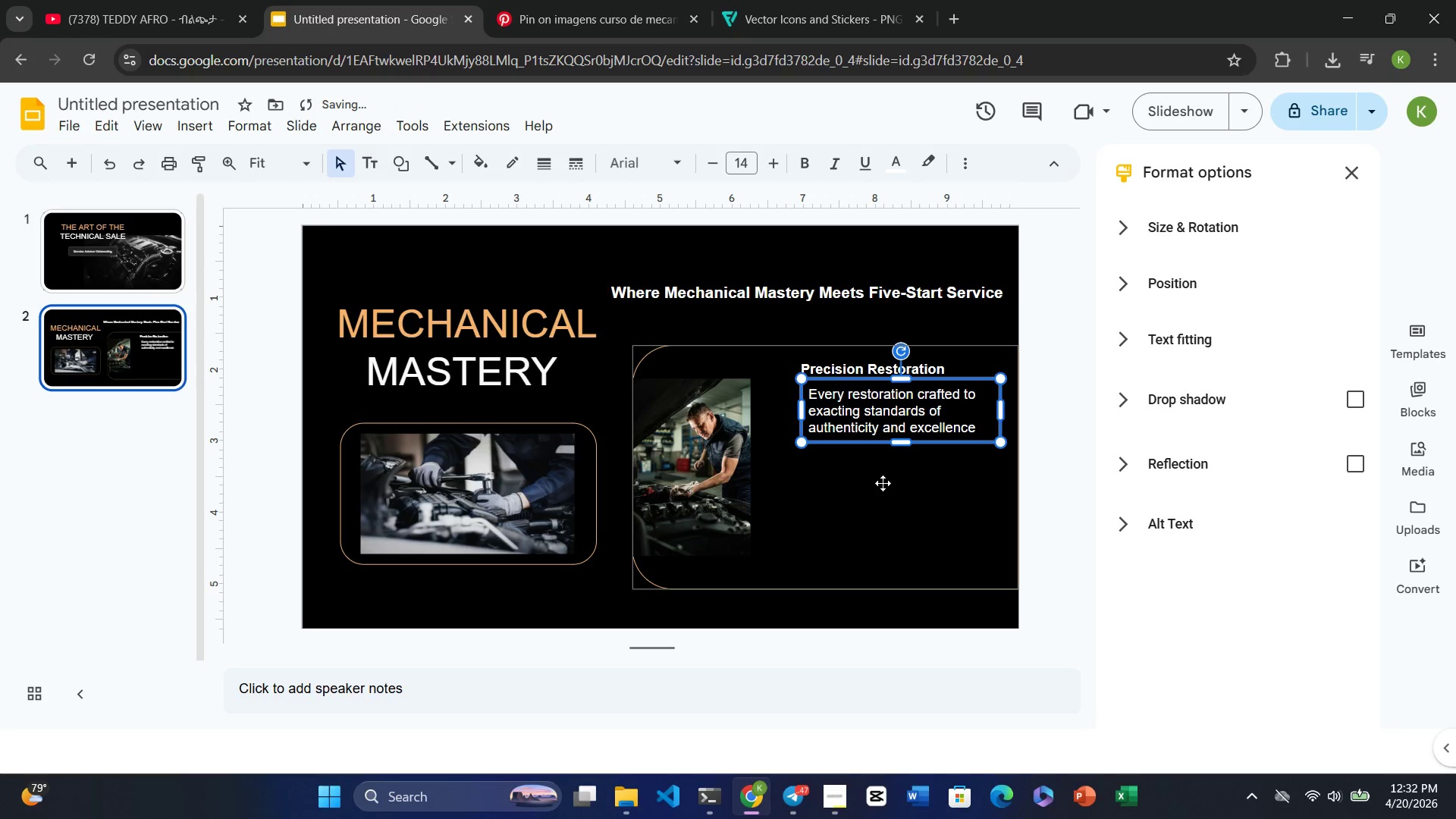 
left_click([883, 483])
 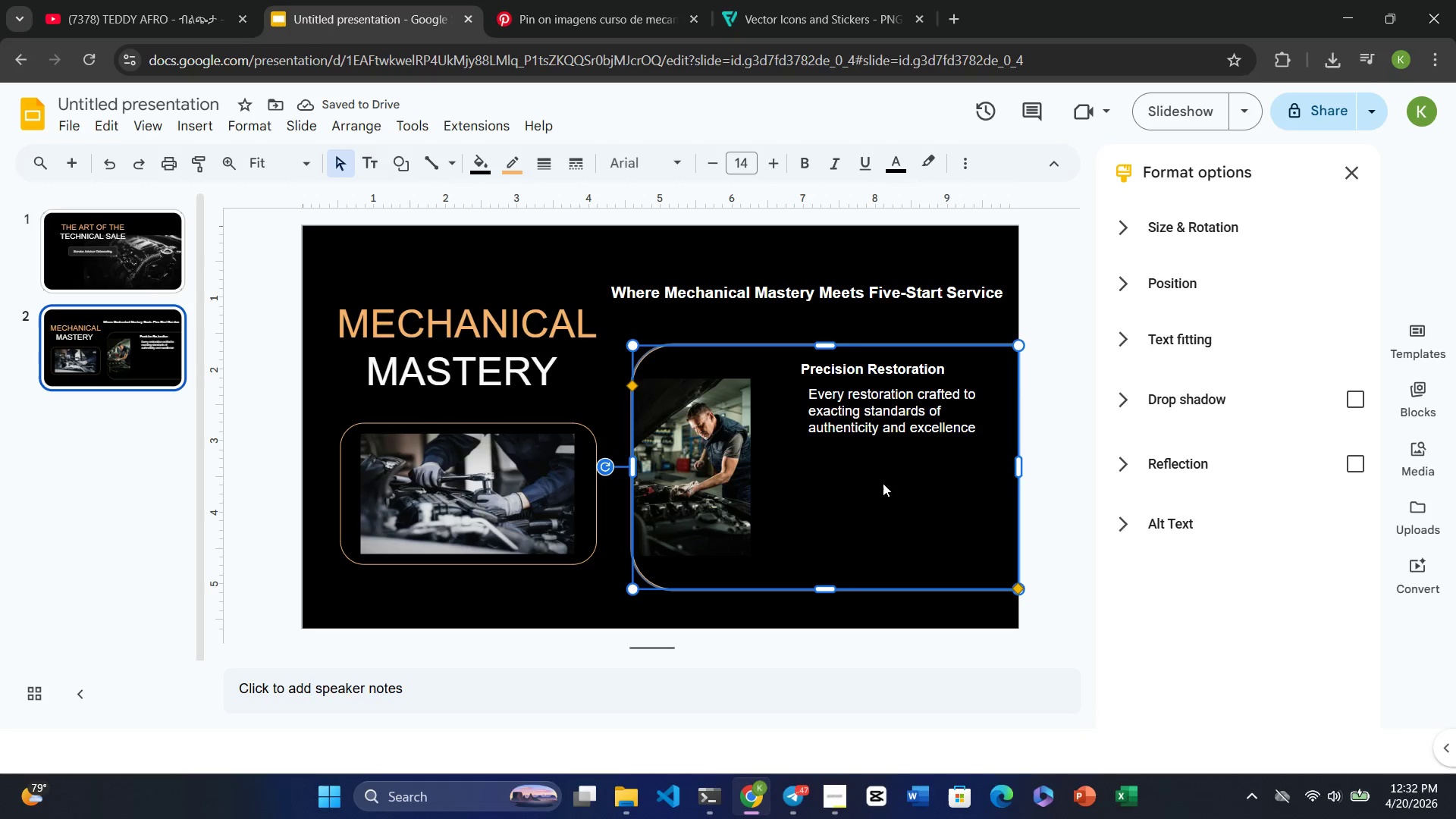 
left_click([886, 422])
 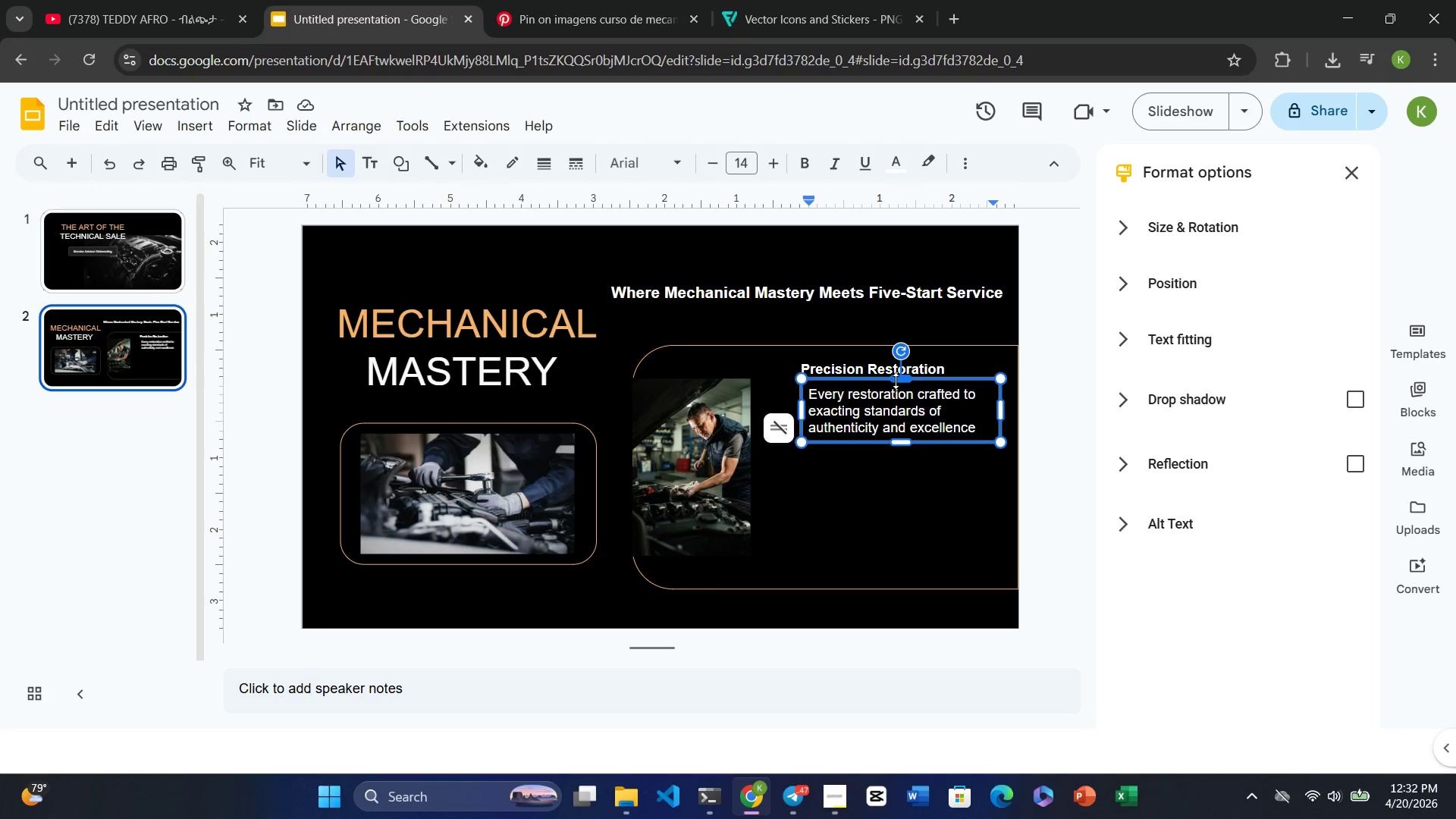 
double_click([896, 381])
 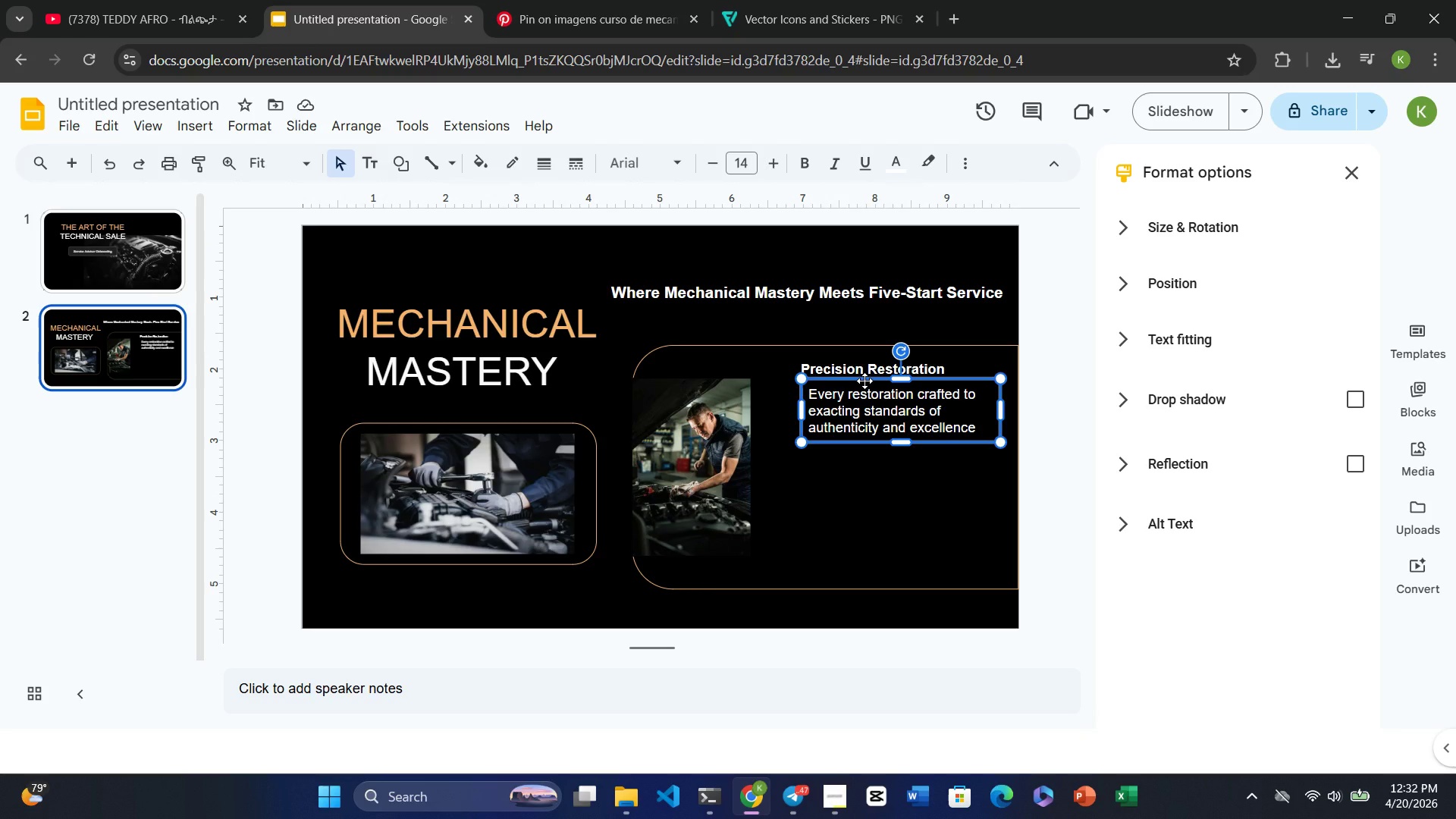 
left_click_drag(start_coordinate=[864, 381], to_coordinate=[858, 381])
 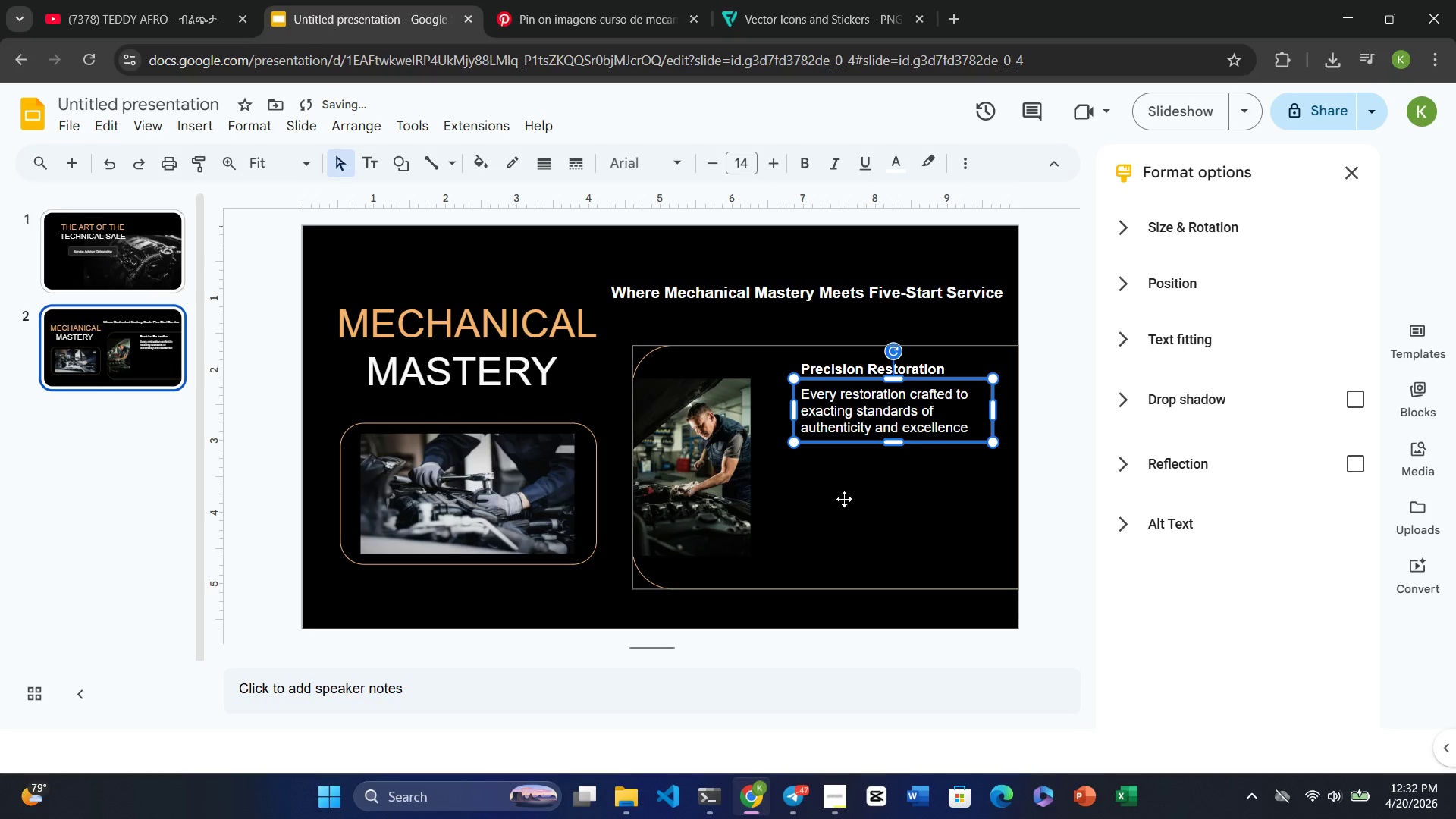 
left_click([844, 502])
 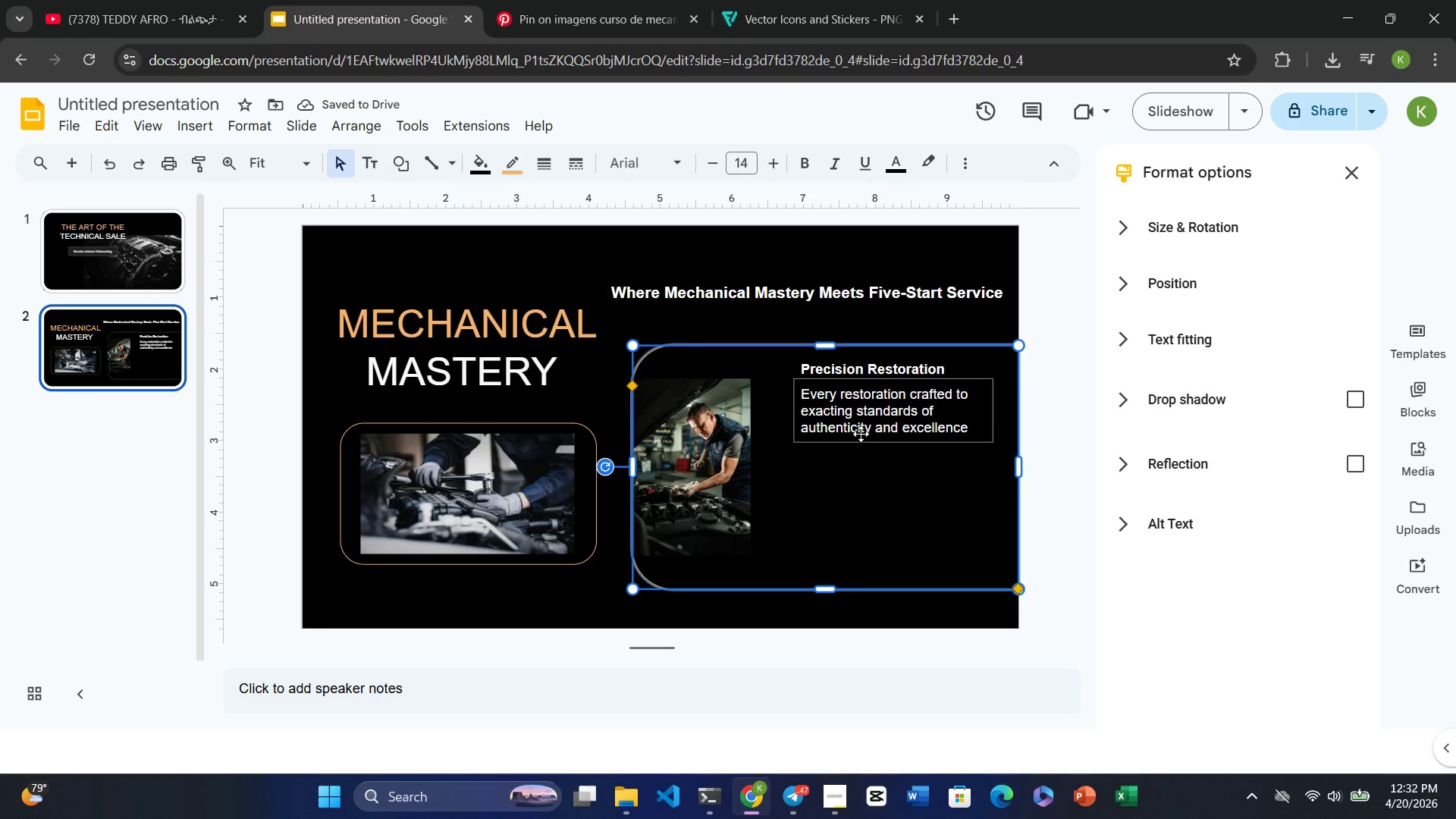 
double_click([882, 369])
 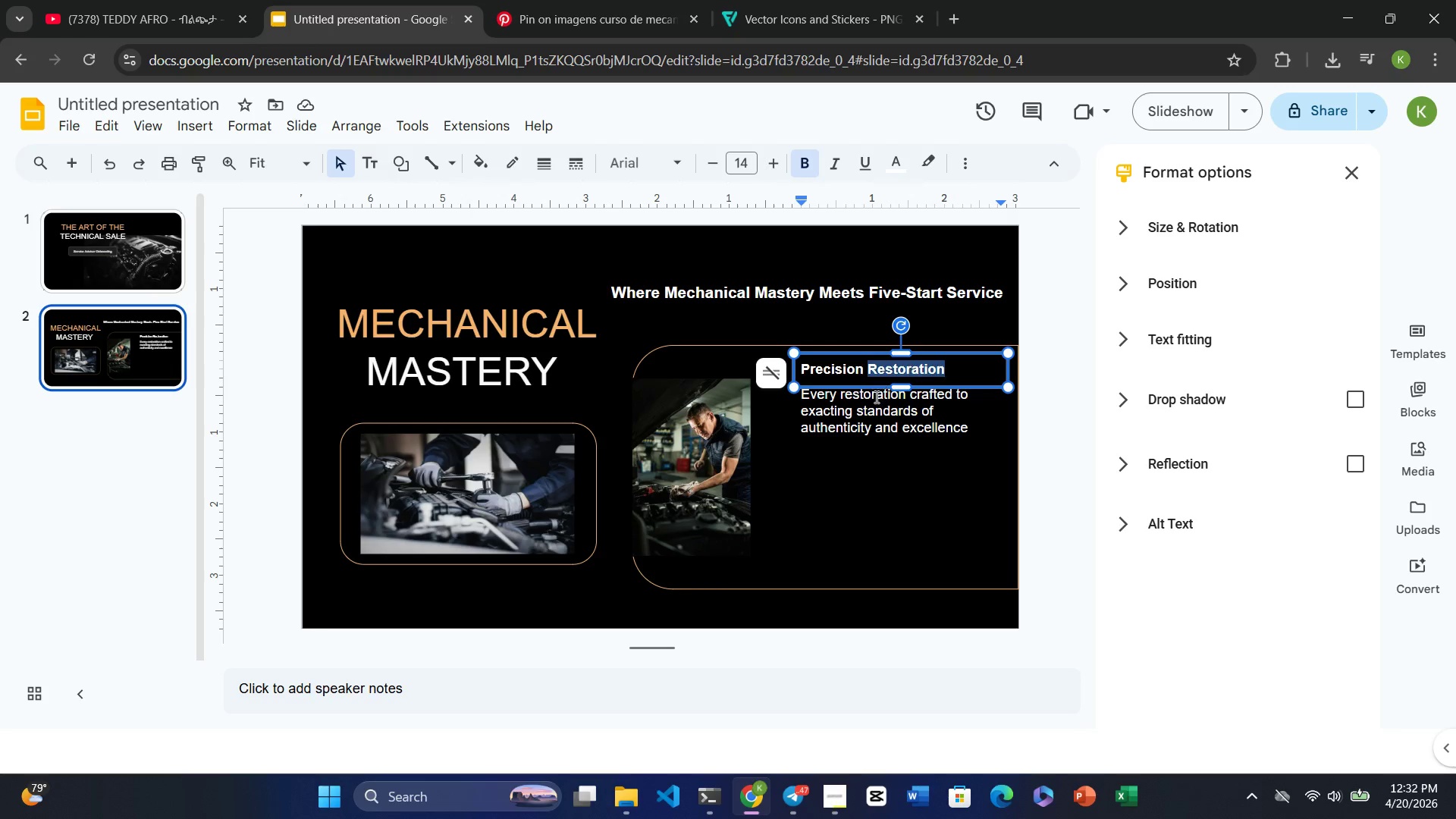 
left_click([875, 398])
 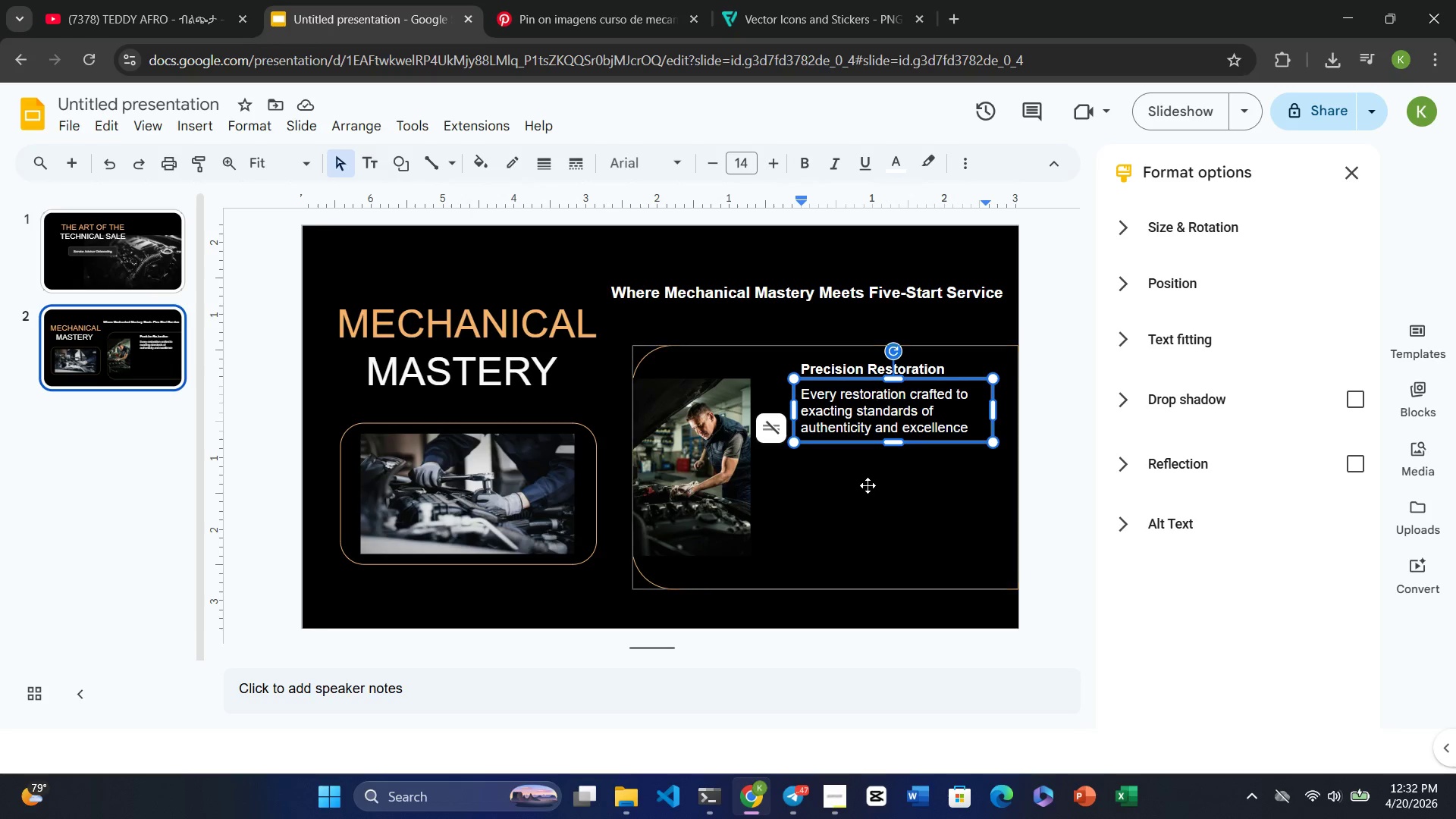 
left_click([868, 485])
 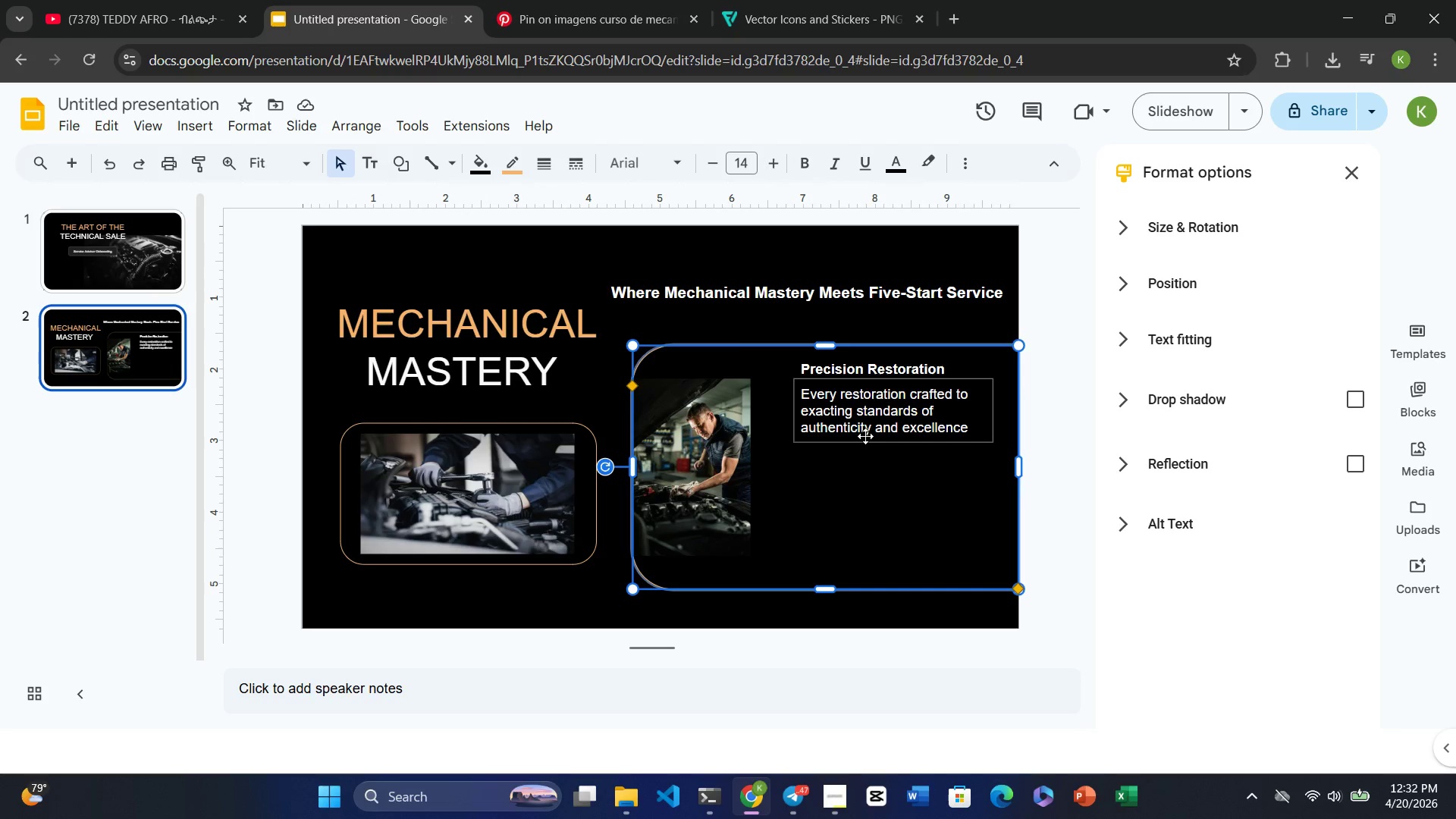 
double_click([867, 428])
 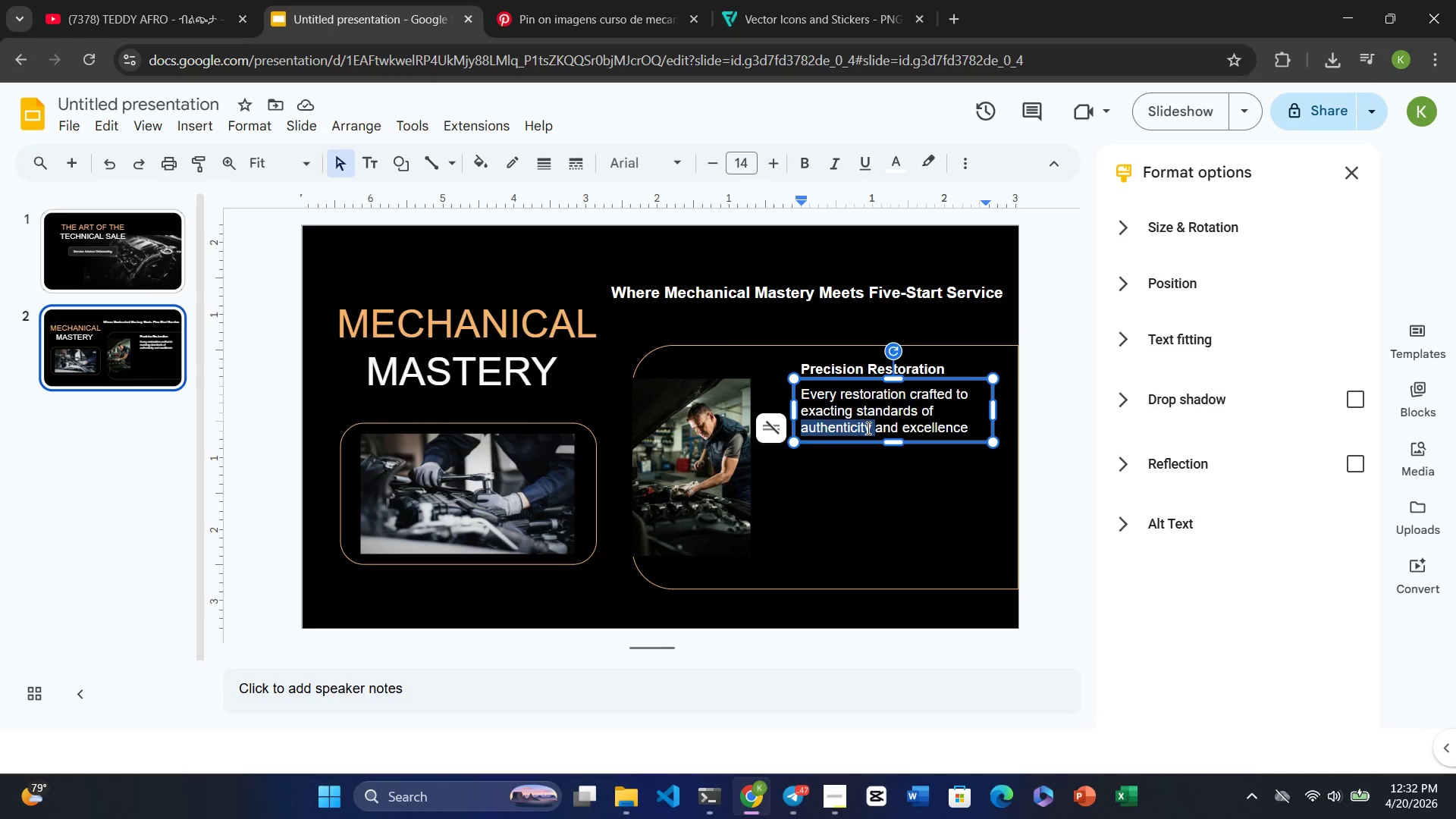 
triple_click([867, 428])
 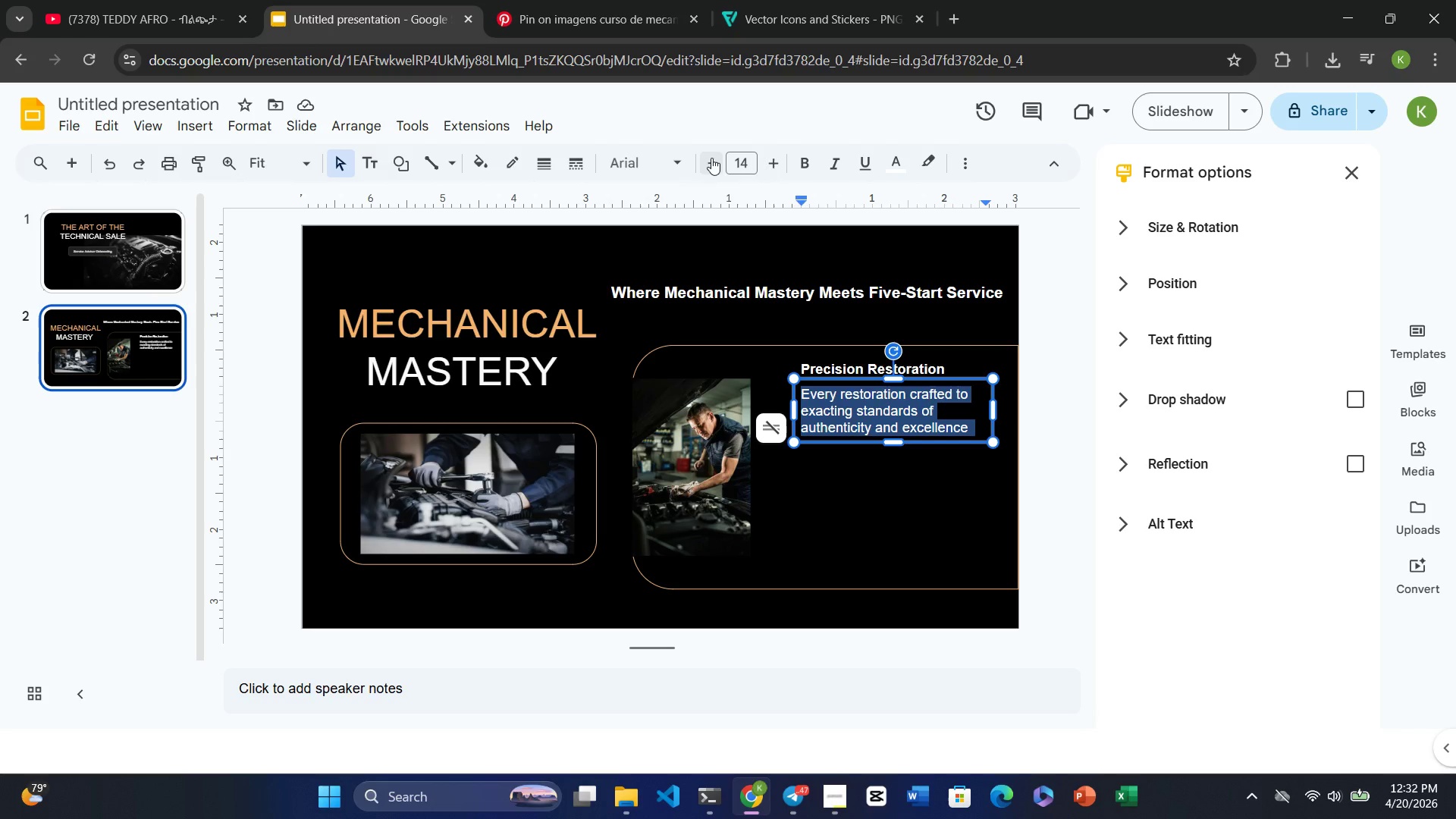 
double_click([711, 158])
 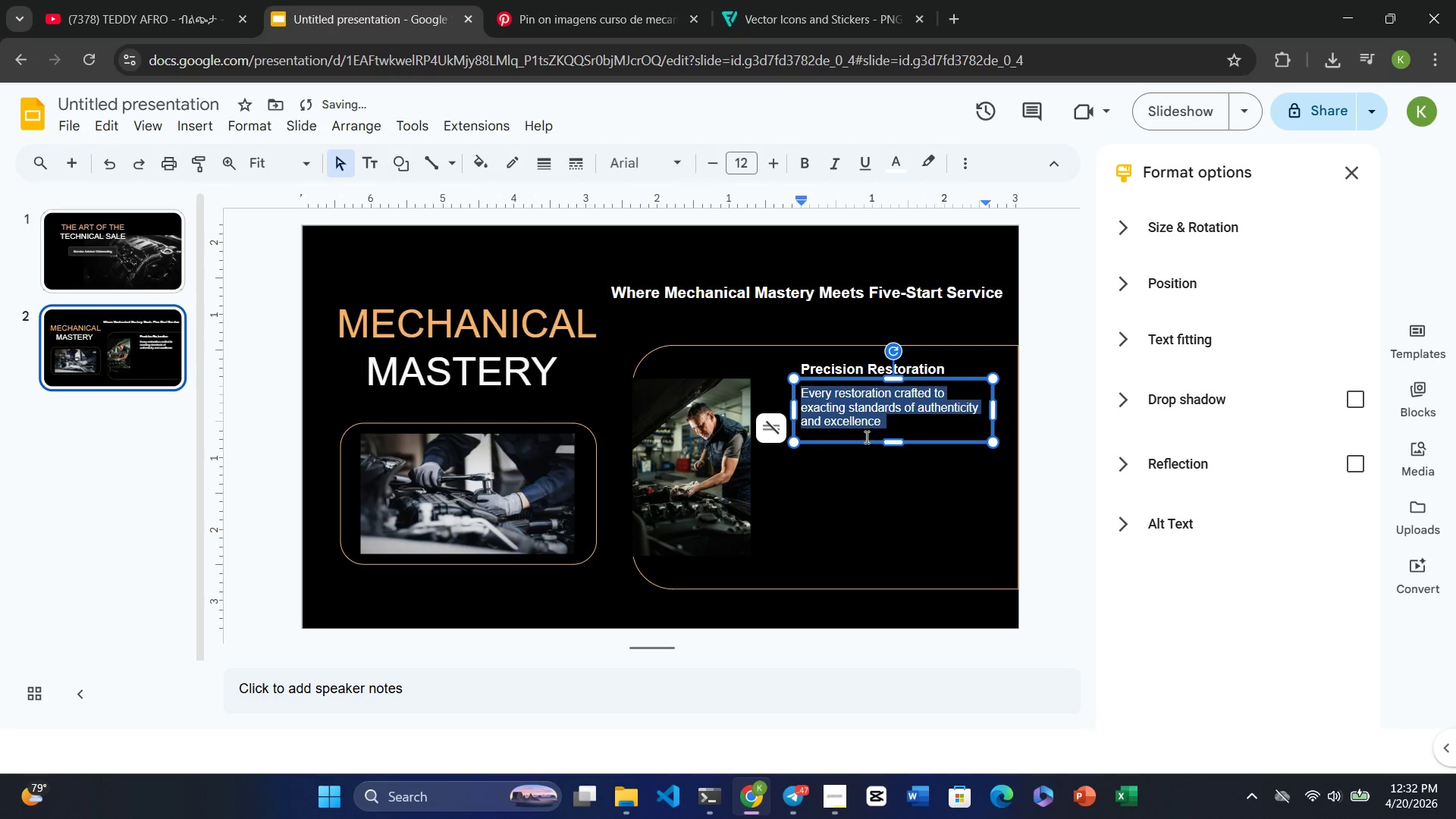 
left_click([866, 461])
 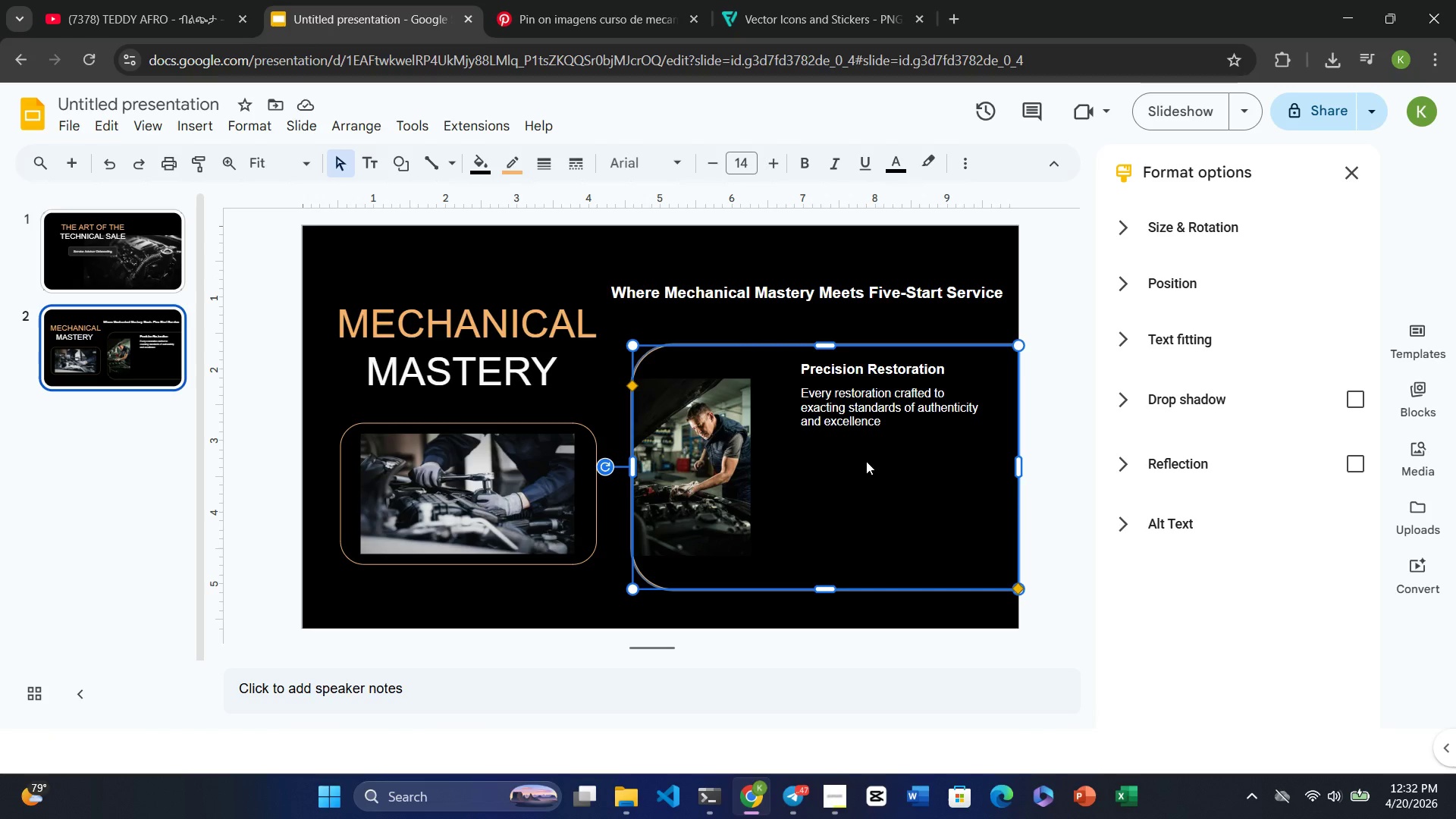 
wait(5.91)
 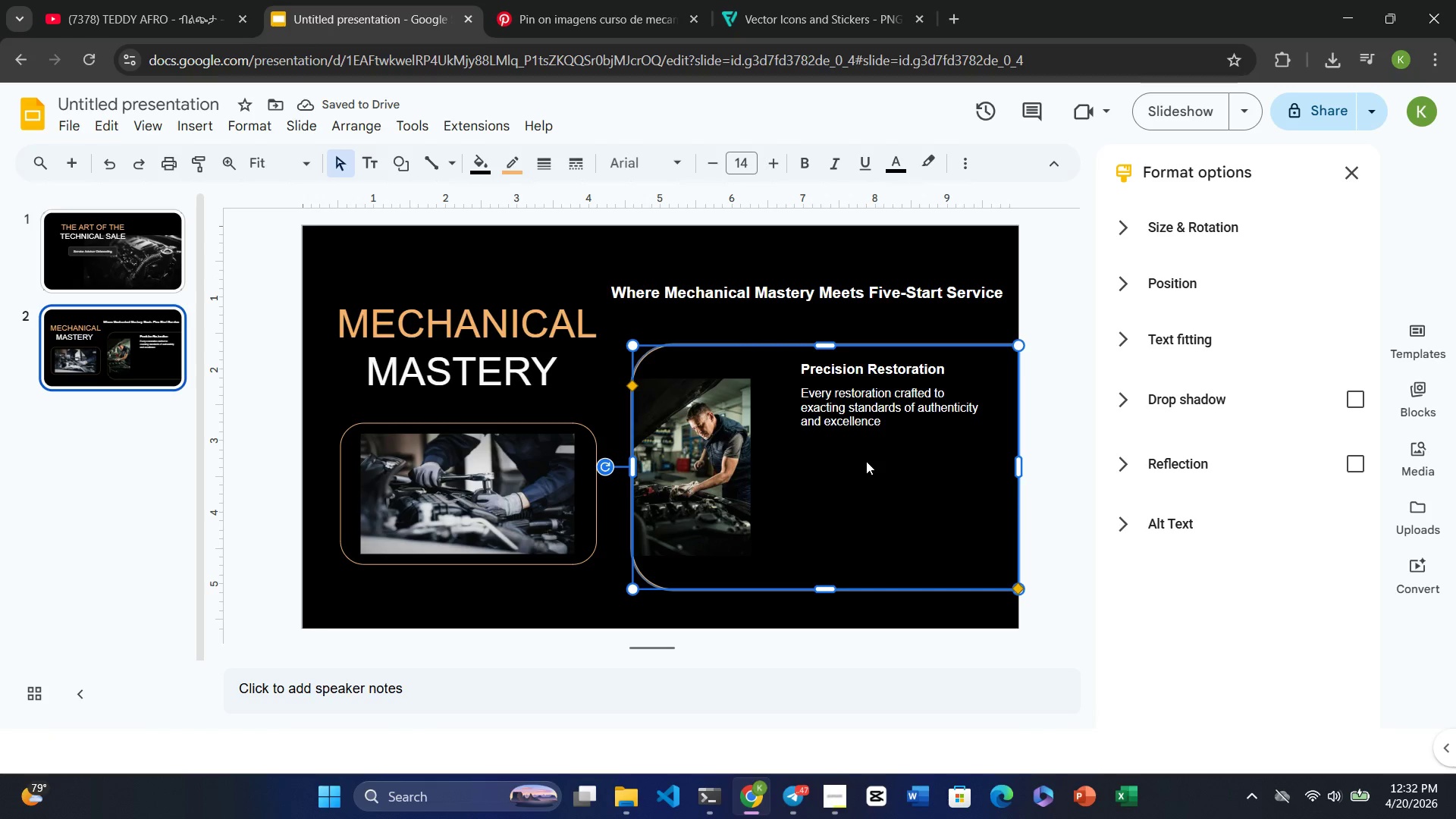 
double_click([857, 370])
 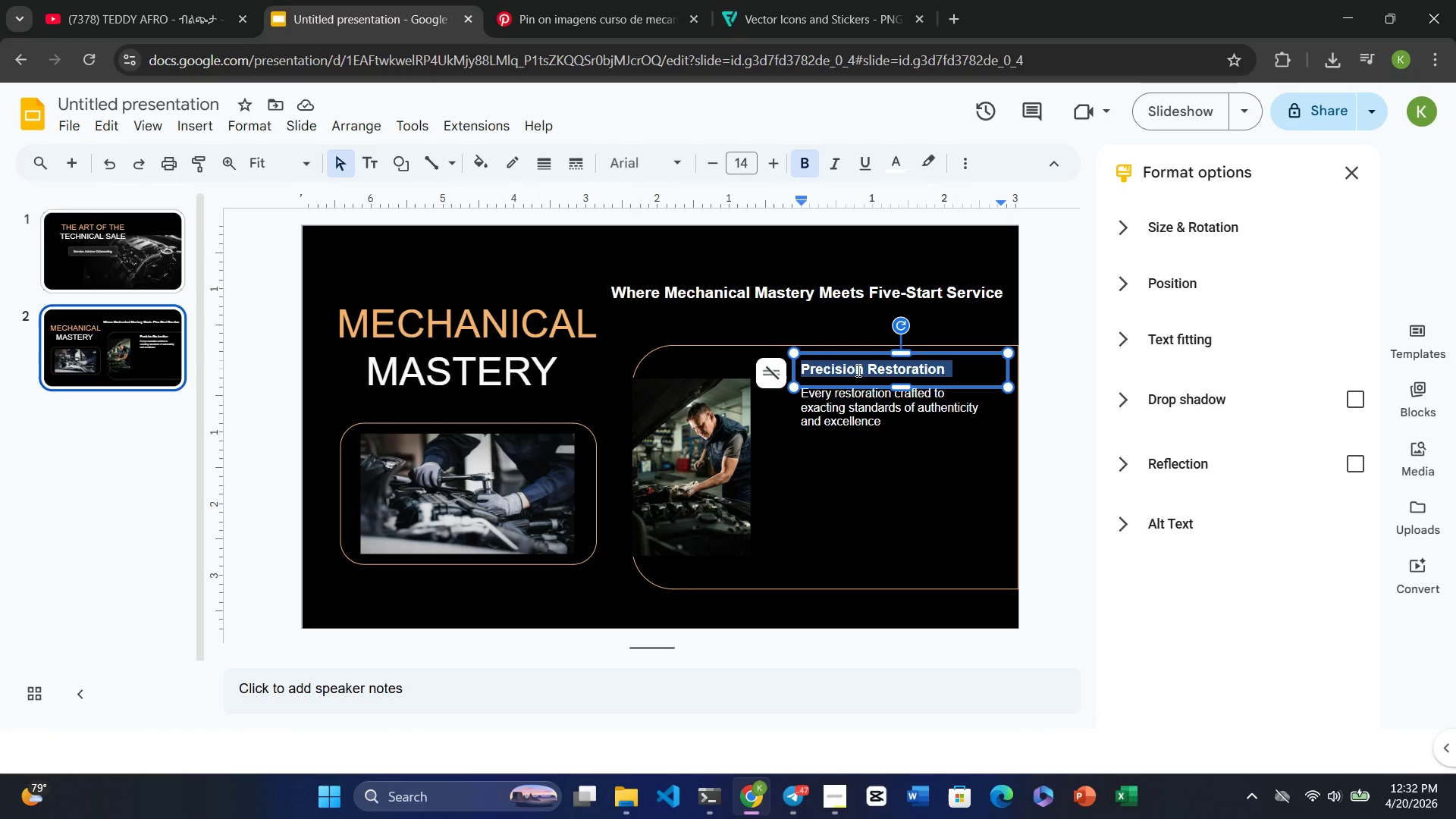 
triple_click([857, 370])
 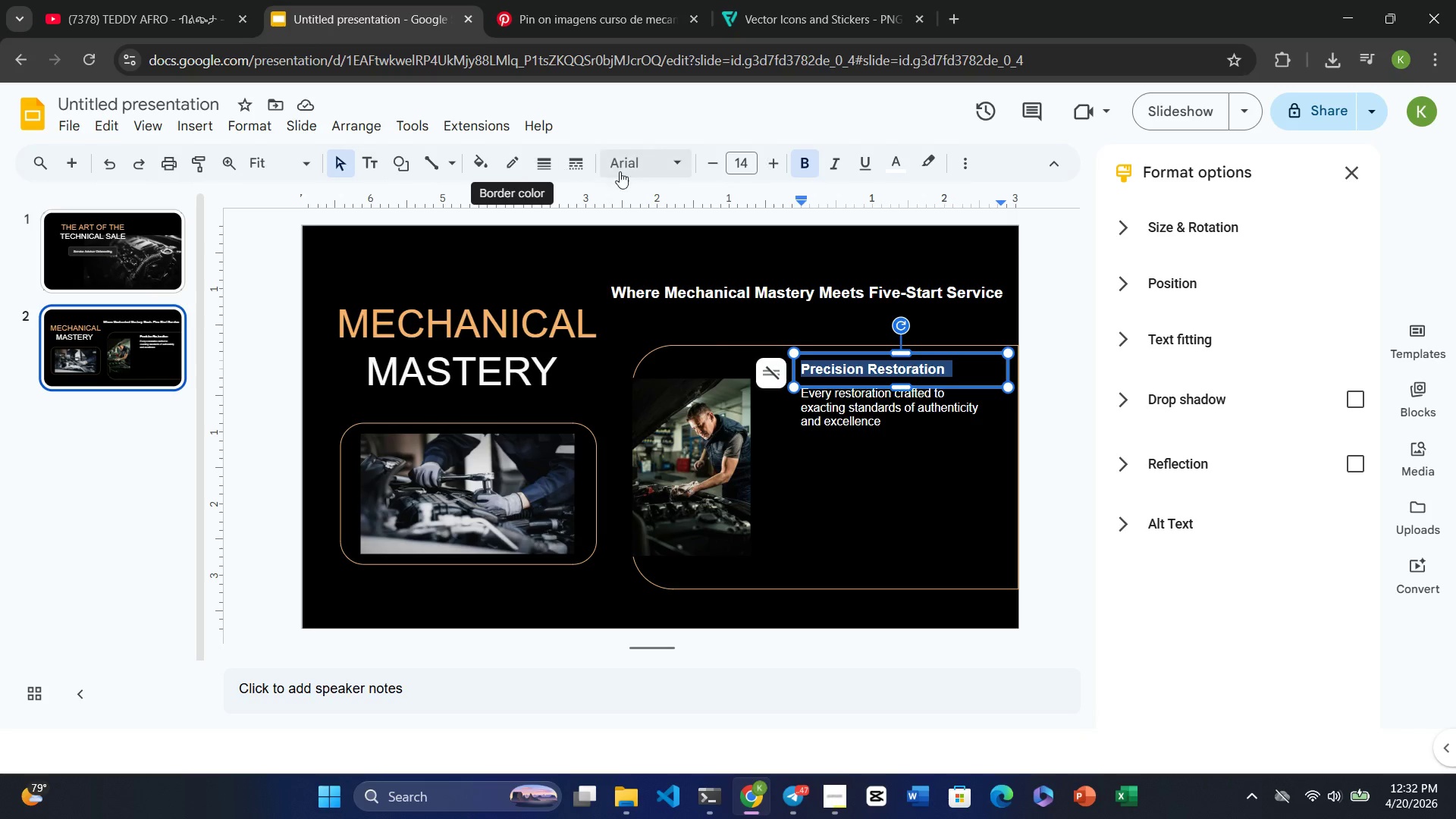 
left_click([899, 160])
 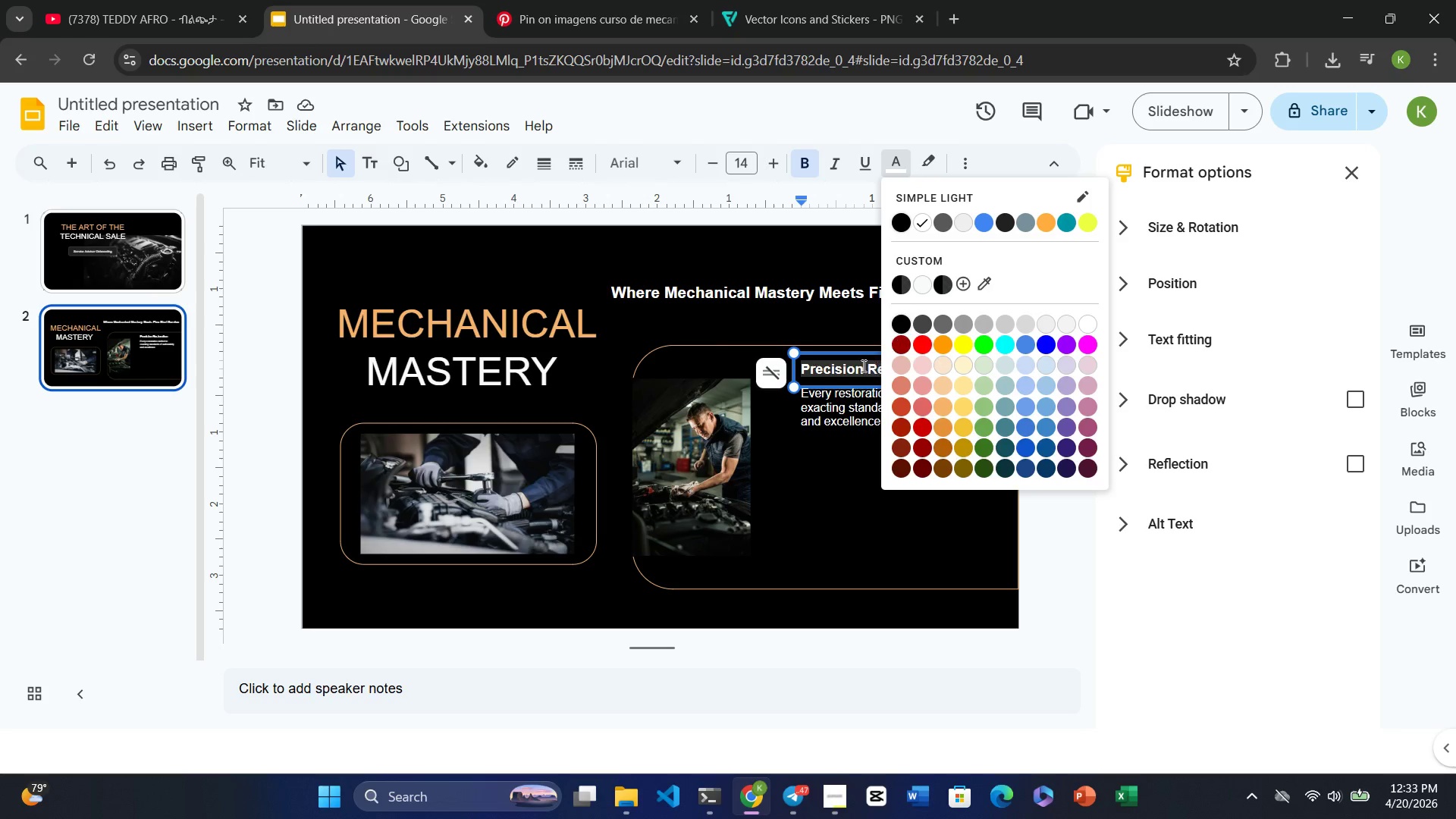 
double_click([833, 391])
 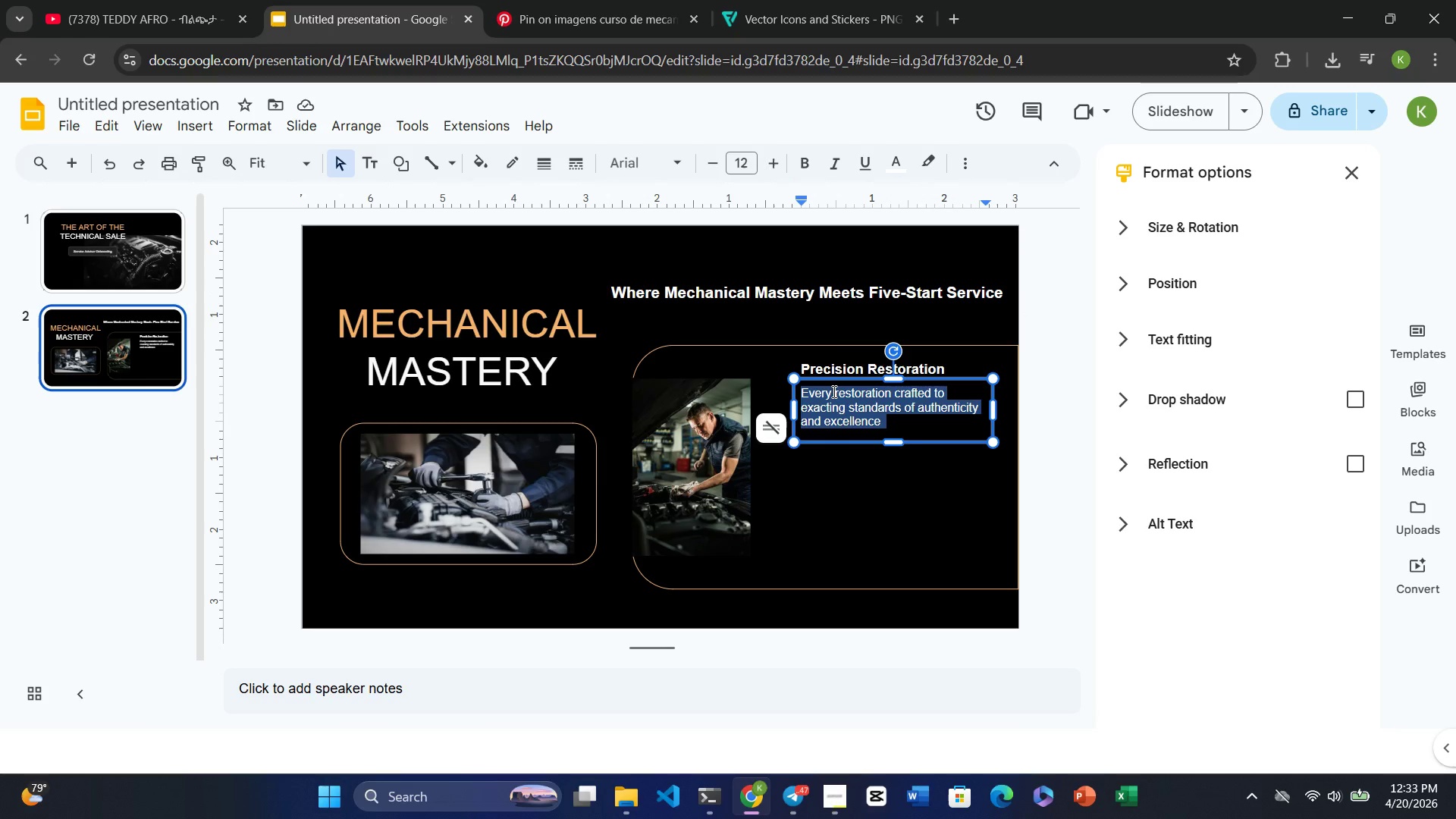 
triple_click([833, 391])
 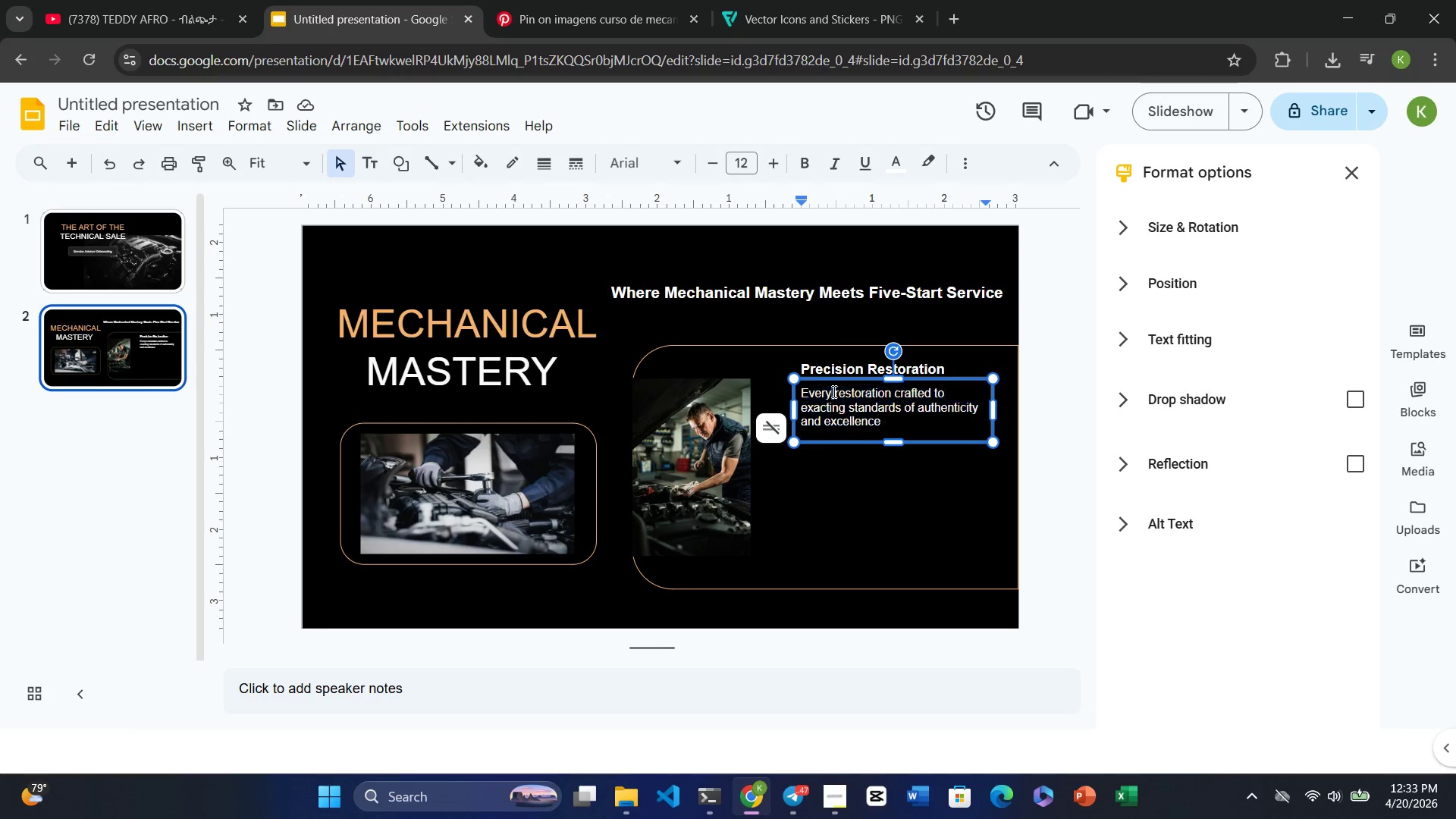 
triple_click([833, 391])
 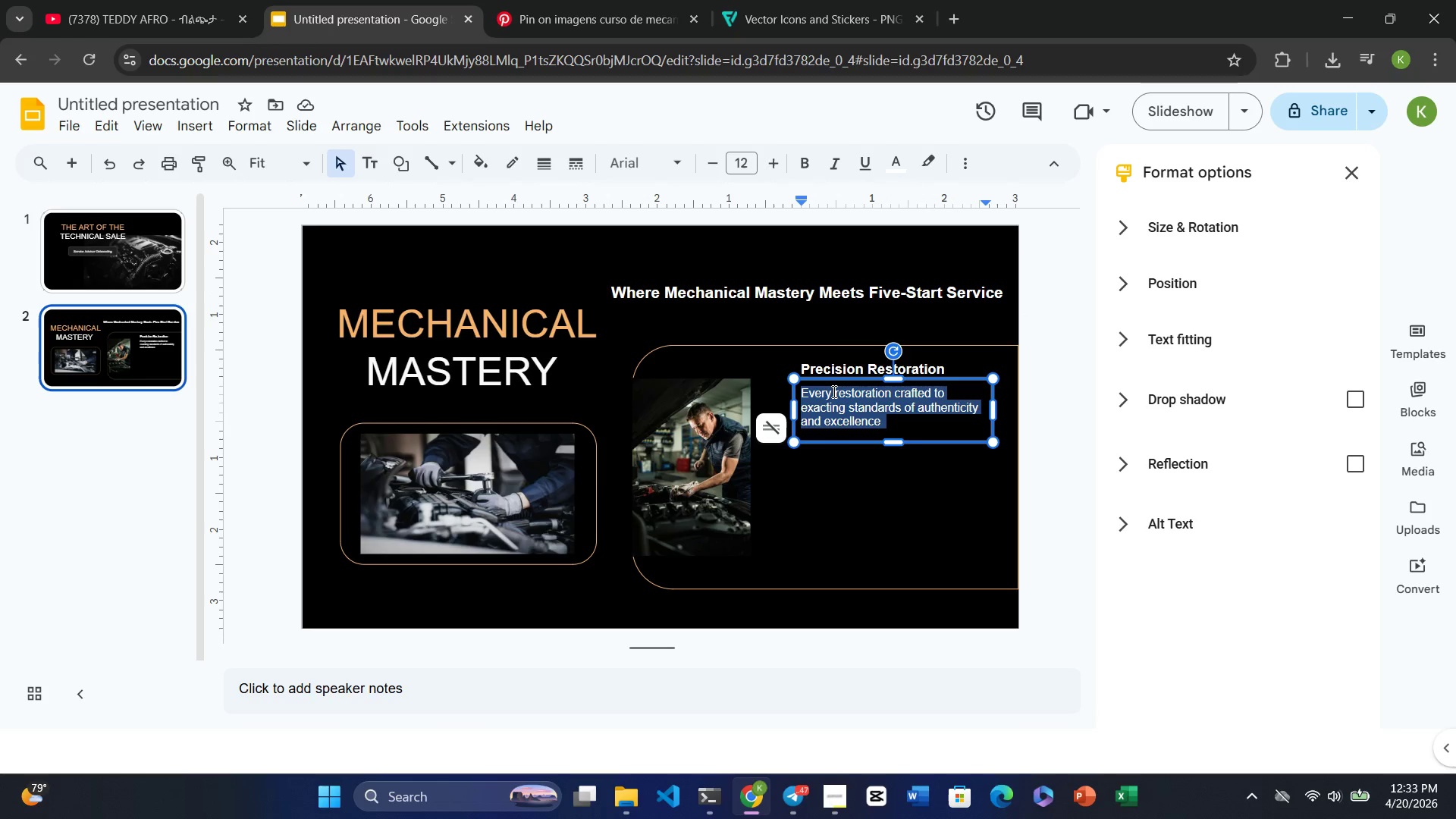 
triple_click([833, 391])
 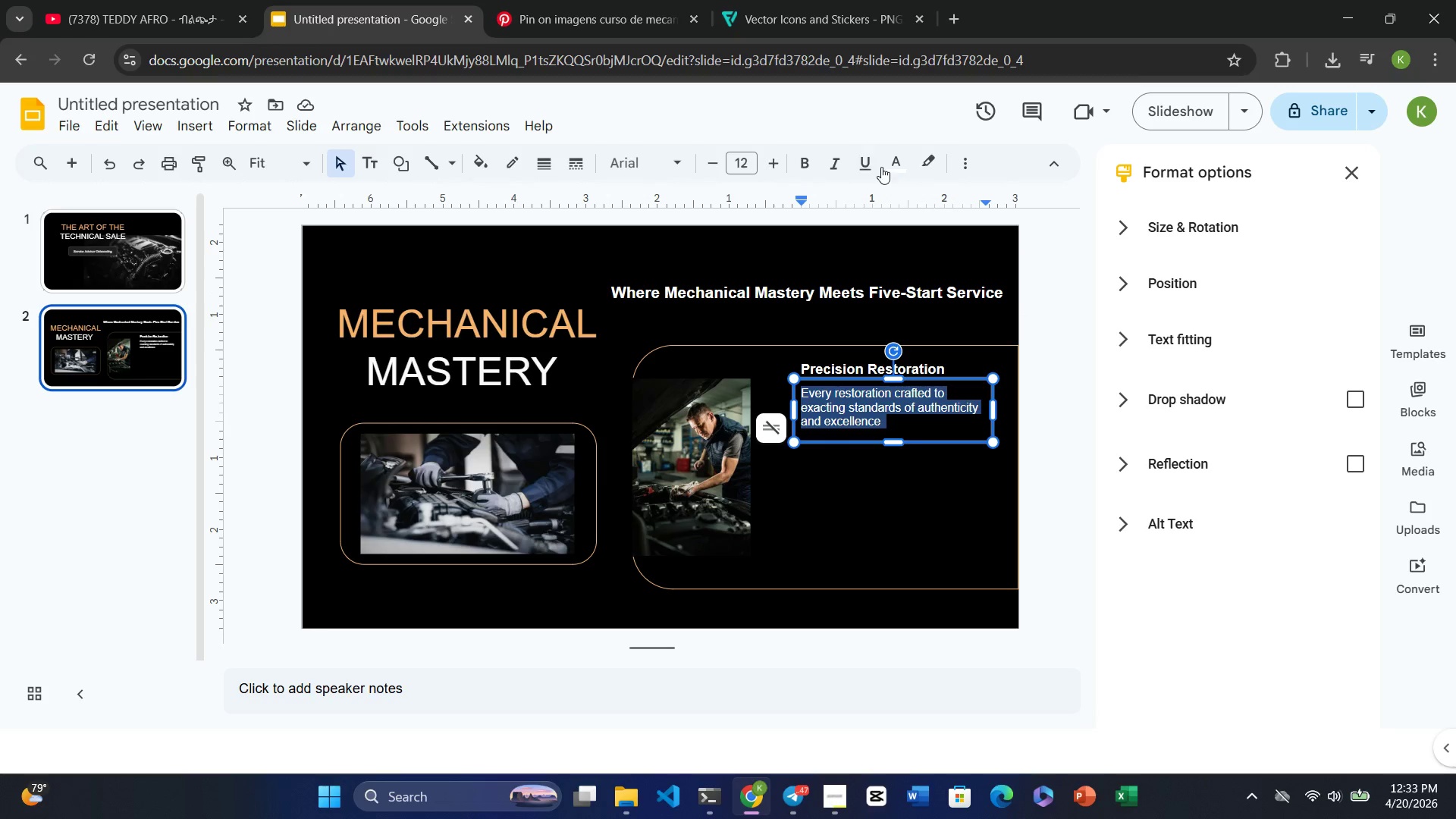 
left_click([893, 166])
 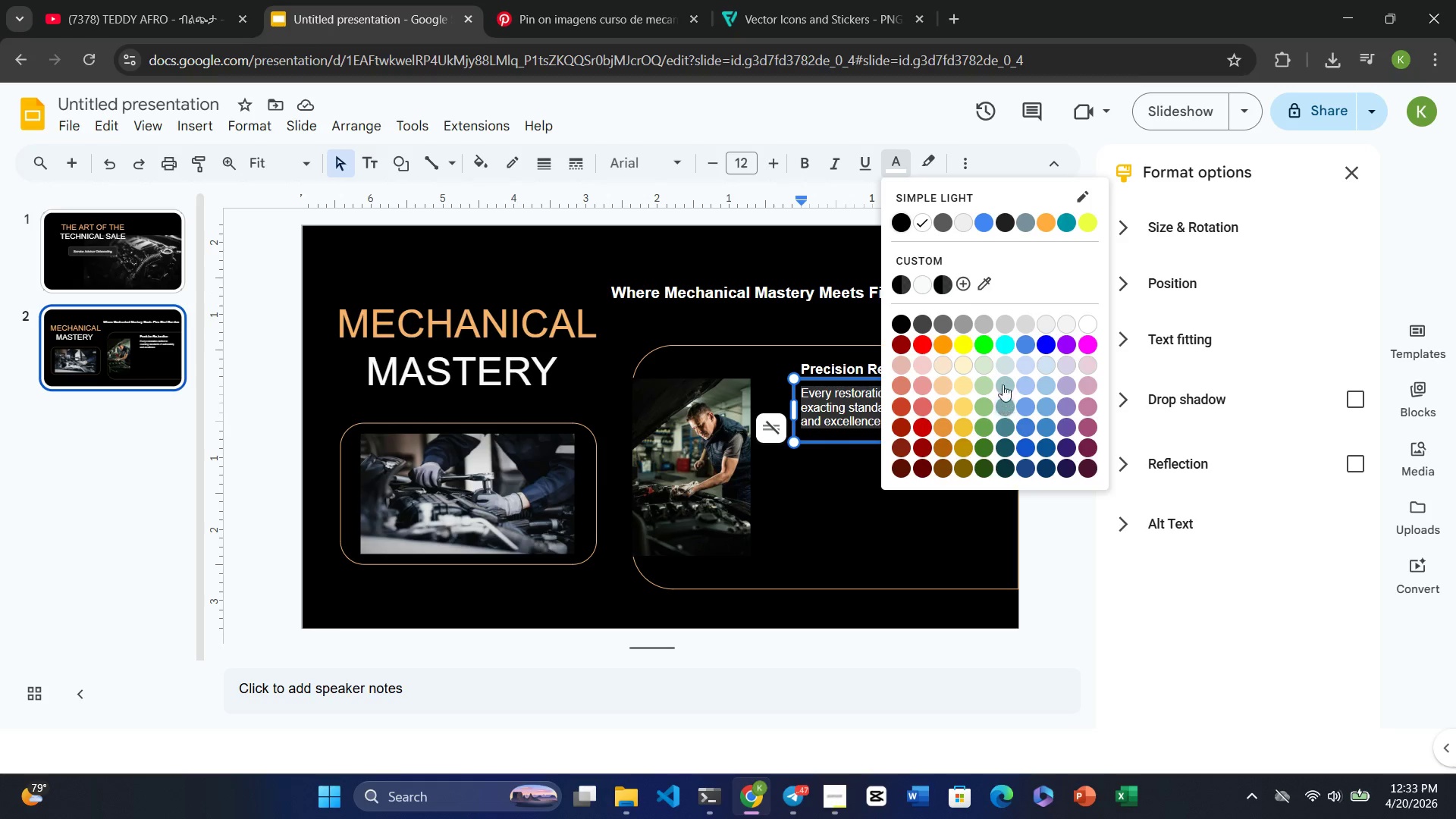 
left_click([956, 219])
 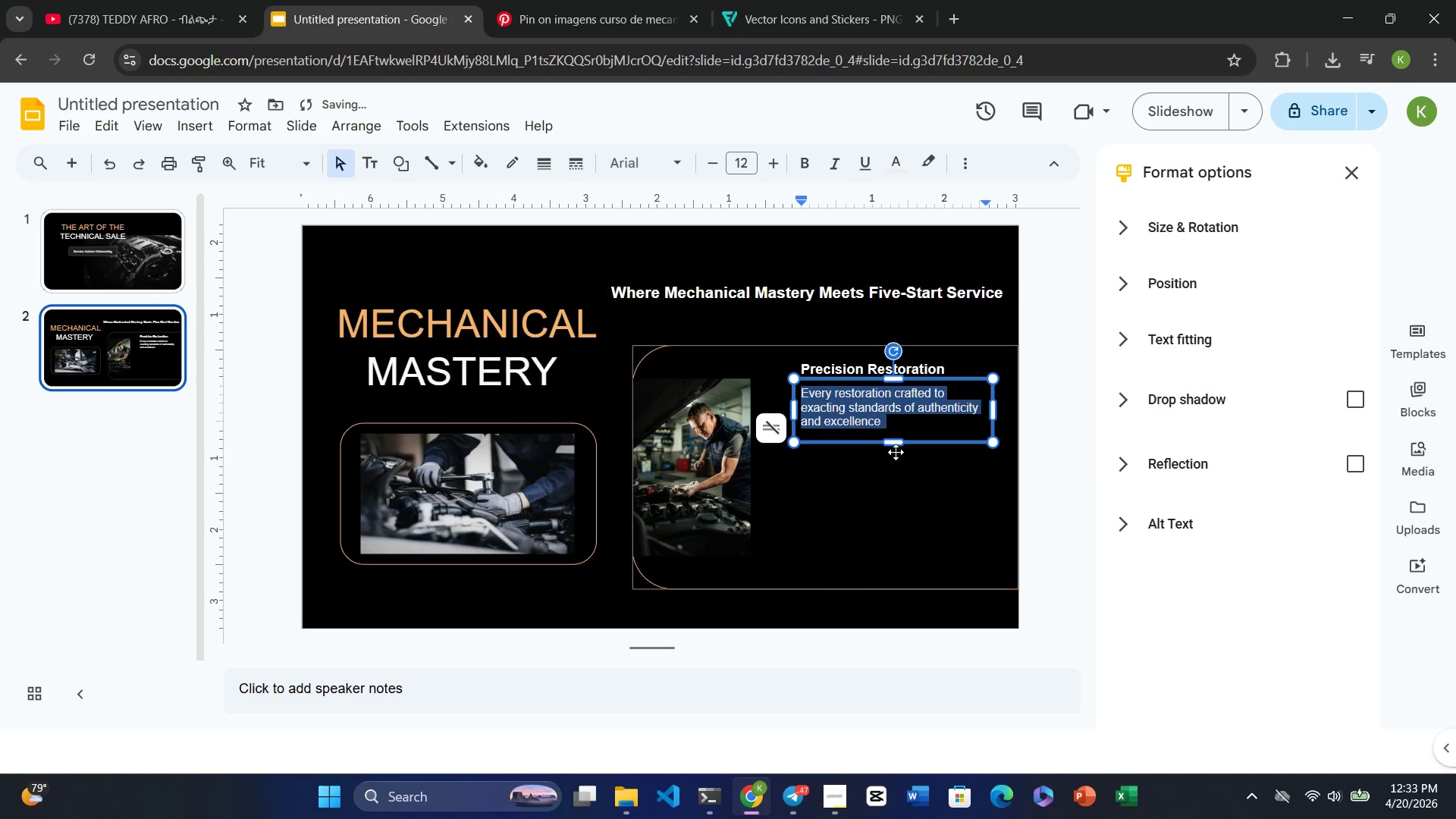 
left_click([895, 454])
 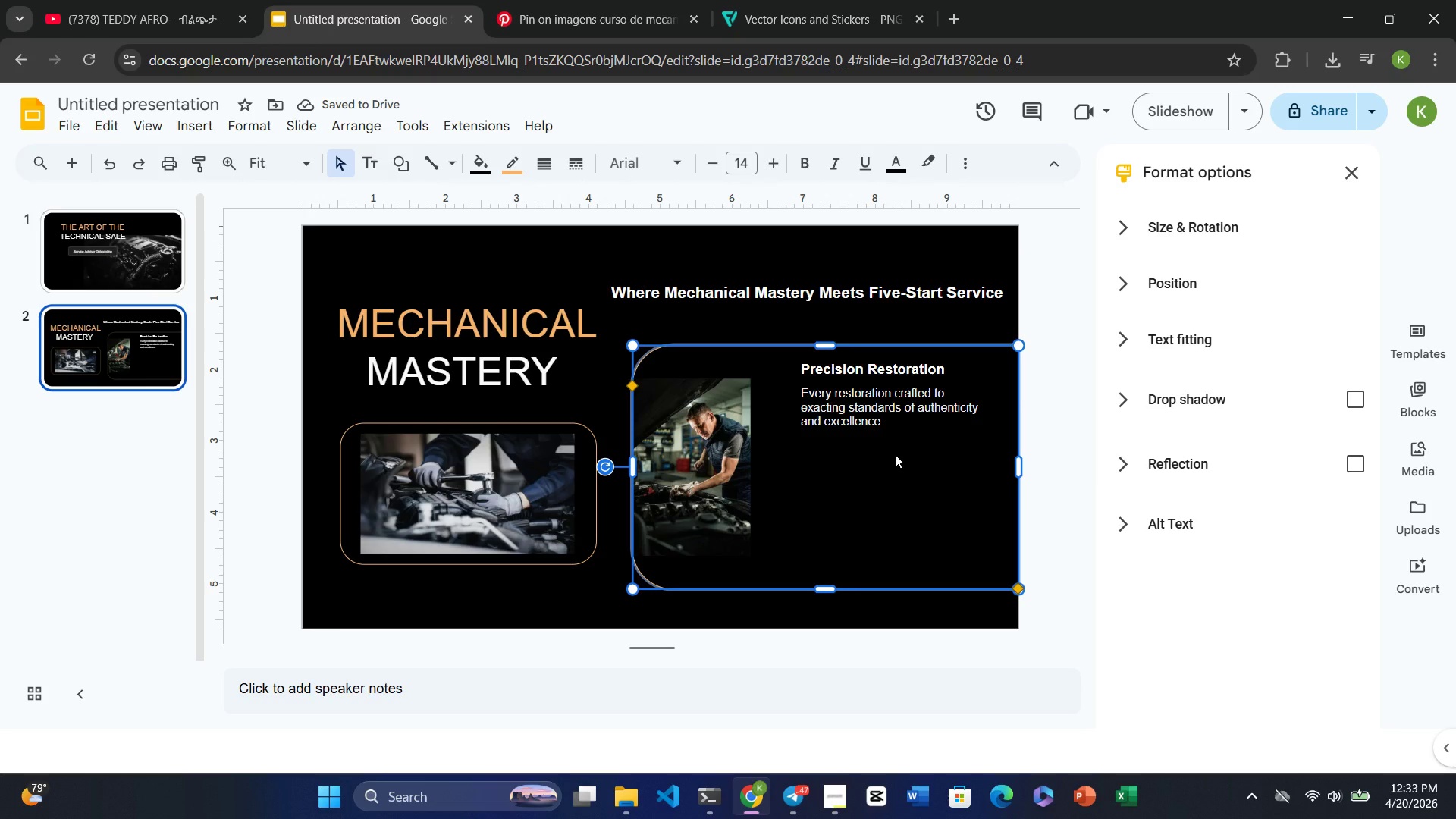 
left_click([864, 413])
 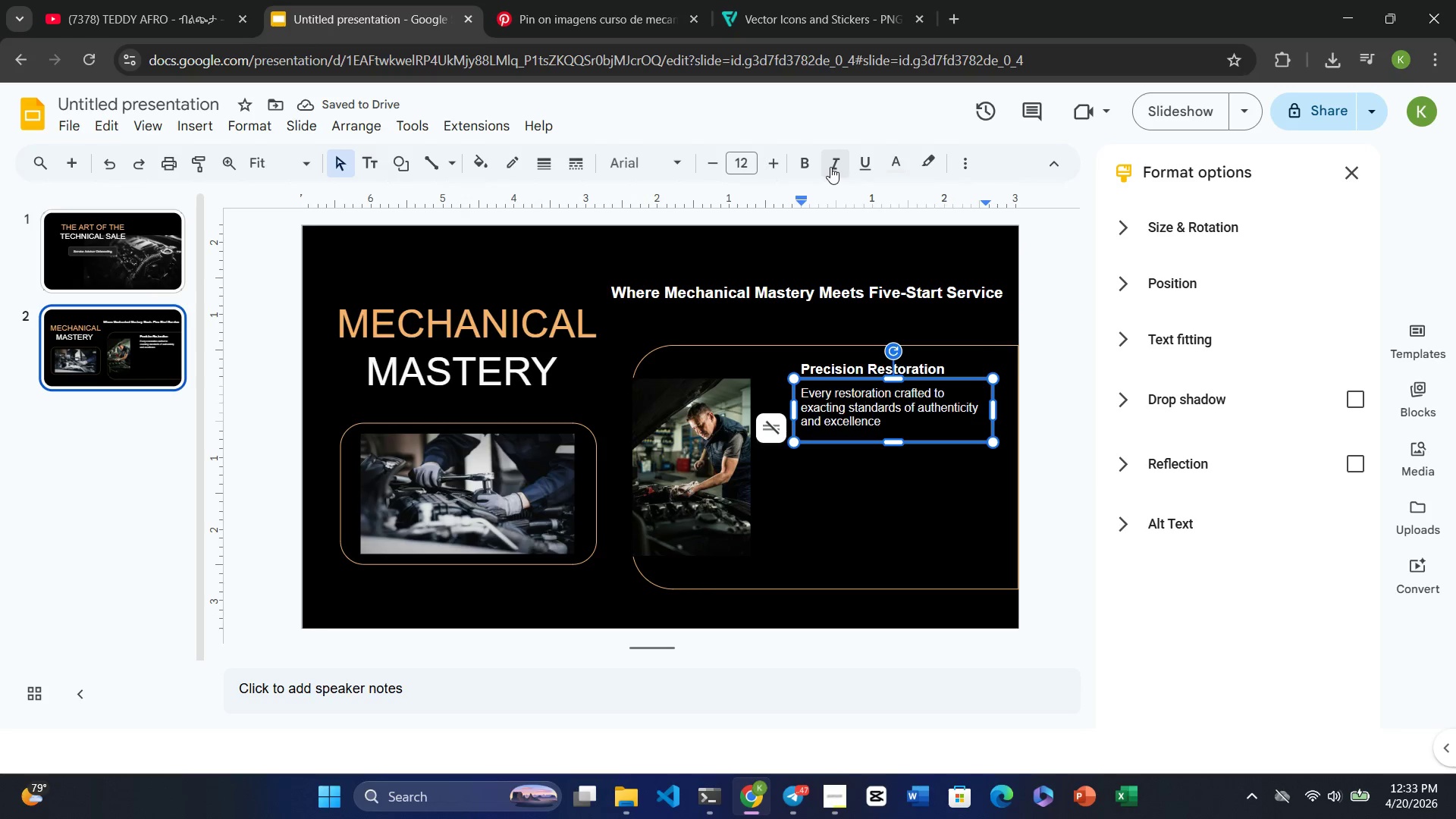 
left_click([883, 152])
 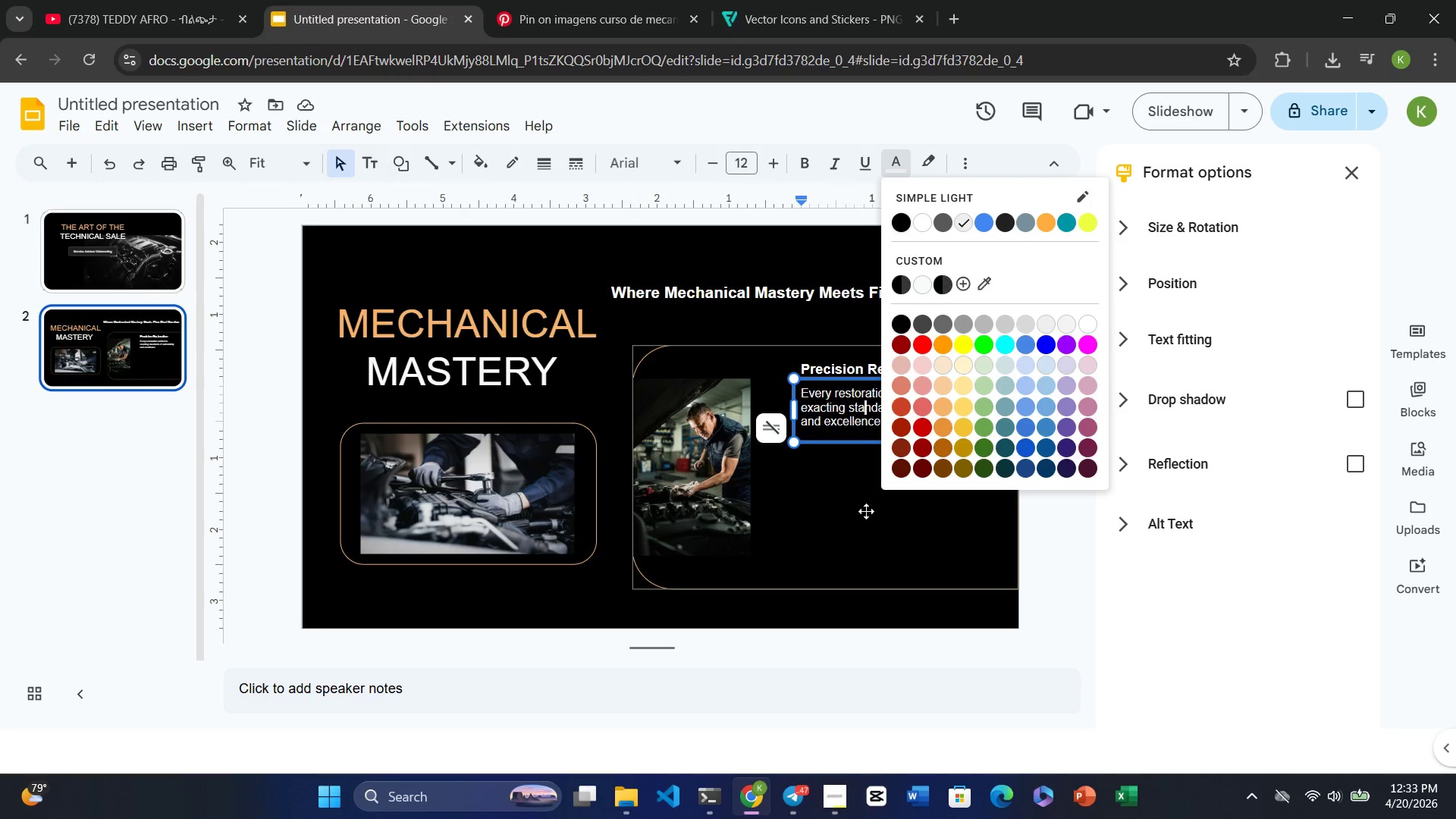 
left_click([866, 510])
 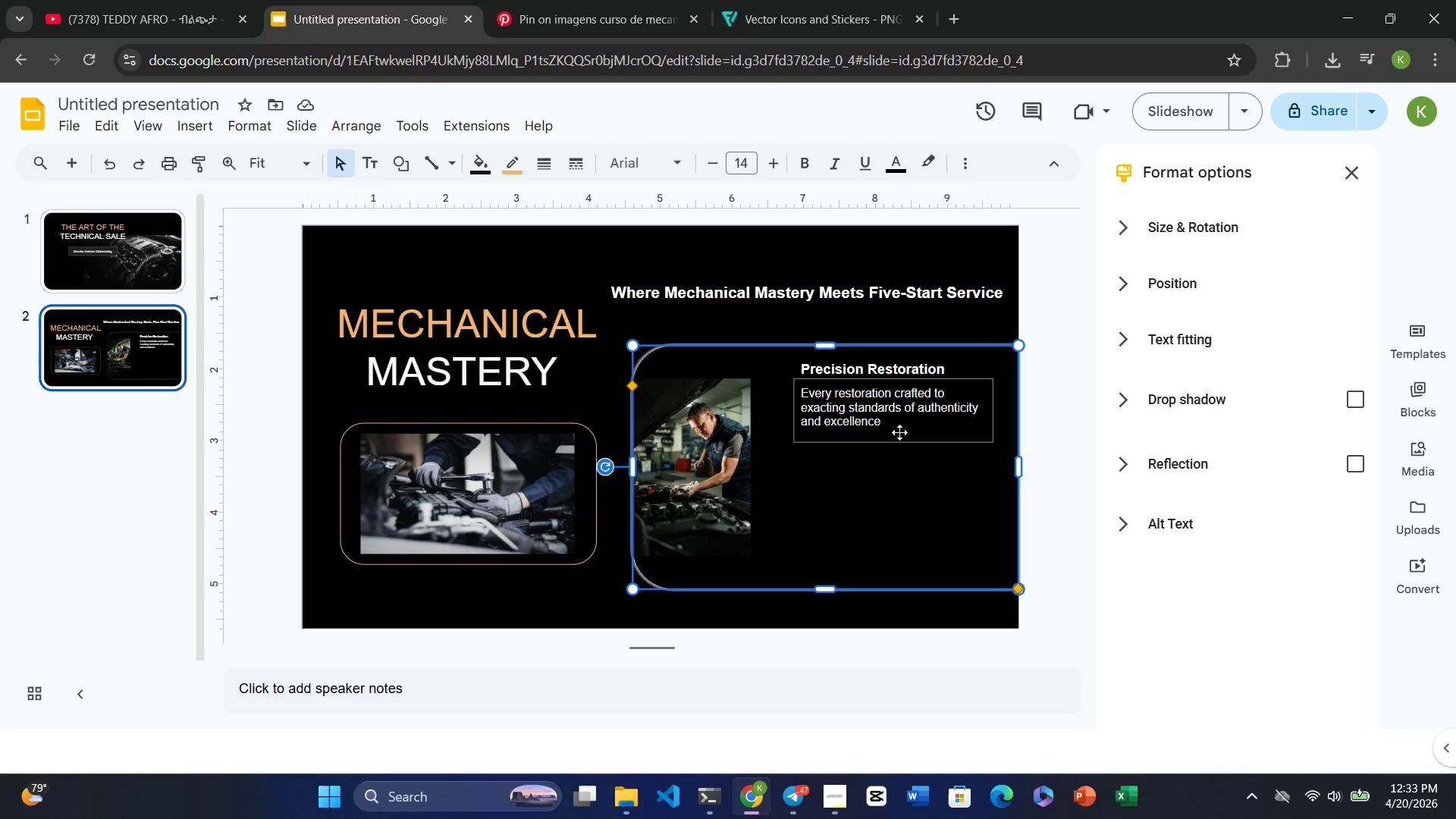 
left_click([902, 412])
 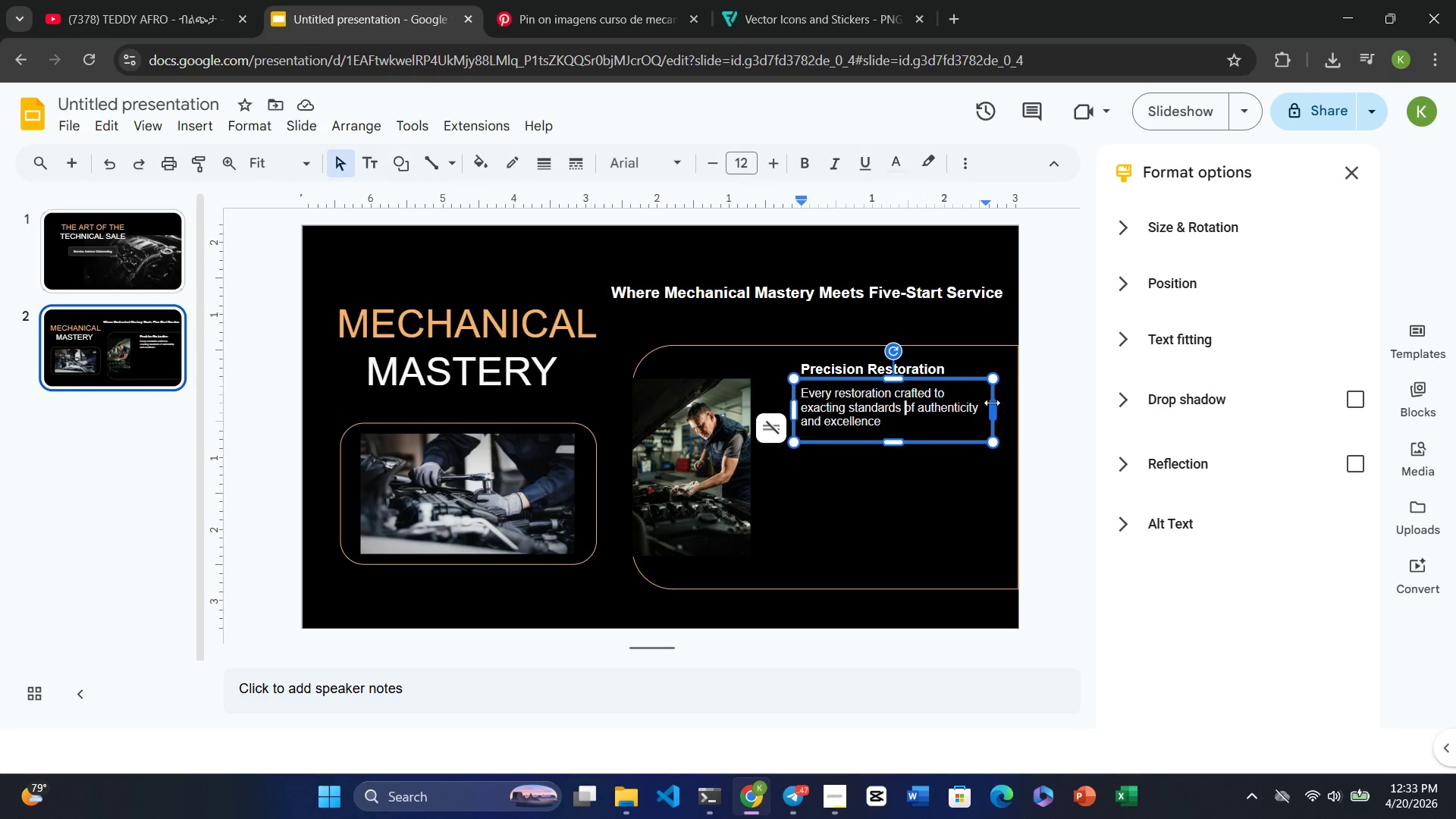 
left_click_drag(start_coordinate=[992, 403], to_coordinate=[1006, 406])
 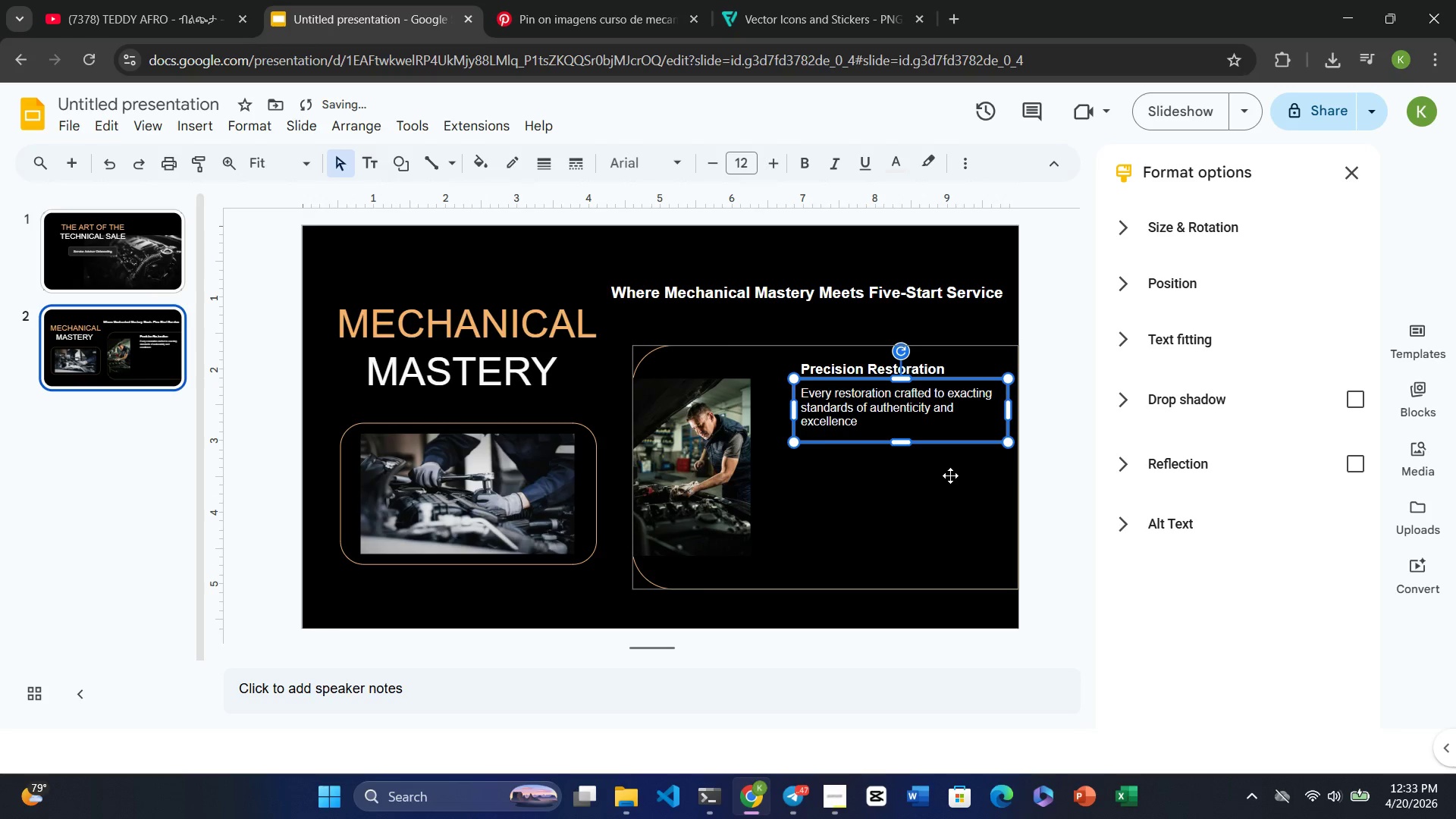 
left_click([950, 475])
 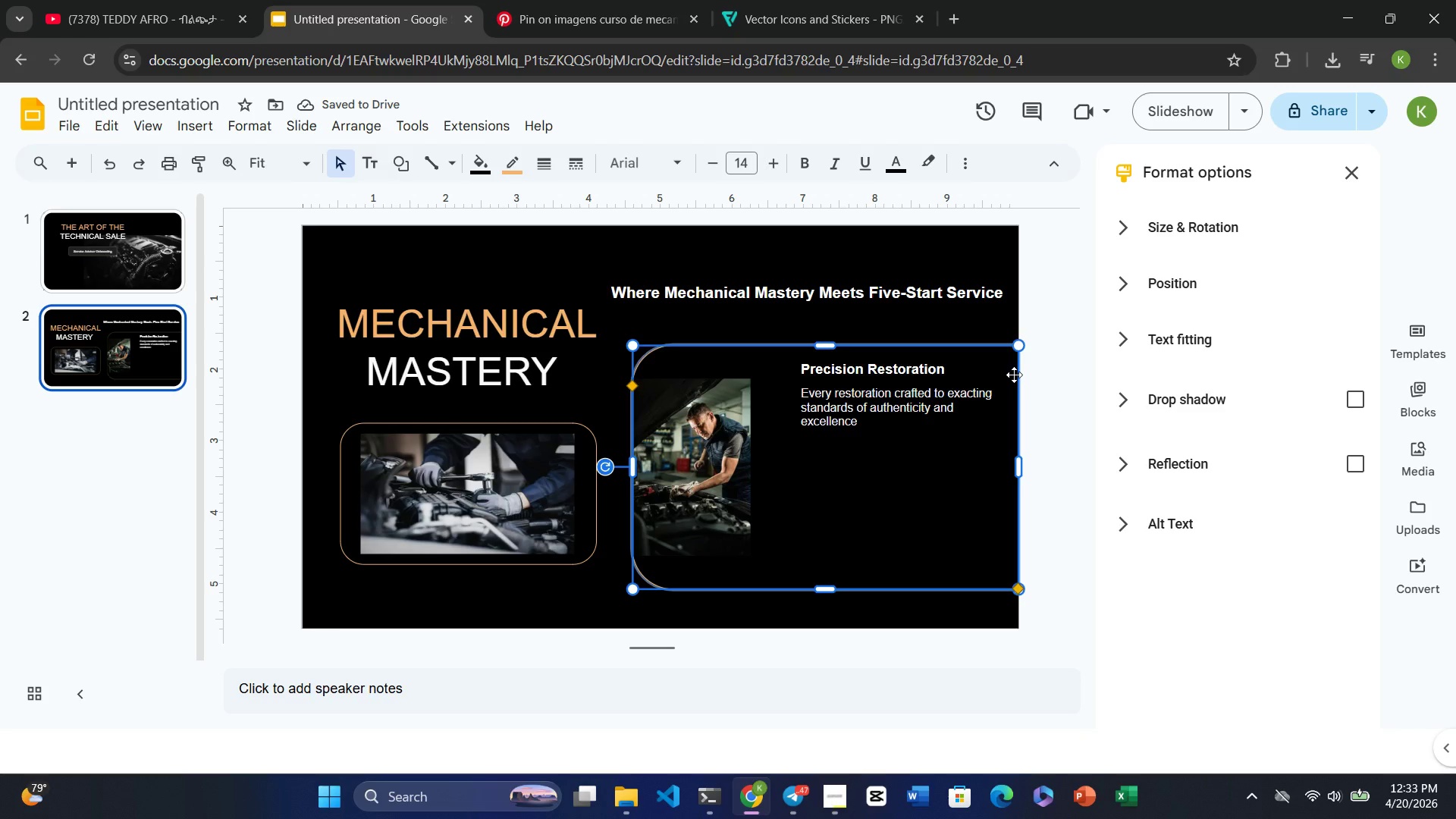 
left_click([900, 366])
 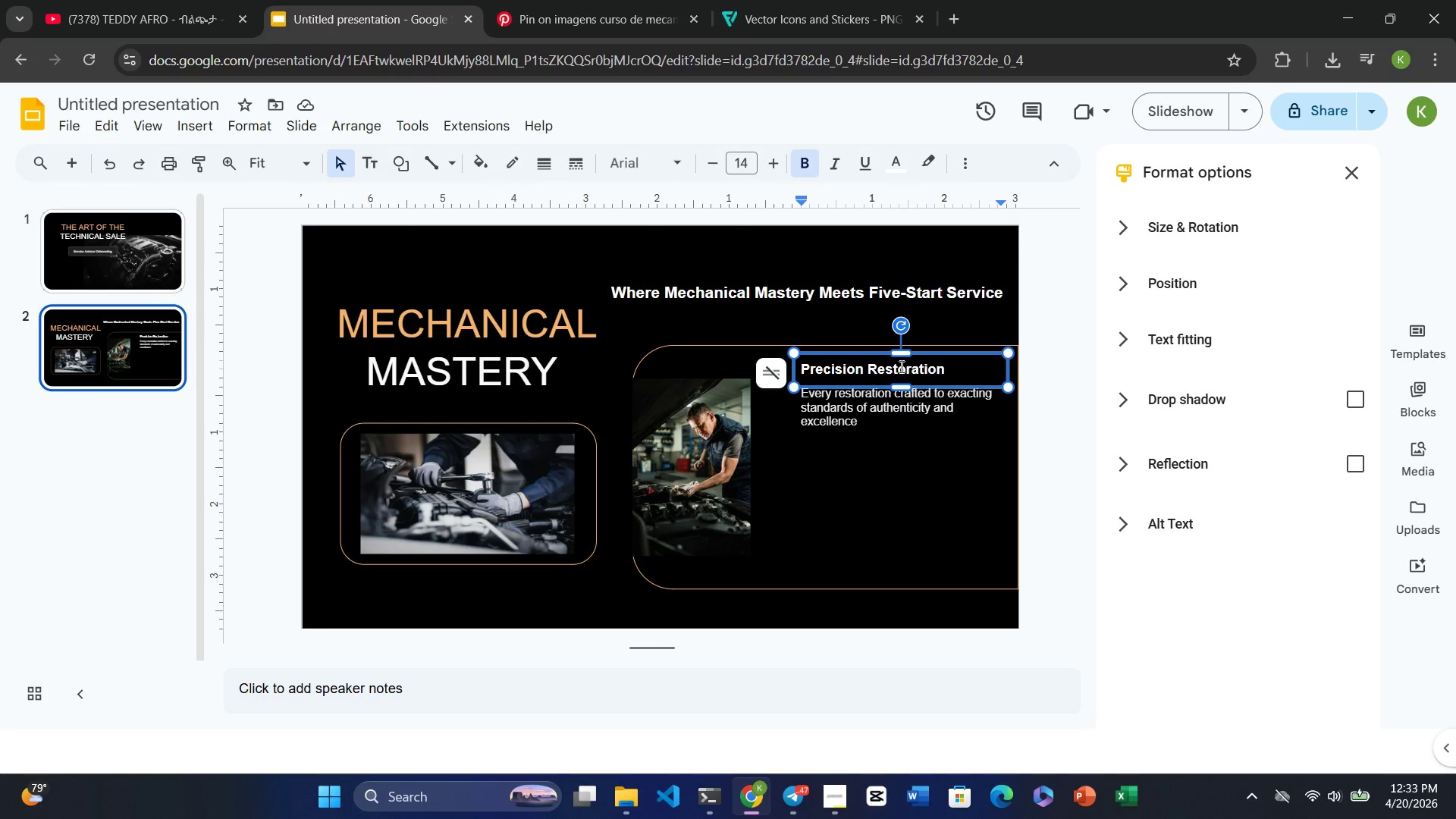 
hold_key(key=ControlRight, duration=2.53)
left_click([885, 418])
 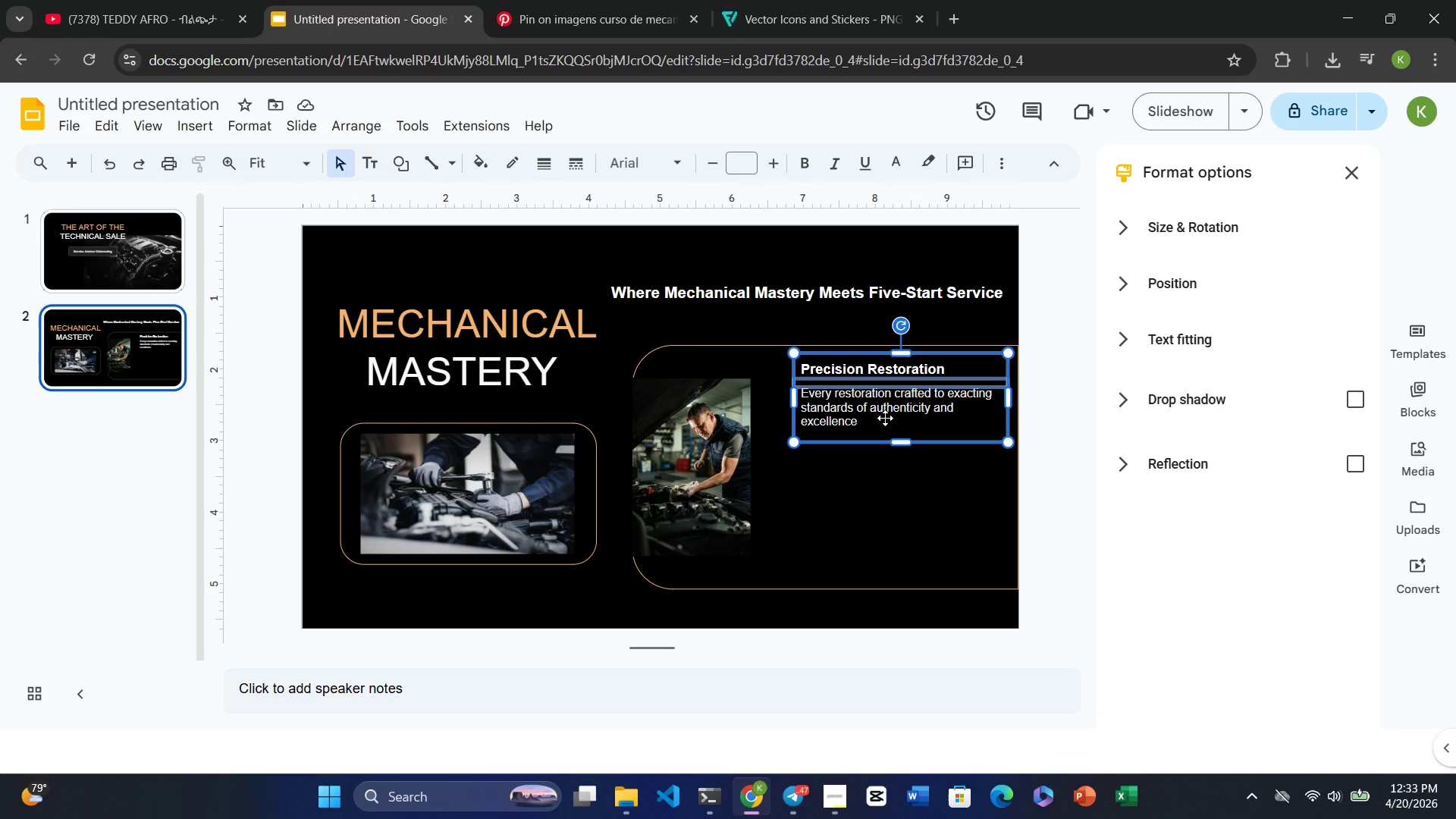 
key(Control+C)
 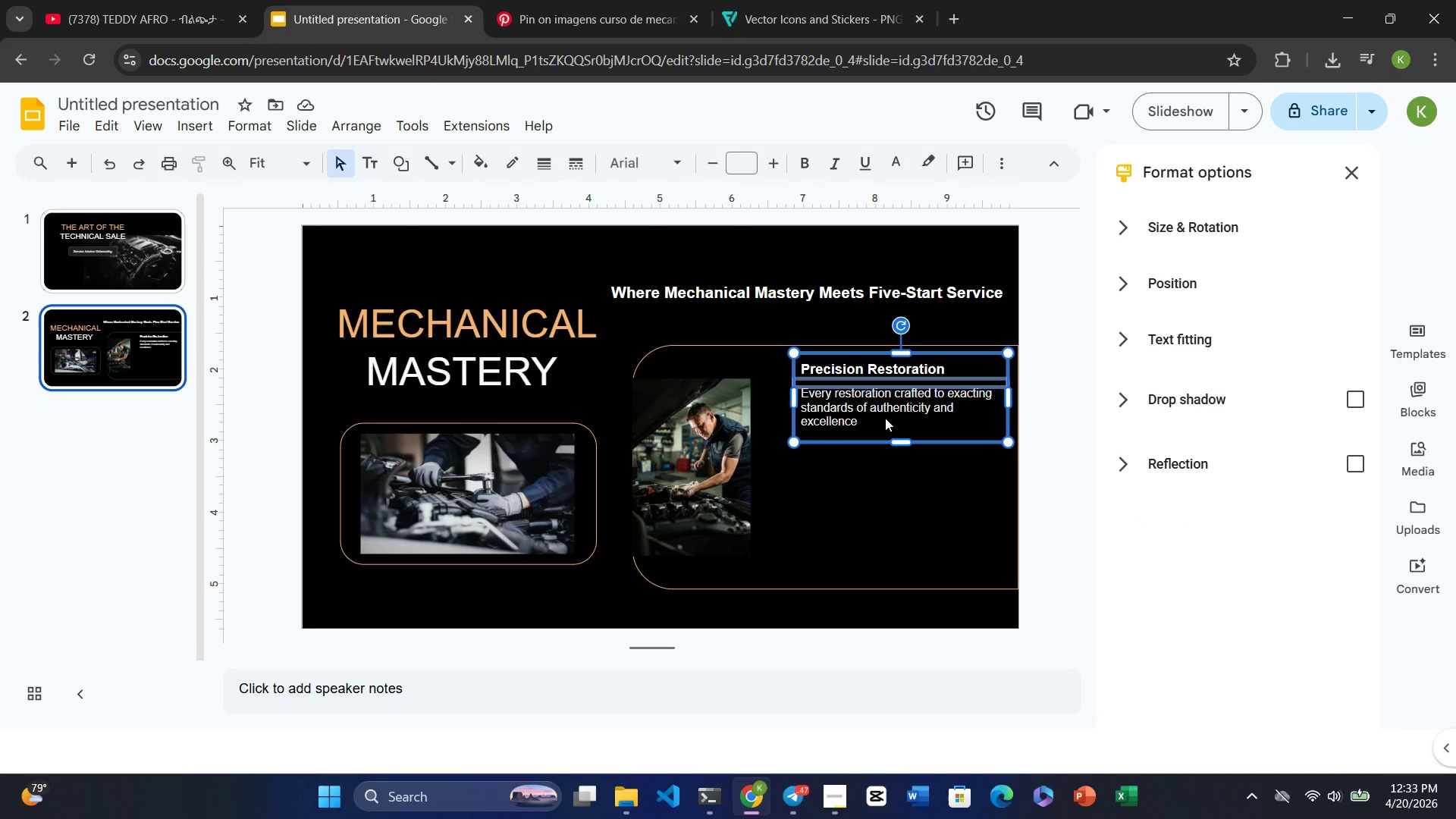 
key(Control+V)
 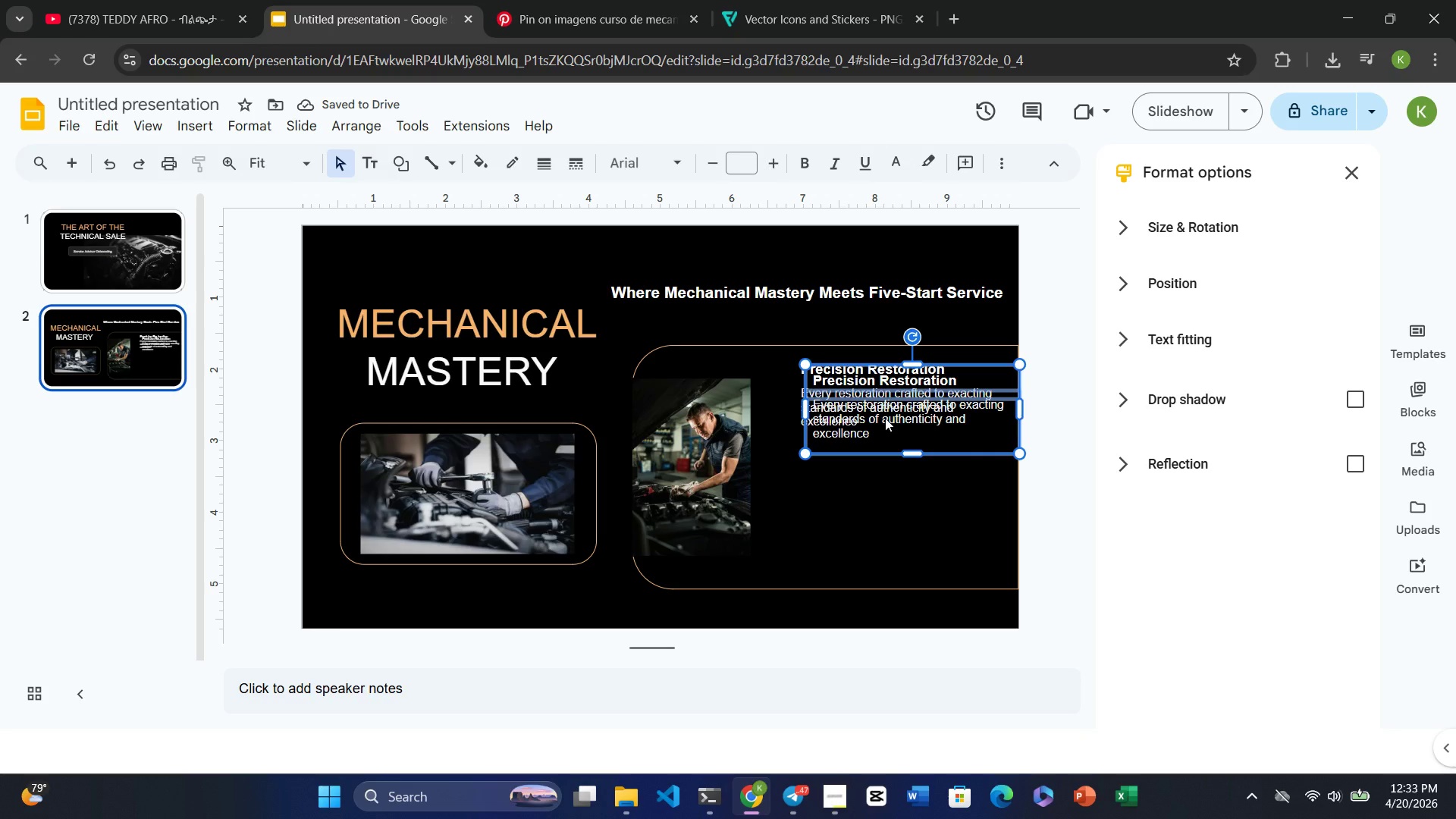 
left_click_drag(start_coordinate=[881, 424], to_coordinate=[874, 492])
 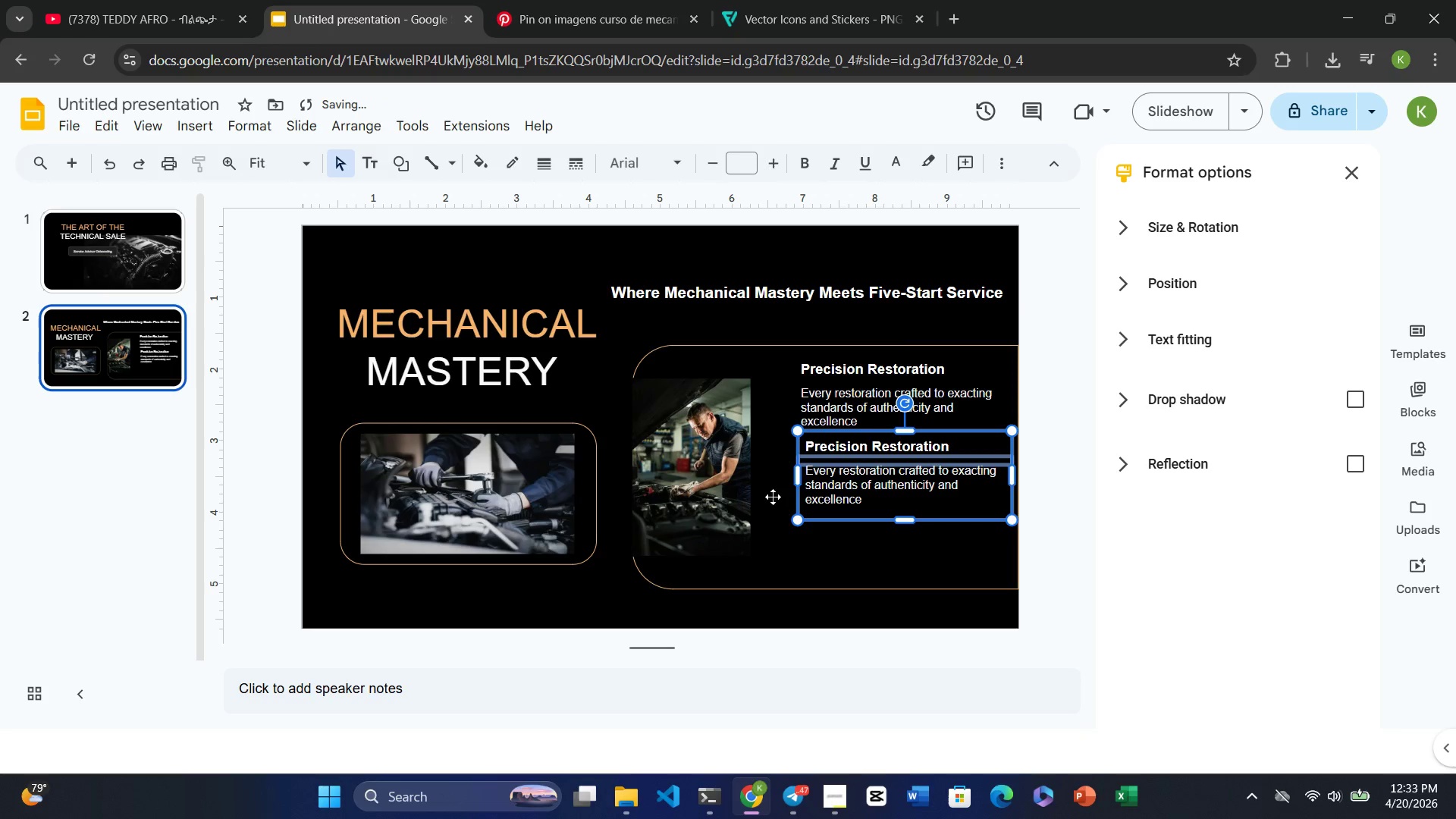 
left_click([767, 497])
 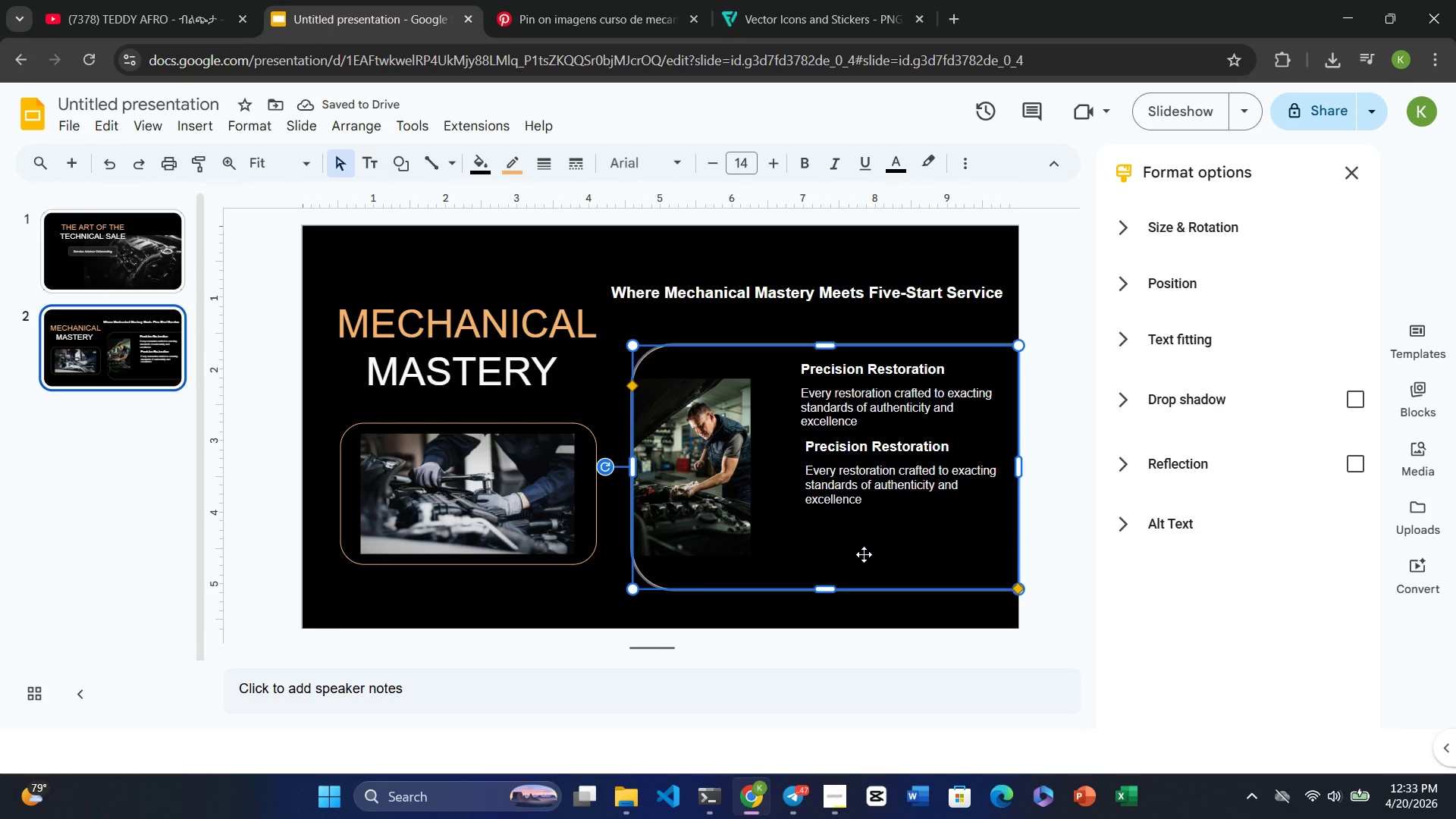 
key(Control+V)
 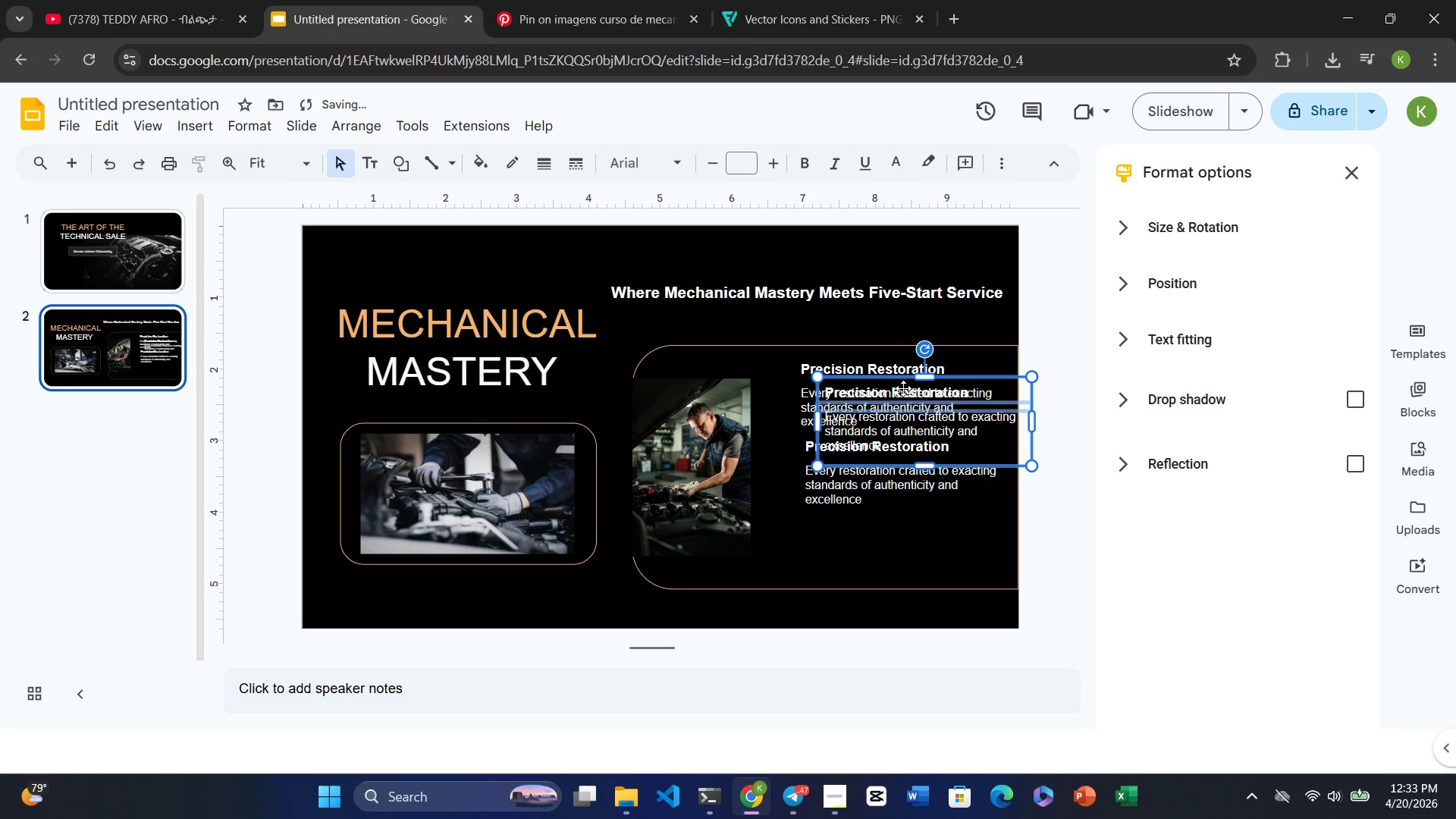 
left_click_drag(start_coordinate=[903, 388], to_coordinate=[886, 519])
 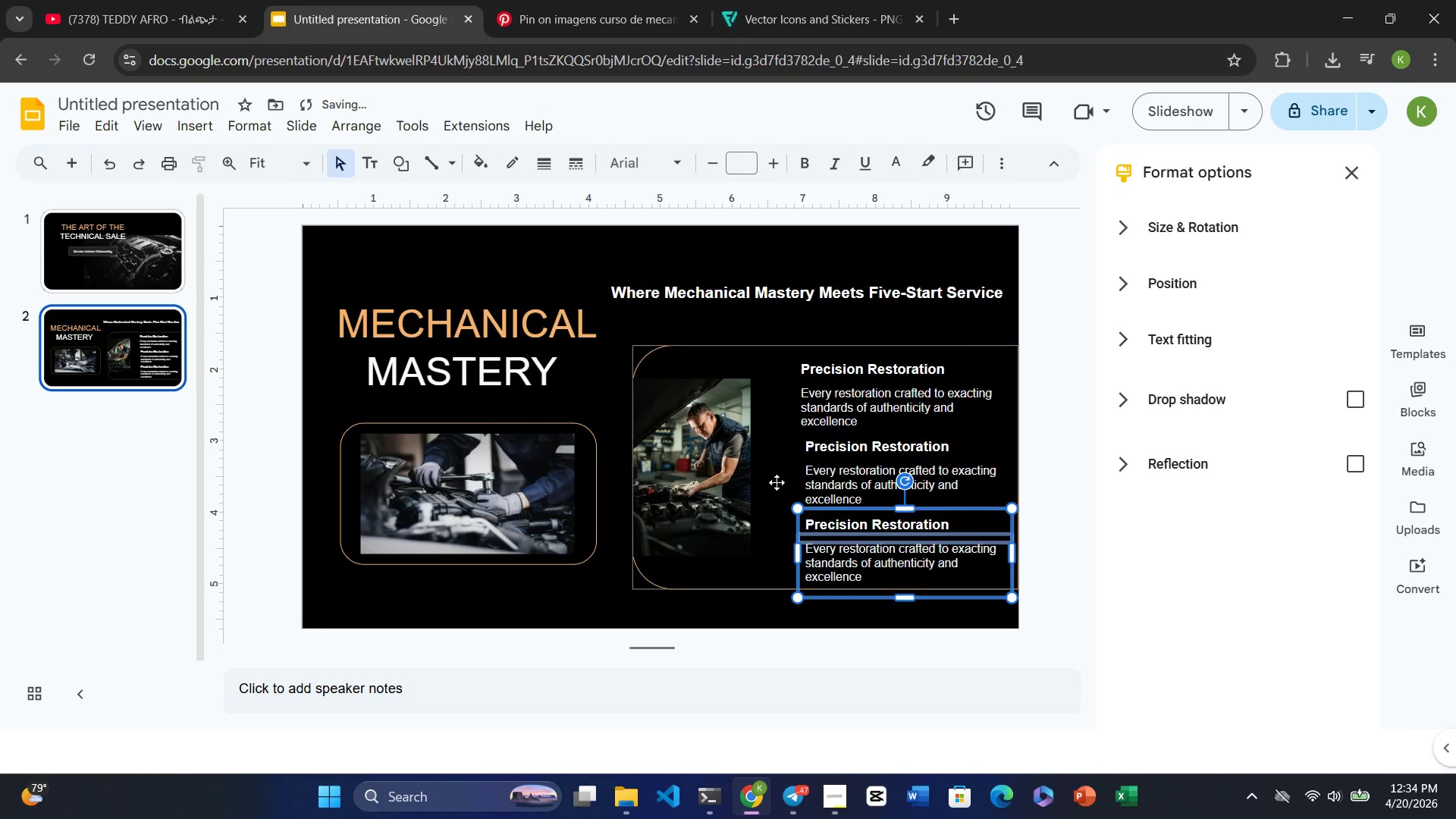 
left_click([770, 481])
 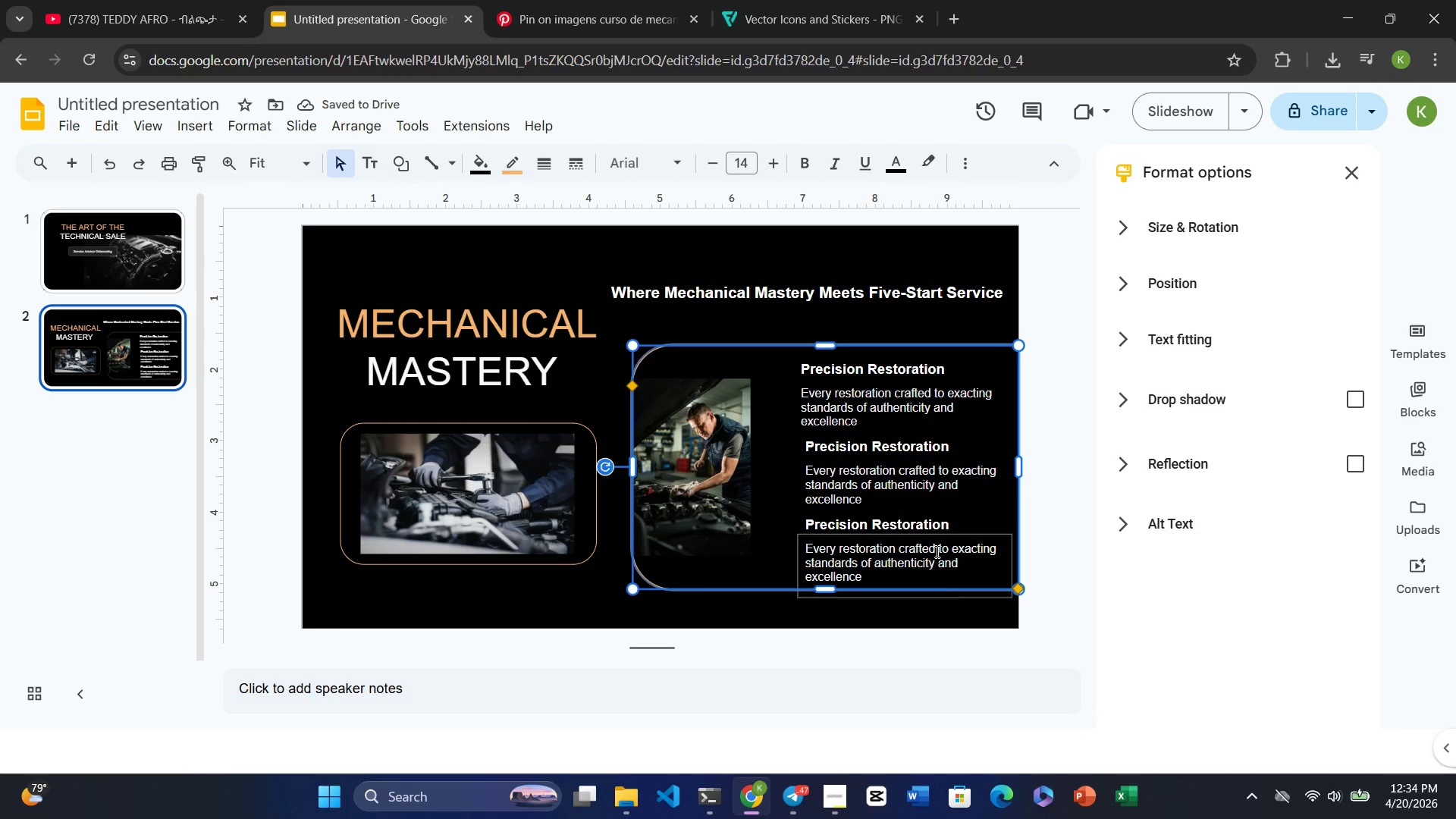 
left_click([899, 474])
 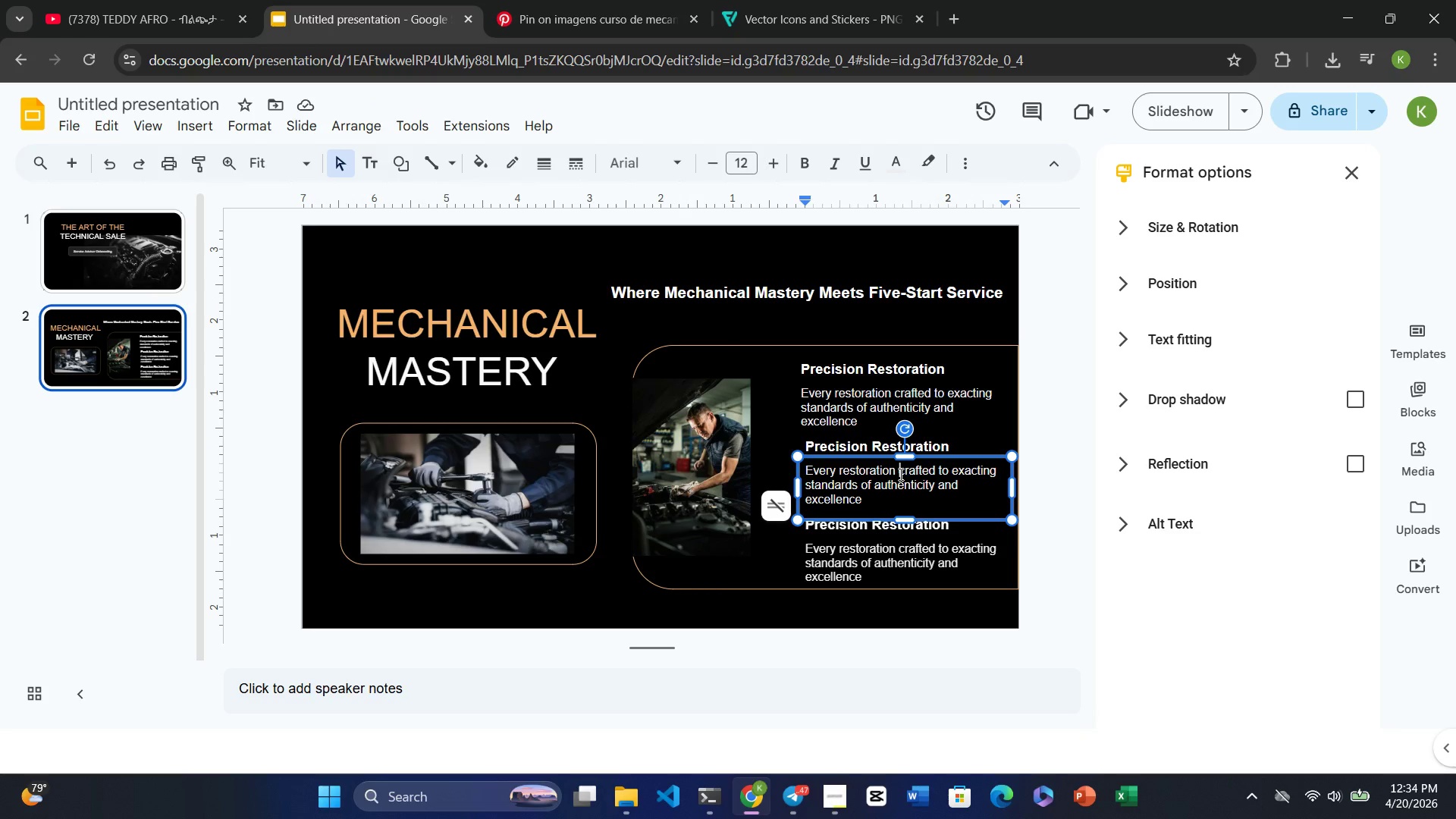 
hold_key(key=ControlRight, duration=0.53)
 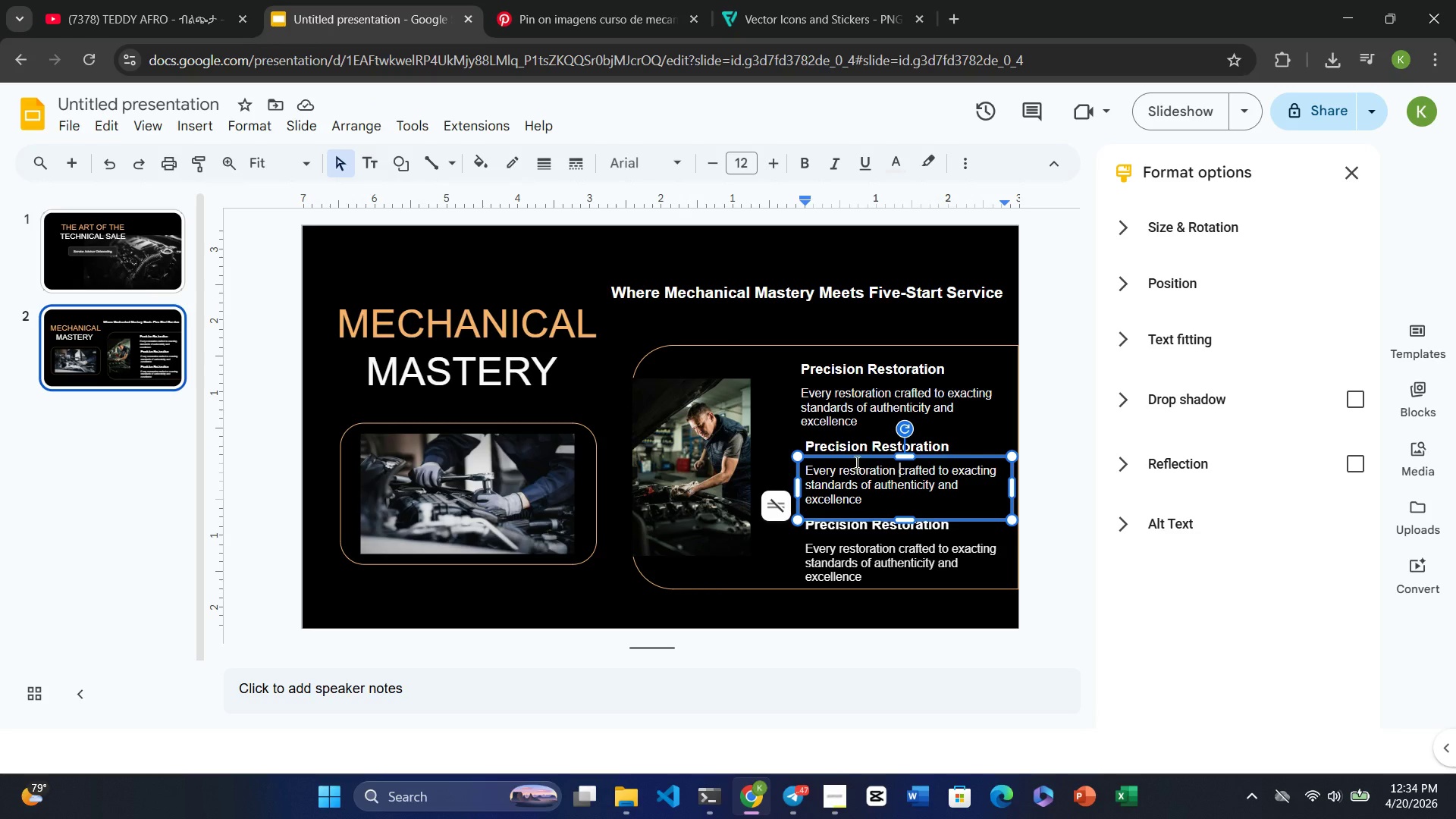 
hold_key(key=ControlRight, duration=3.17)
left_click([856, 447])
 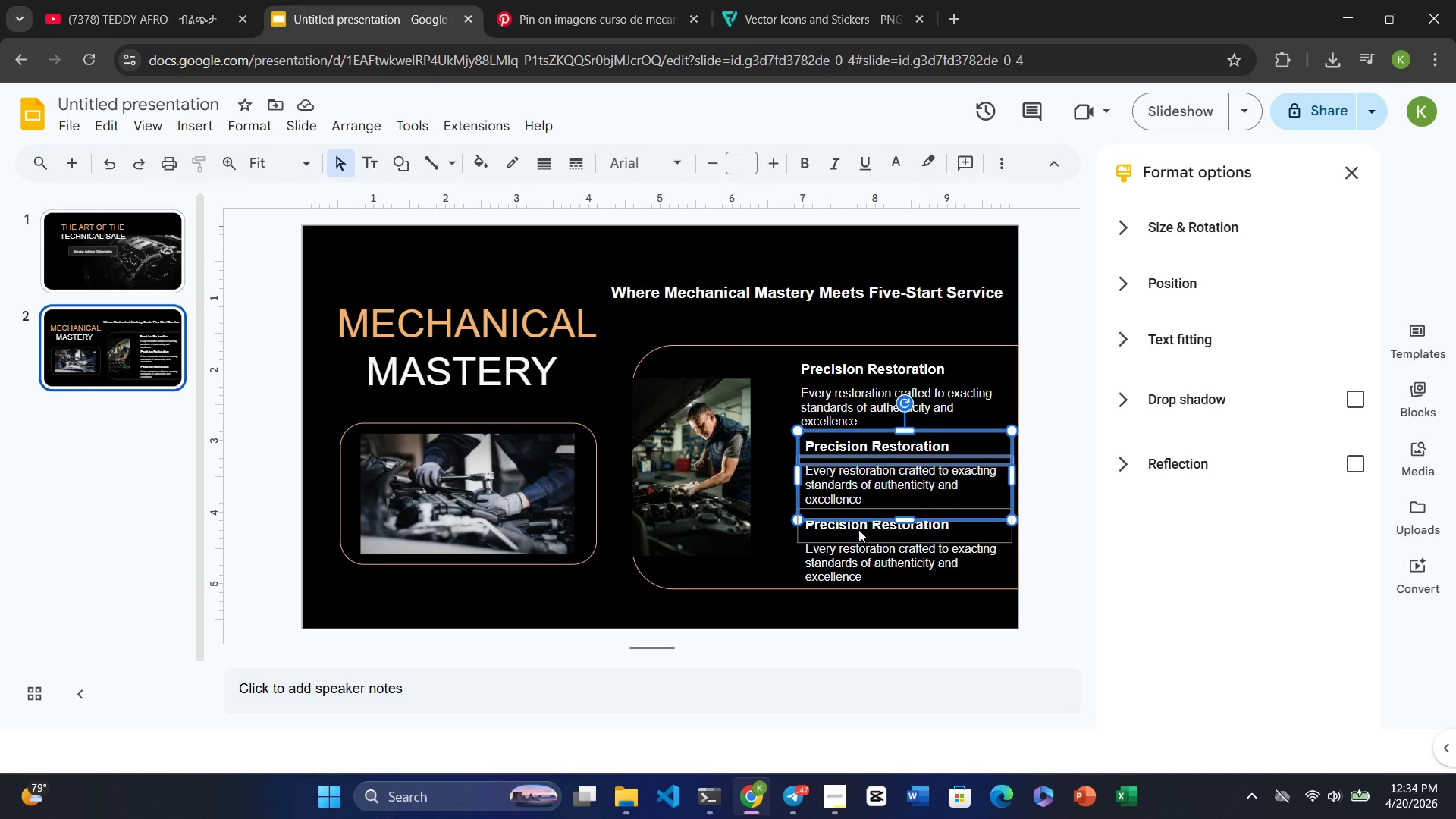 
left_click([858, 530])
 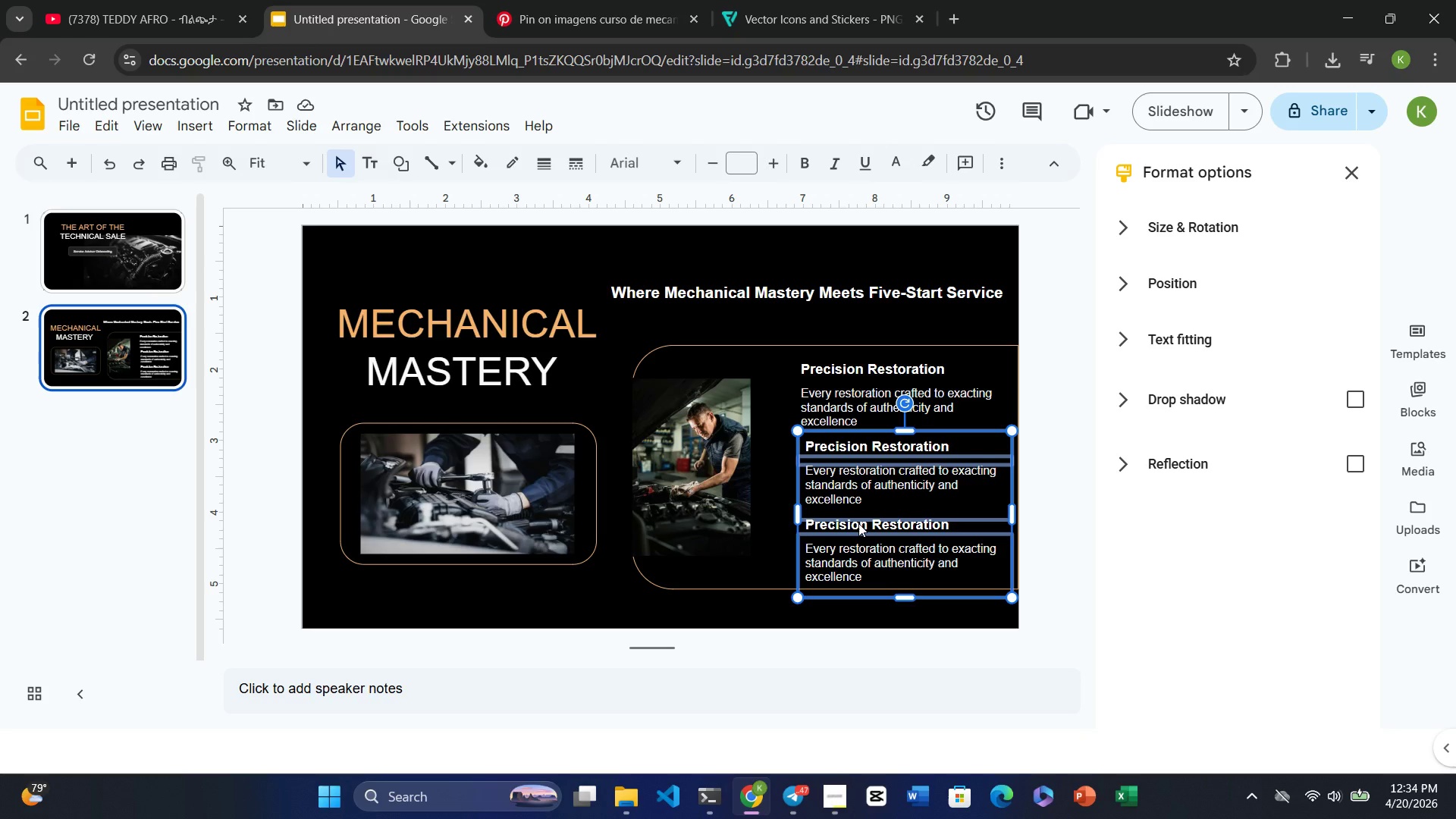 
left_click([858, 523])
 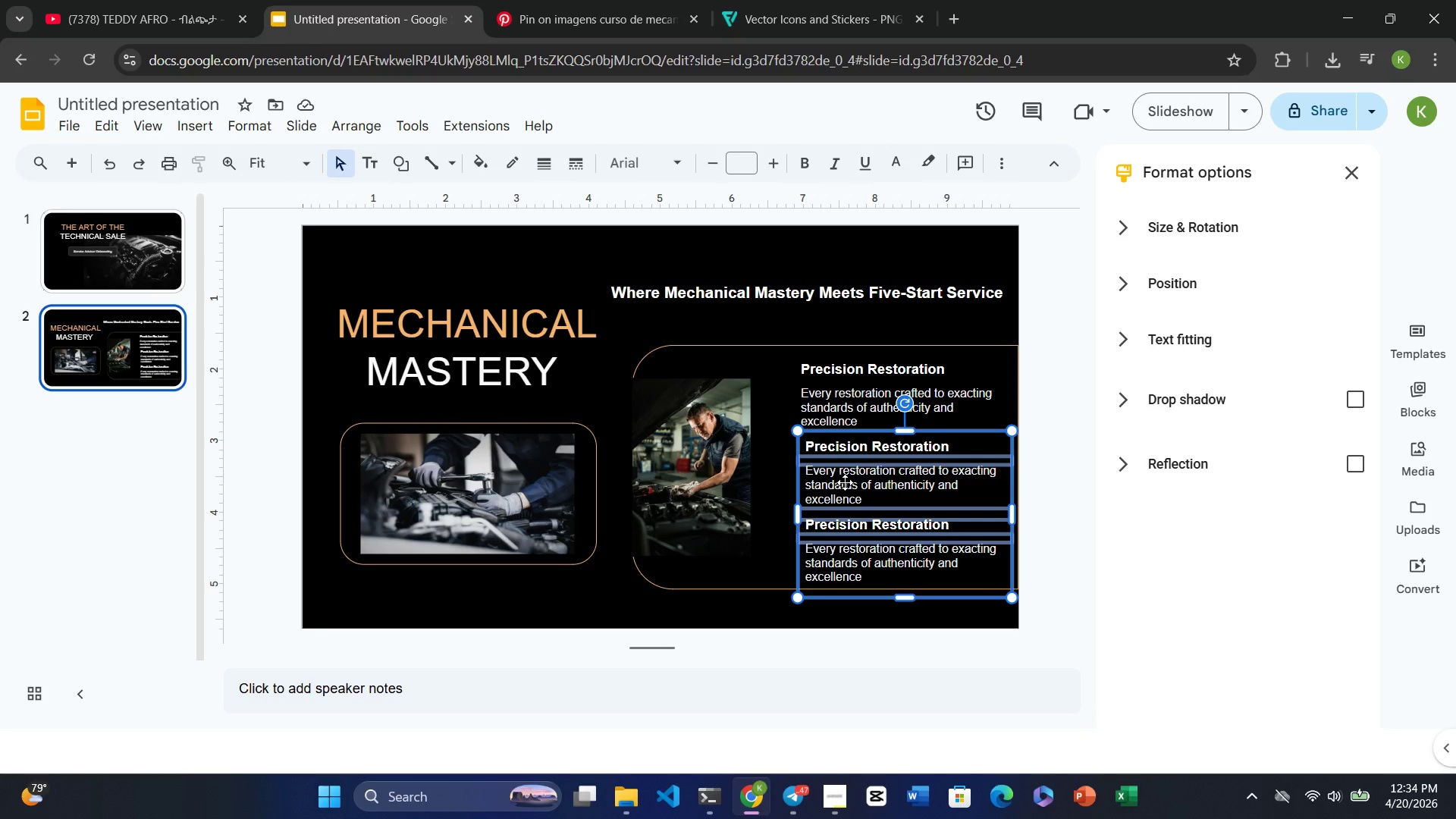 
left_click_drag(start_coordinate=[844, 482], to_coordinate=[873, 485])
 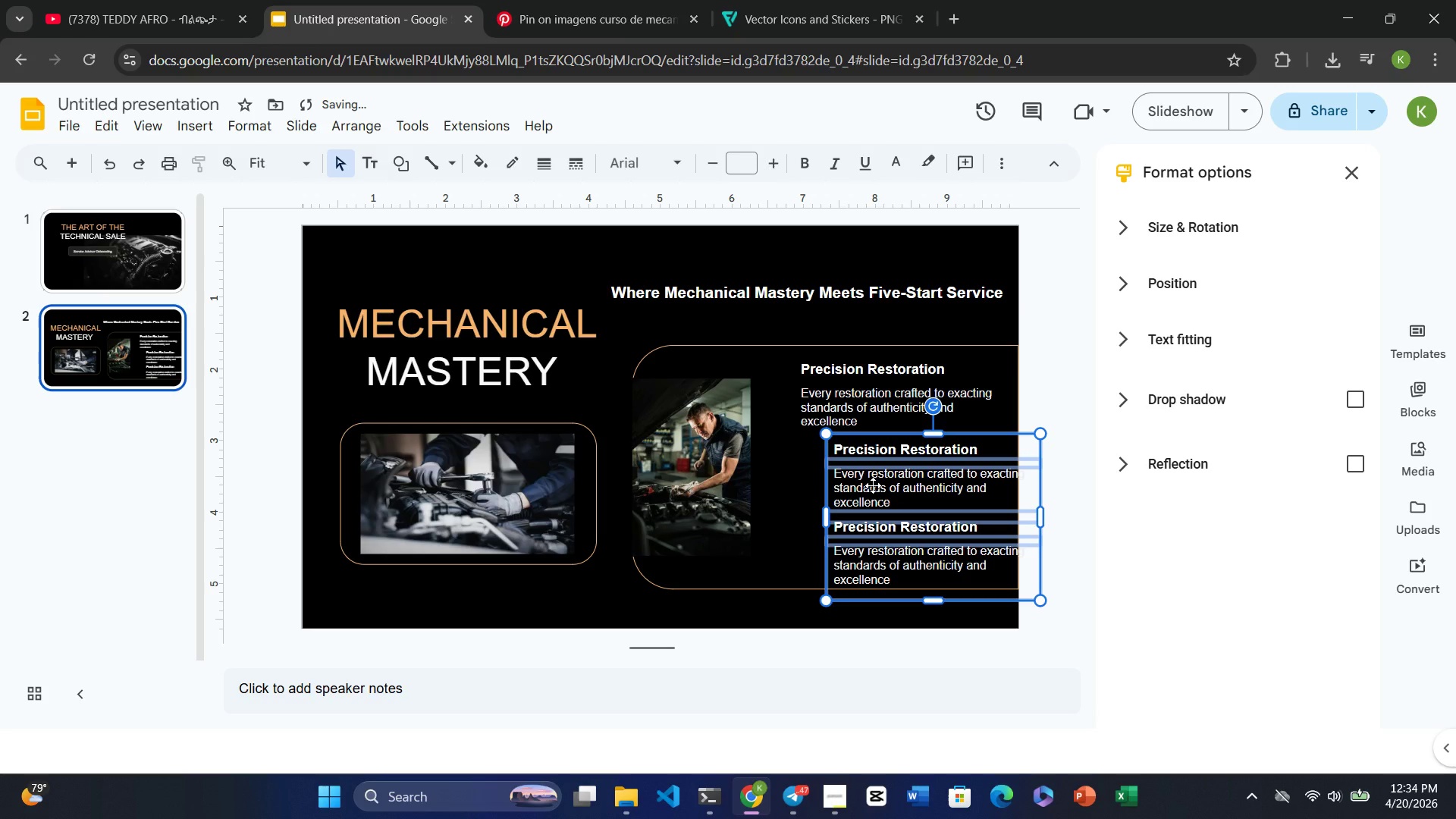 
left_click_drag(start_coordinate=[873, 485], to_coordinate=[835, 486])
 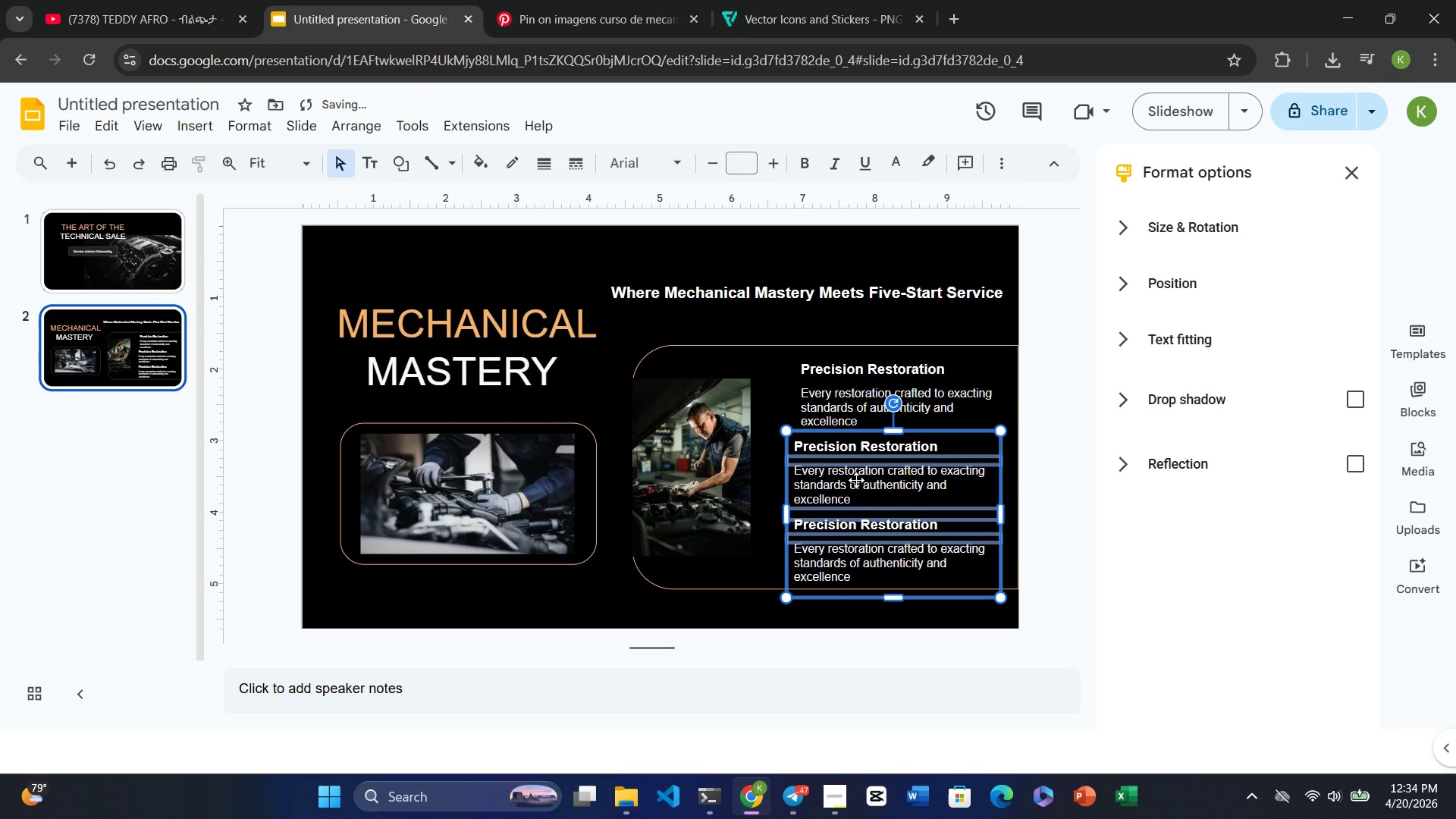 
left_click_drag(start_coordinate=[855, 486], to_coordinate=[862, 484])
 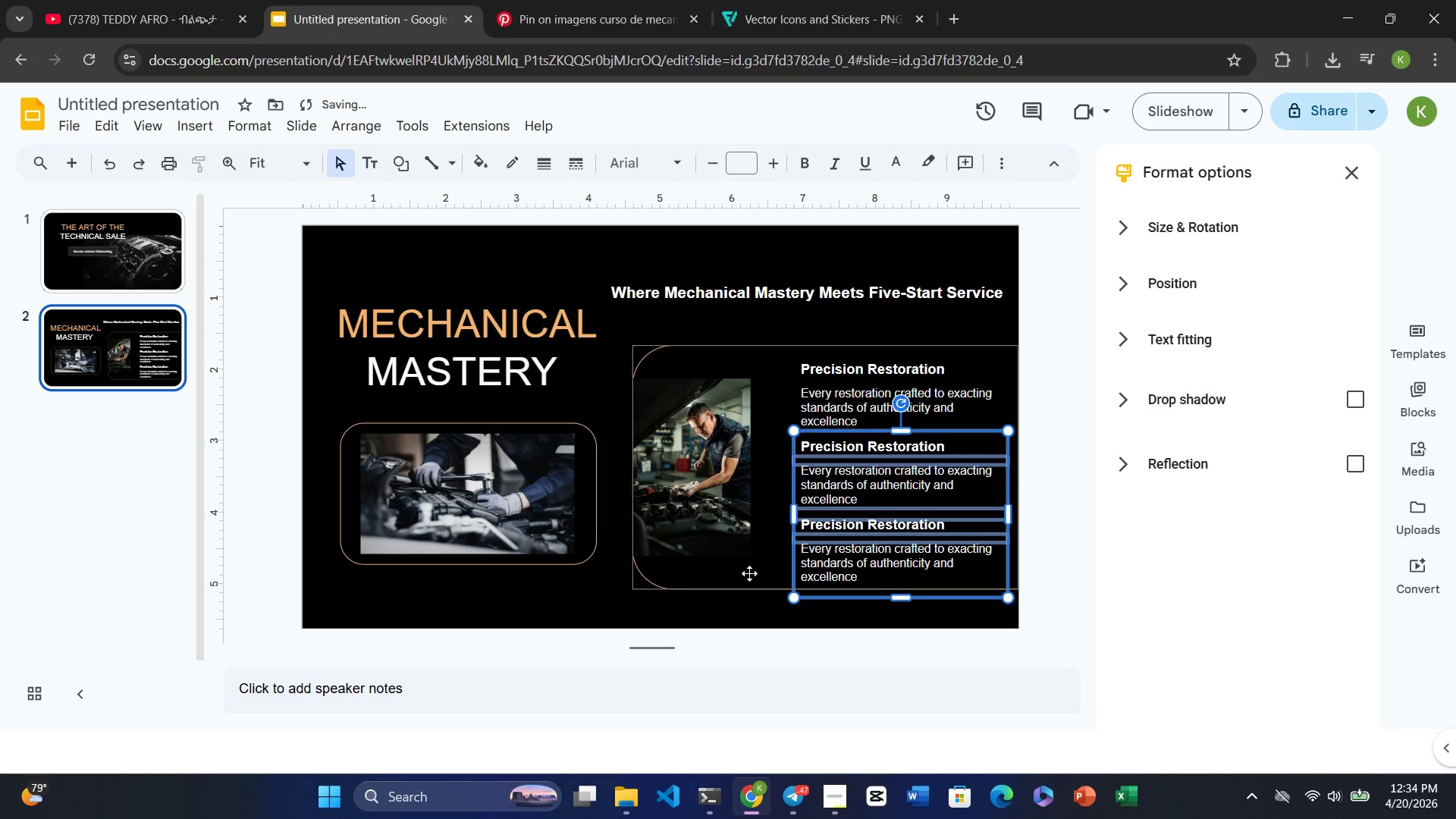 
left_click([755, 563])
 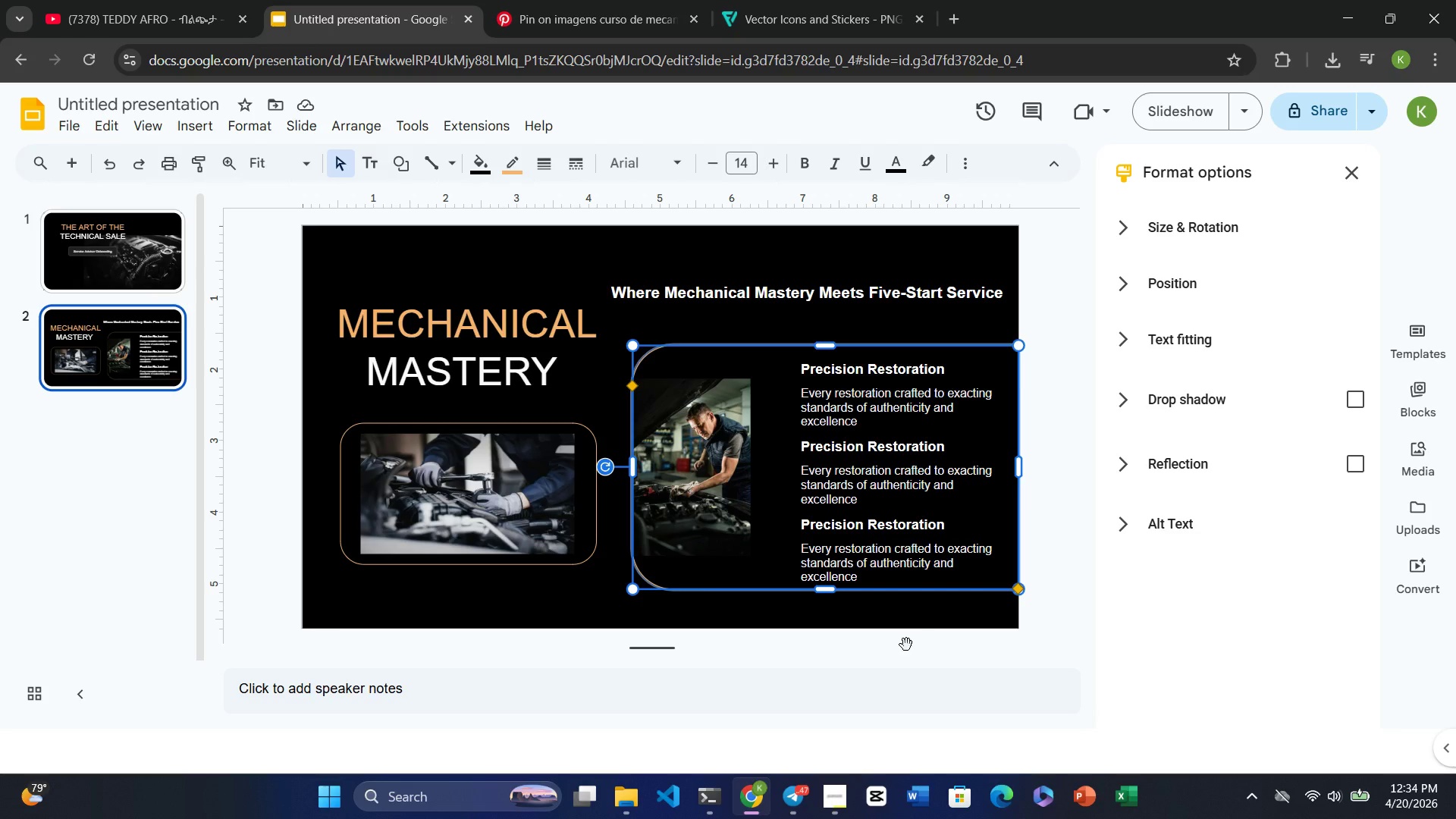 
wait(5.53)
 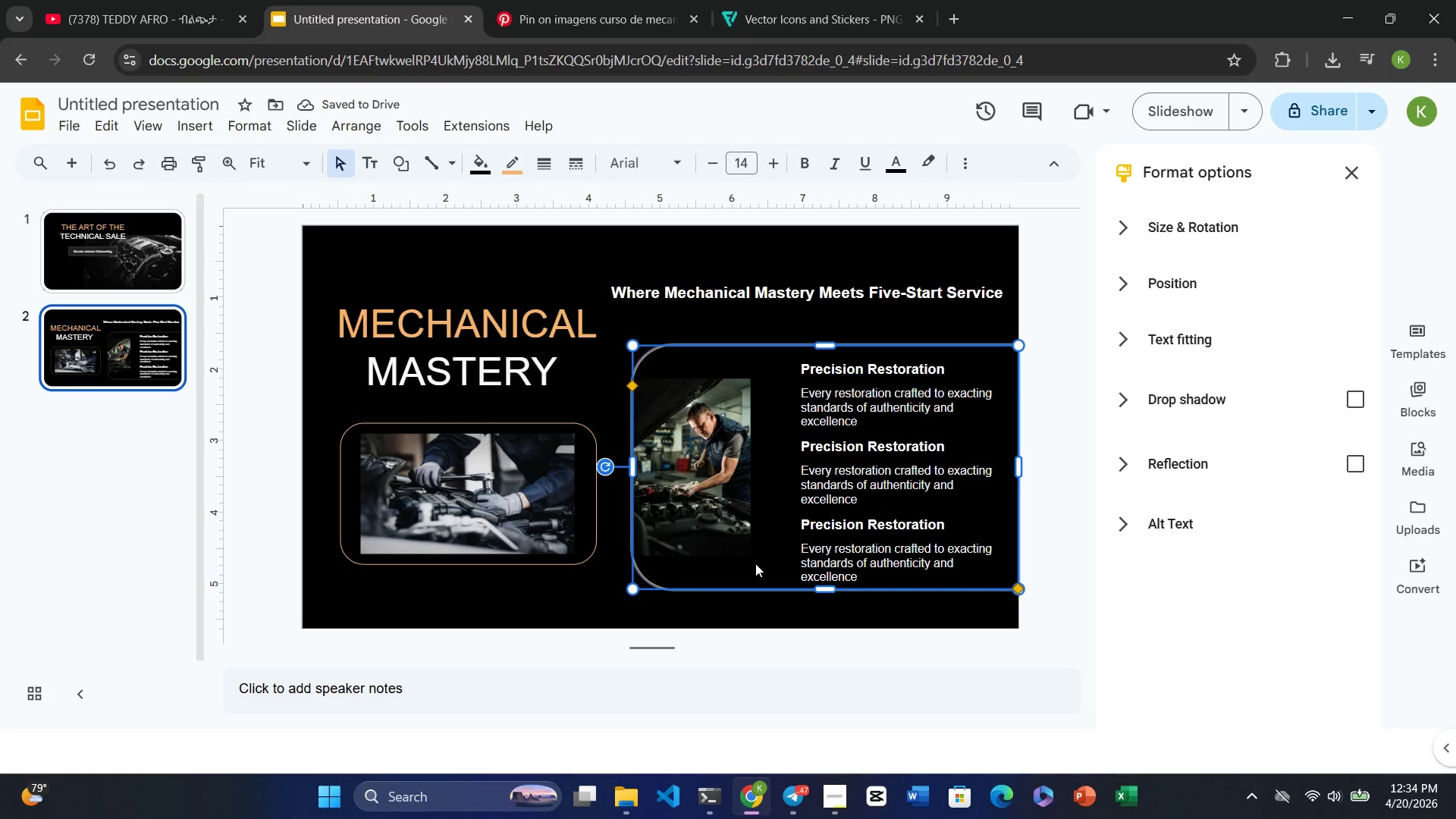 
left_click([741, 531])
 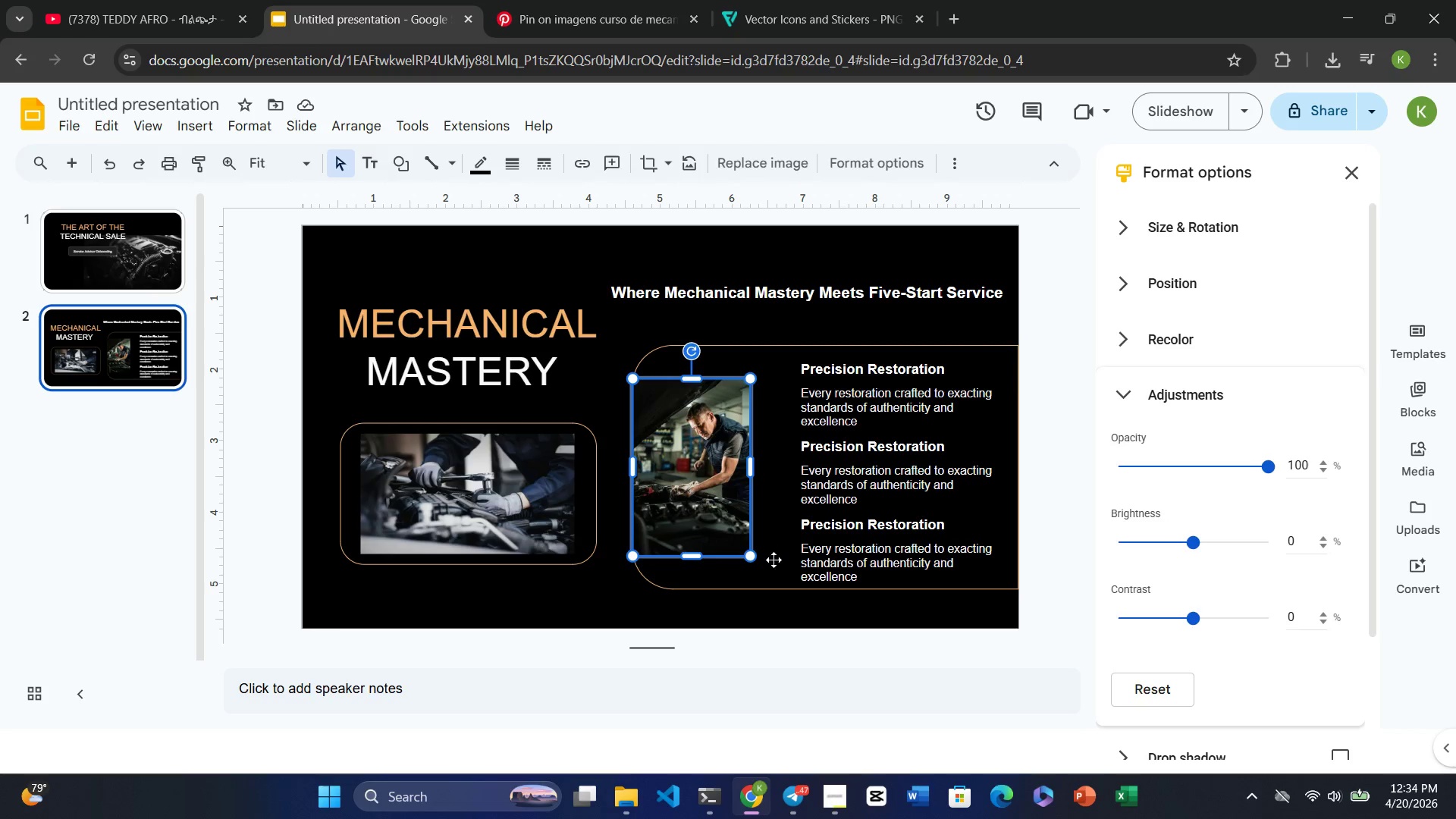 
left_click([774, 560])
 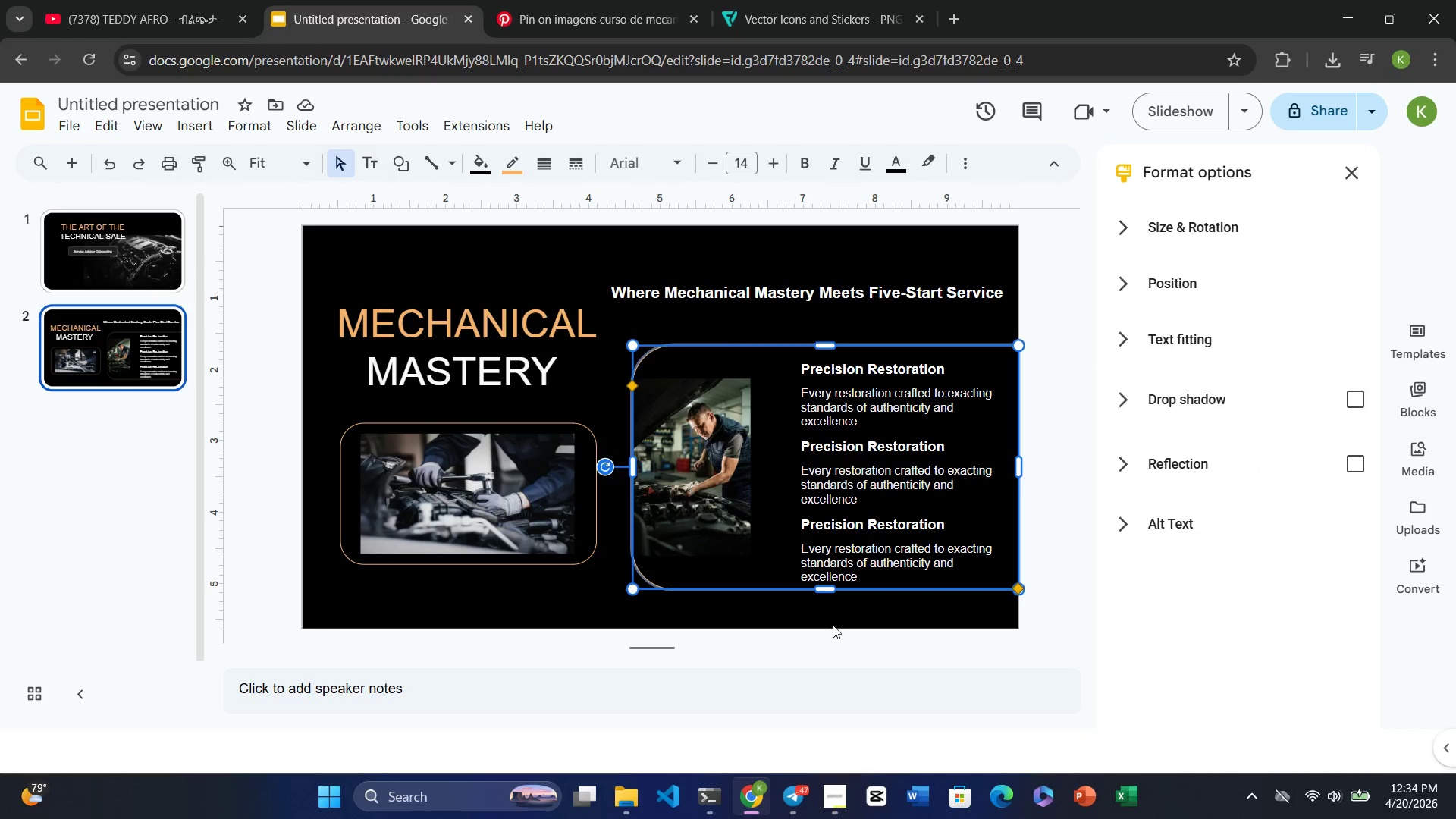 
mouse_move([840, 567])
 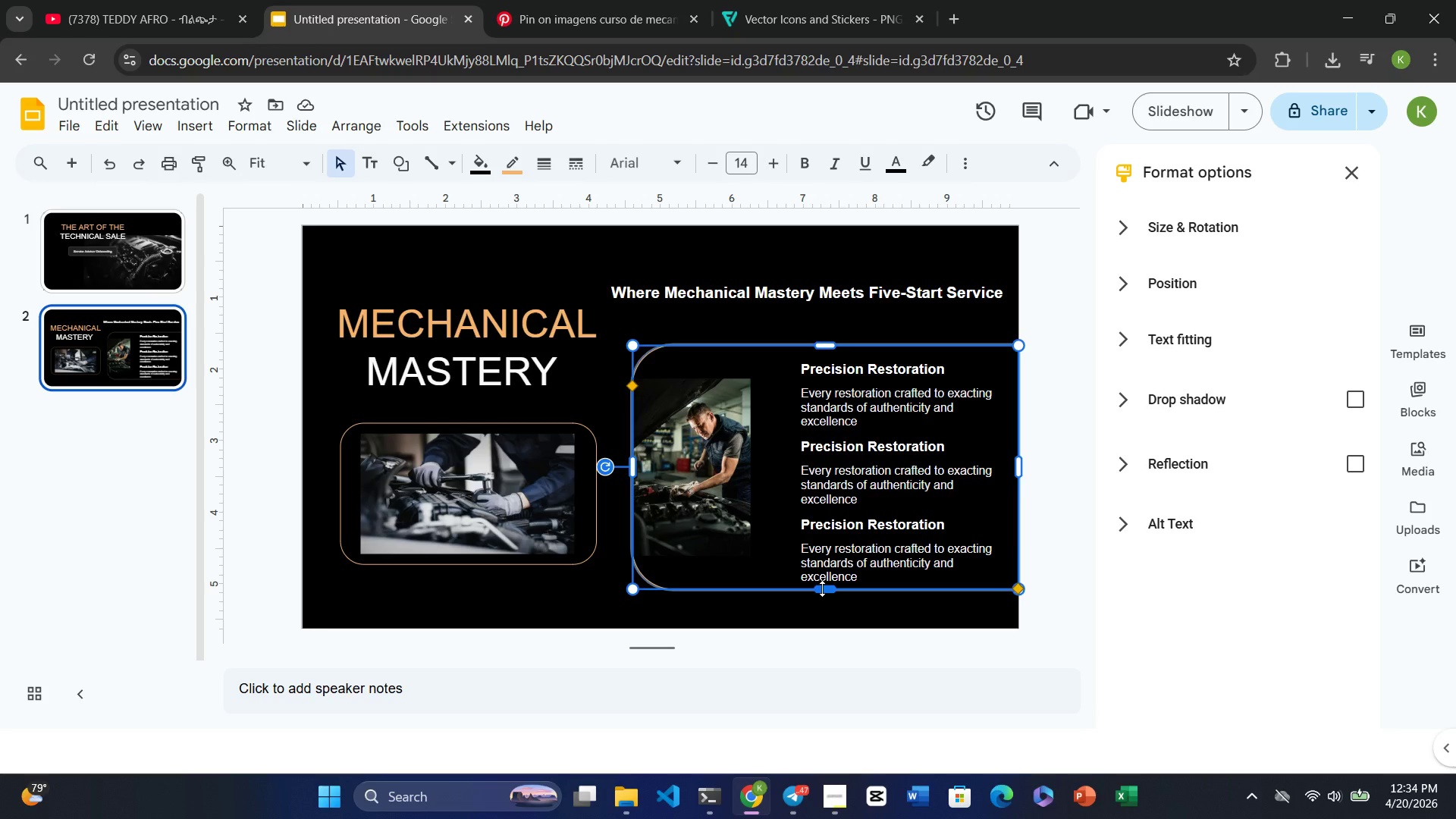 
left_click_drag(start_coordinate=[822, 588], to_coordinate=[823, 610])
 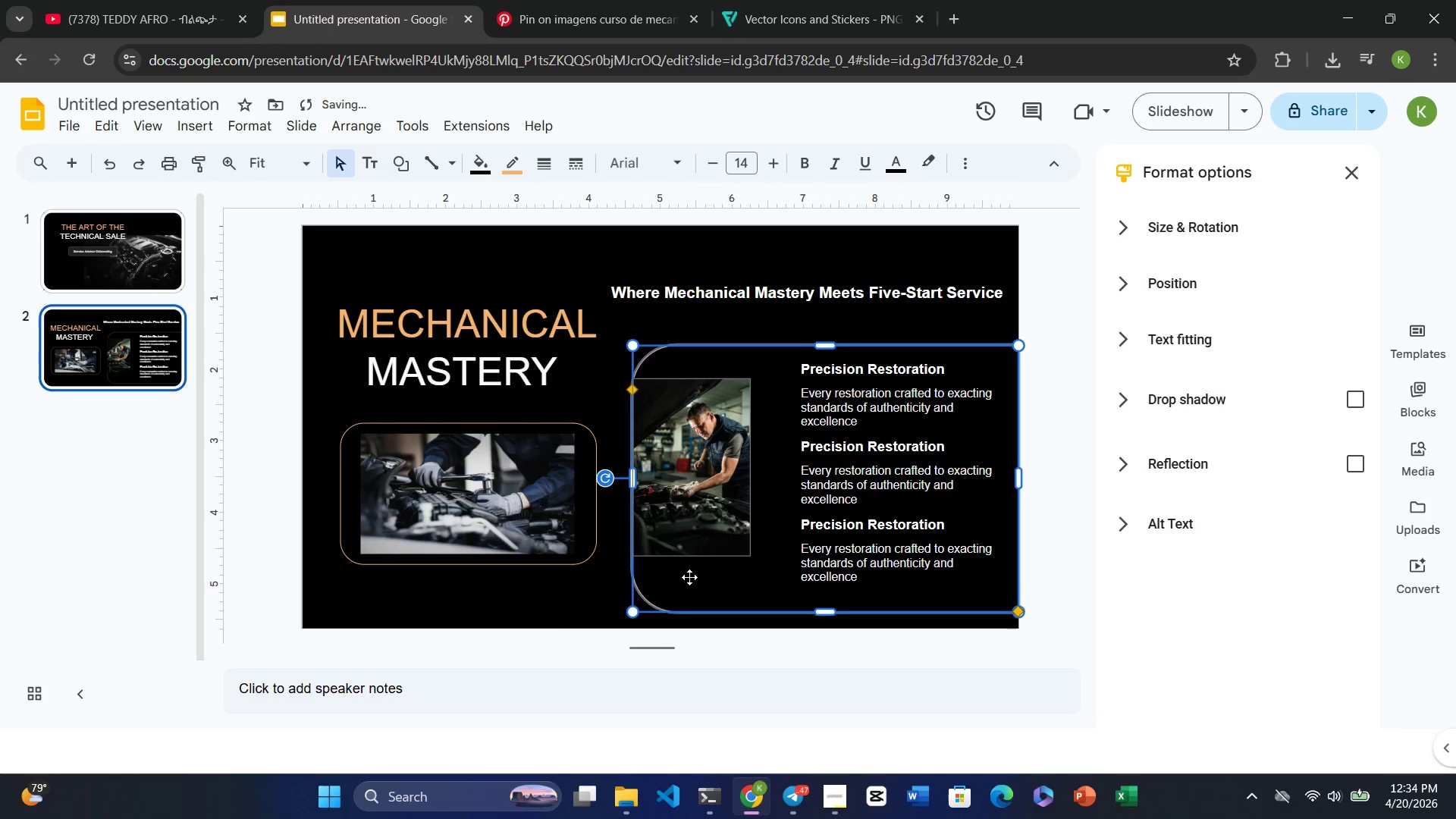 
left_click([554, 610])
 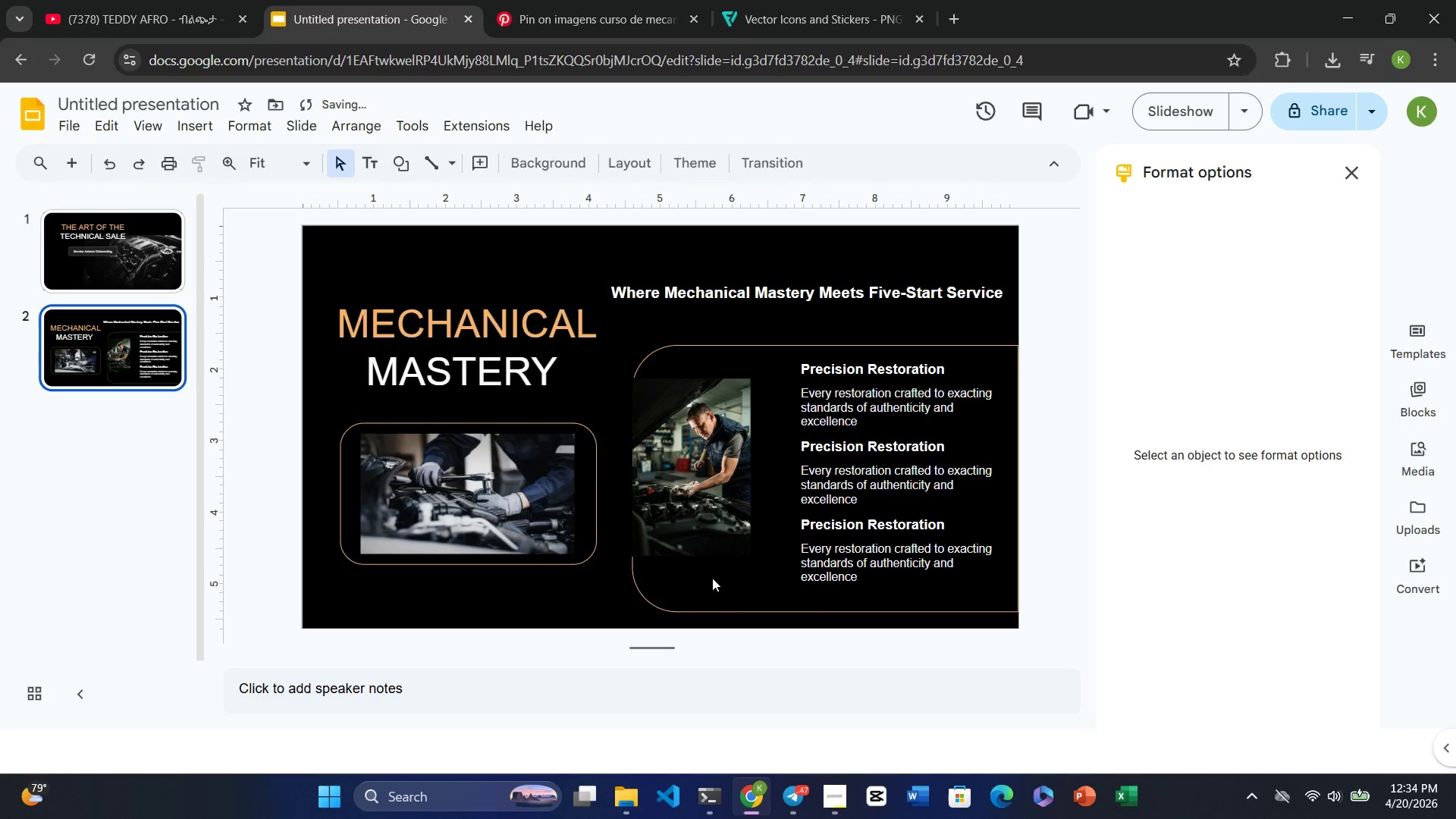 
left_click([724, 568])
 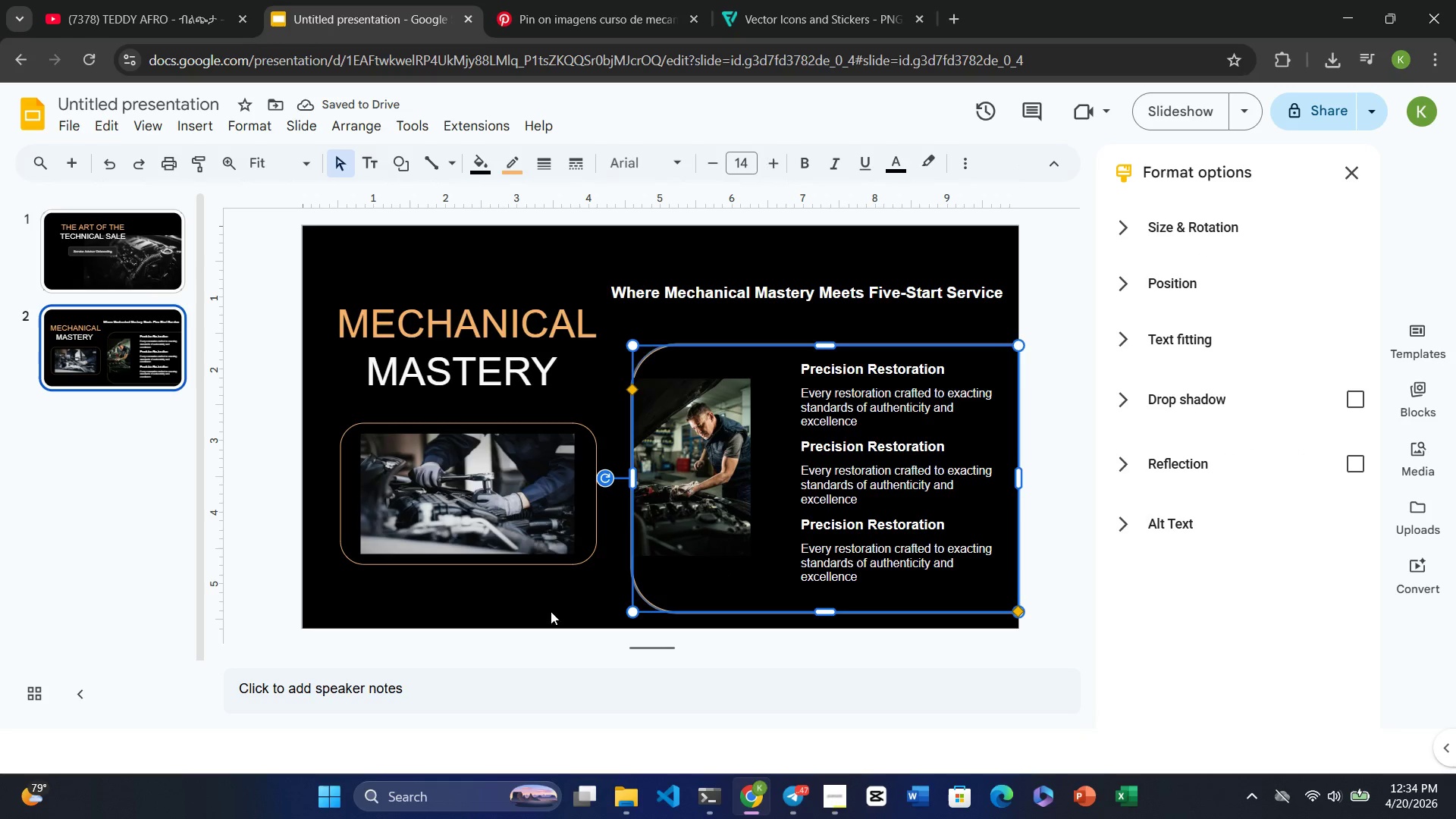 
left_click([533, 610])
 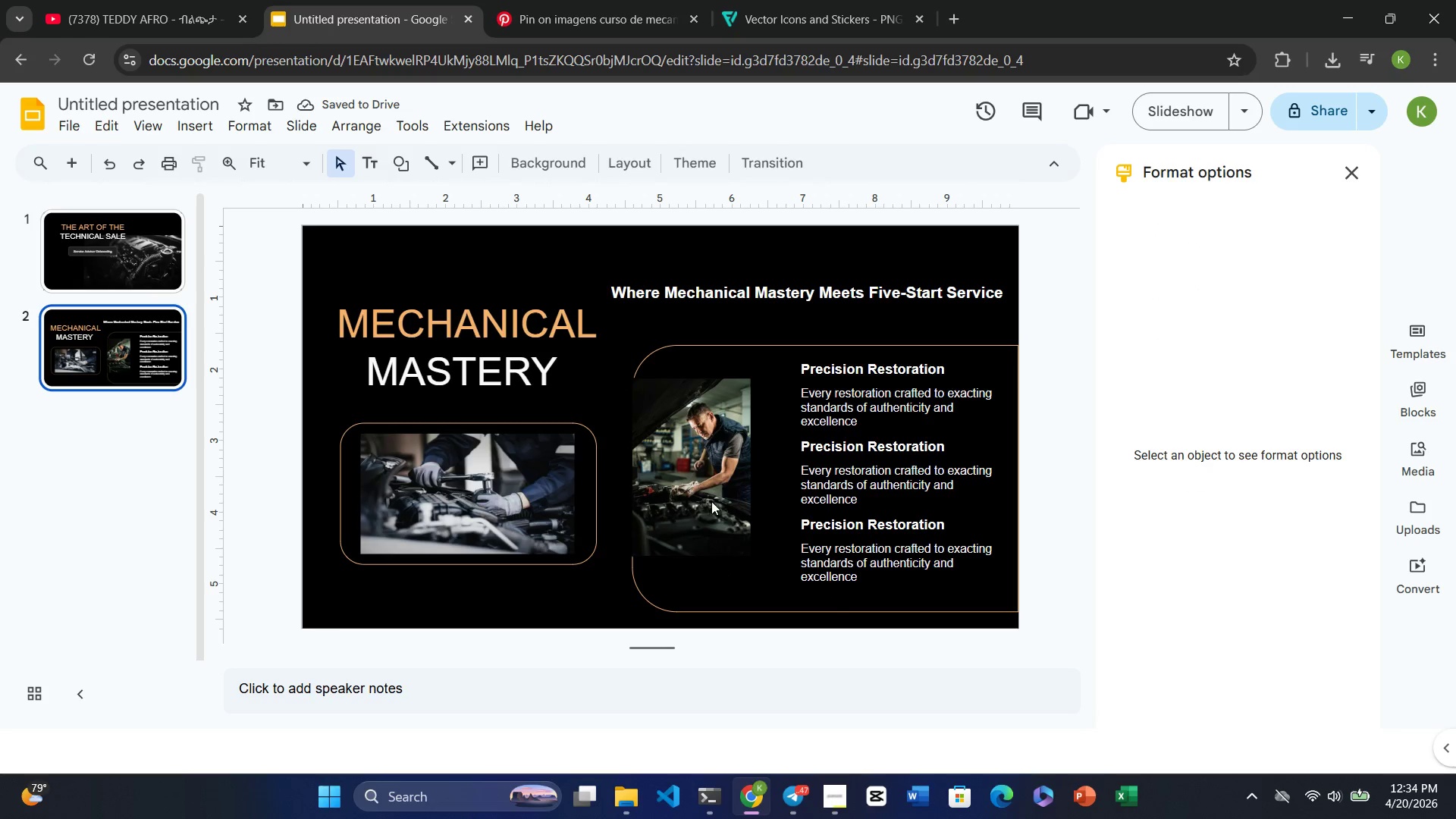 
left_click([711, 501])
 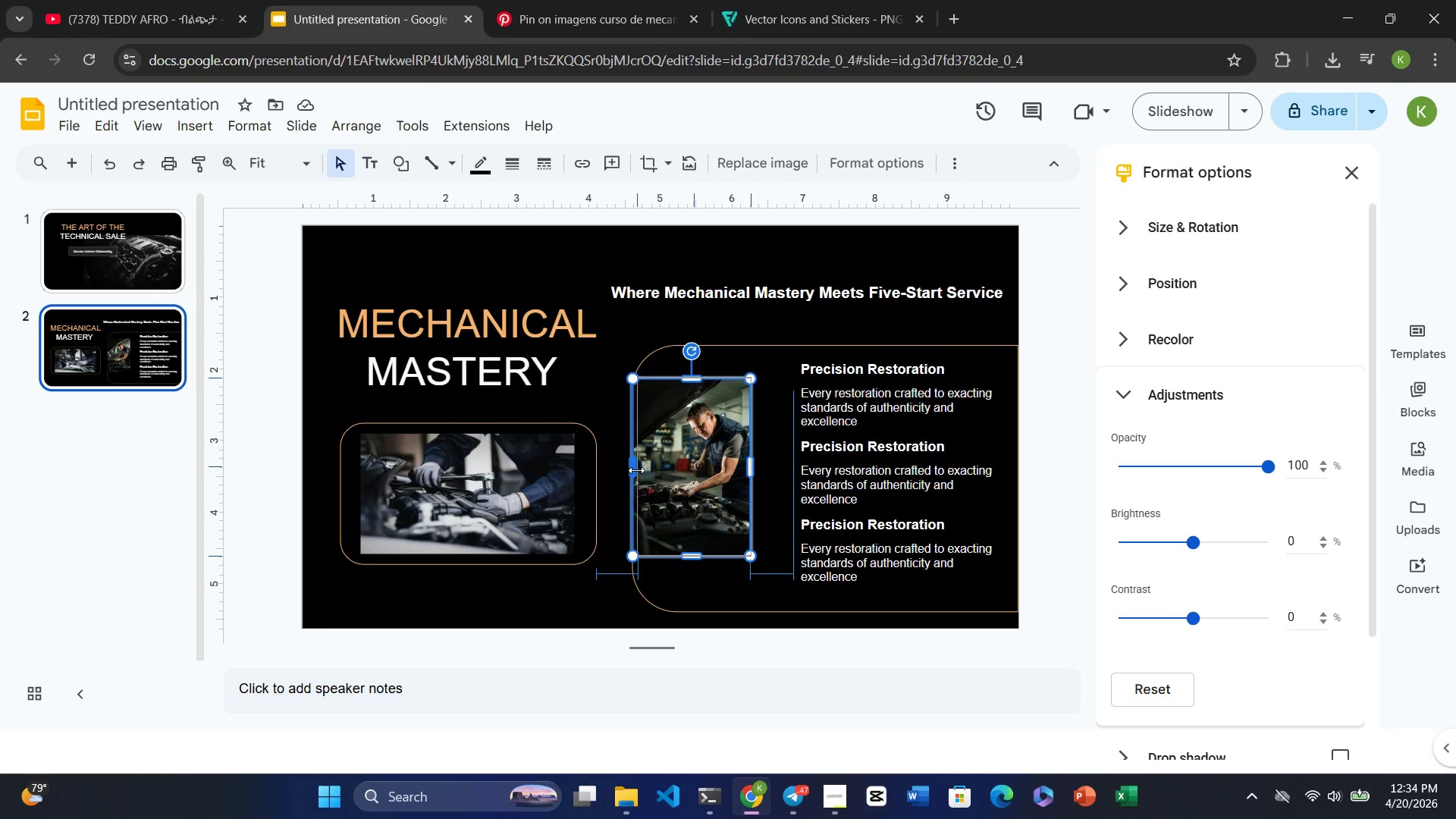 
wait(7.39)
 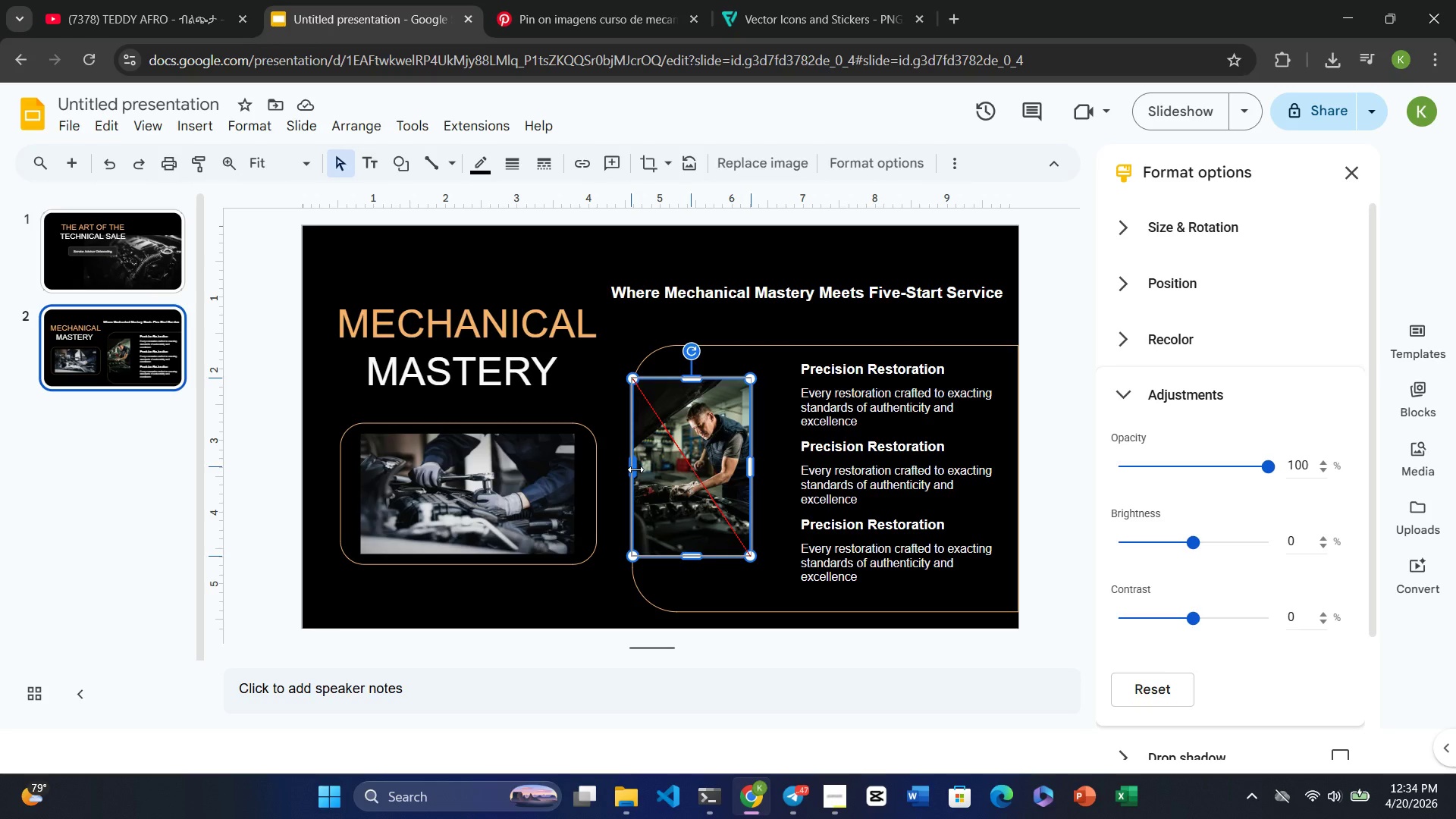 
left_click([651, 320])
 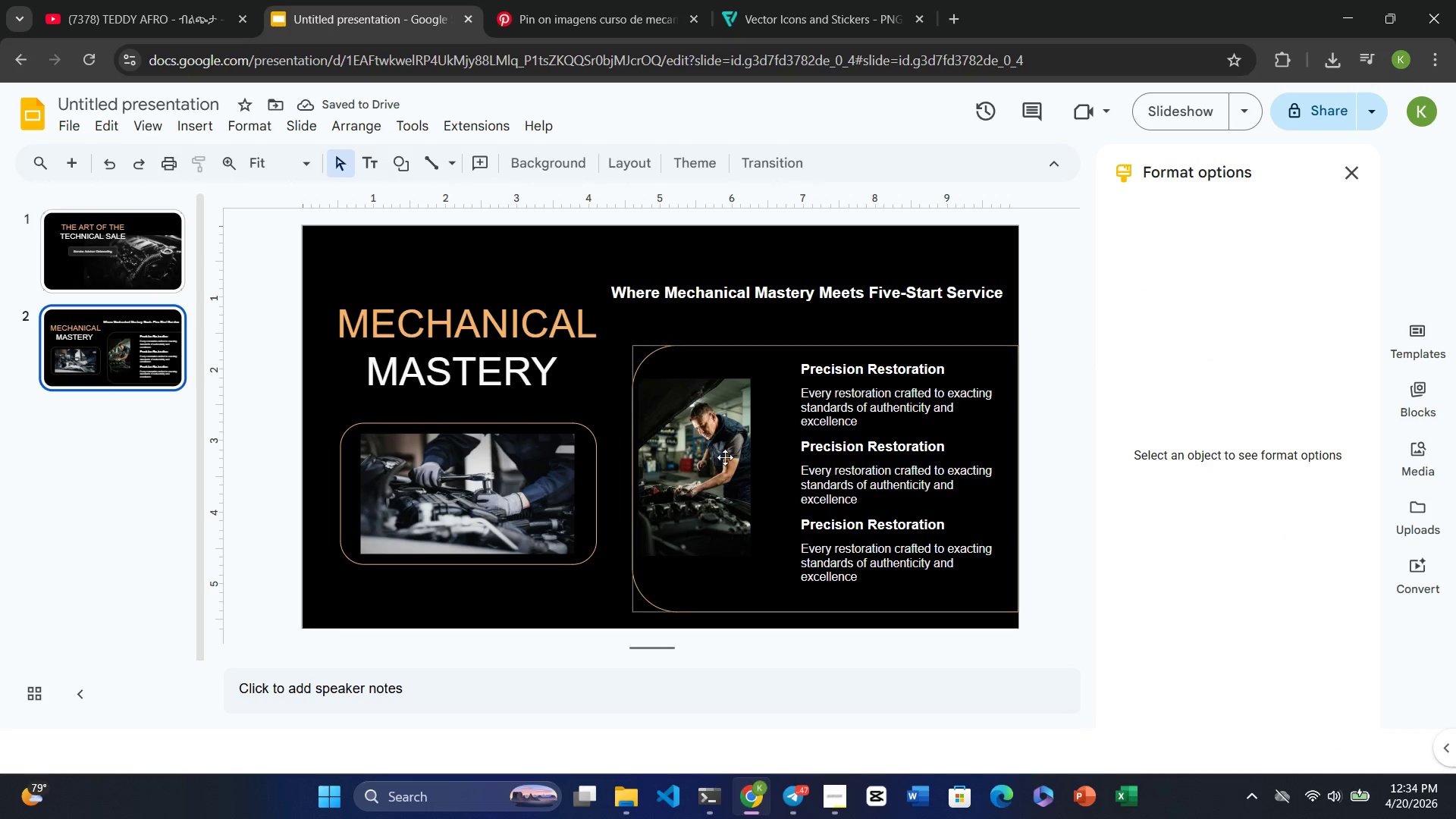 
mouse_move([858, 755])
 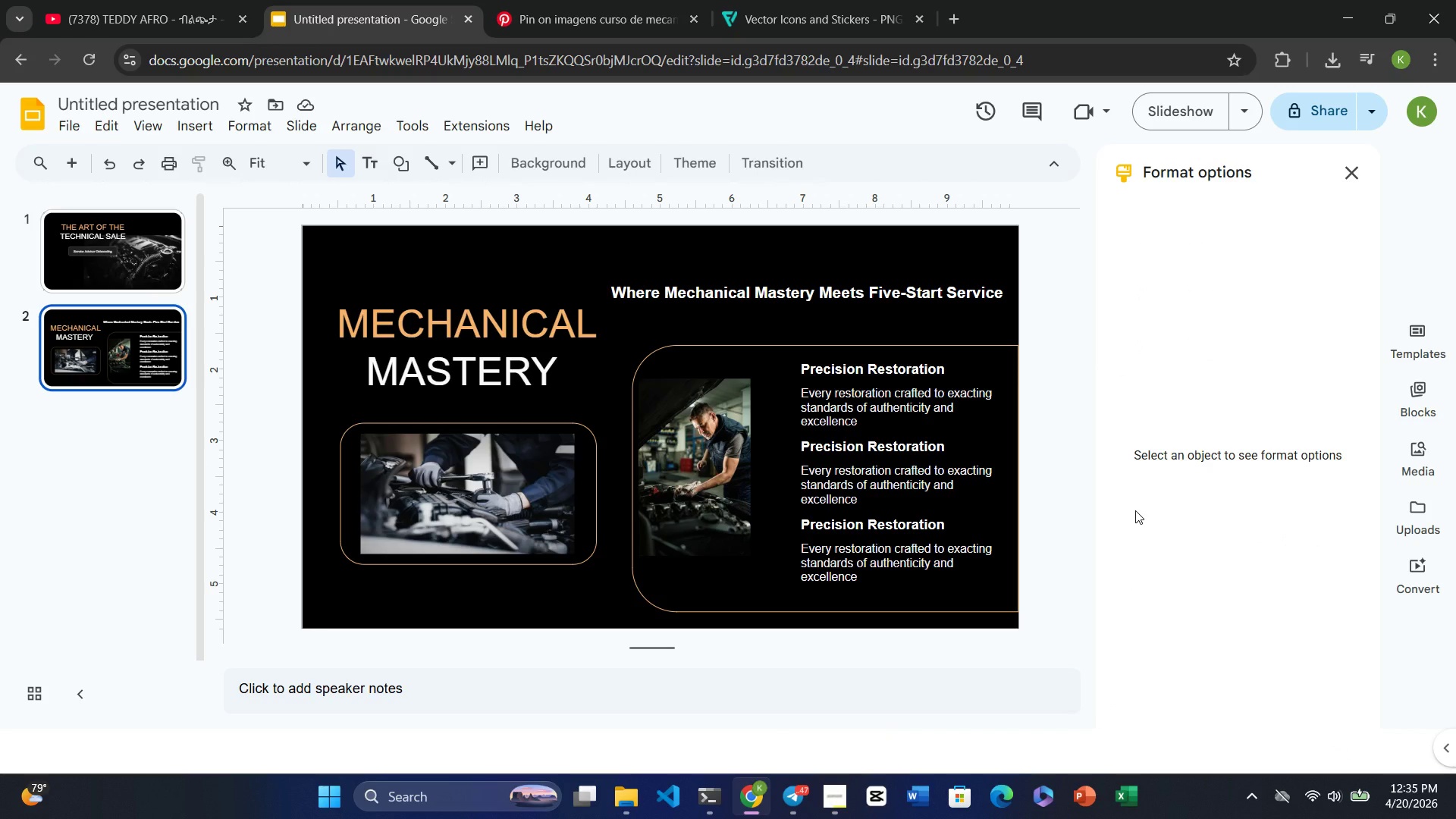 
wait(19.71)
 